 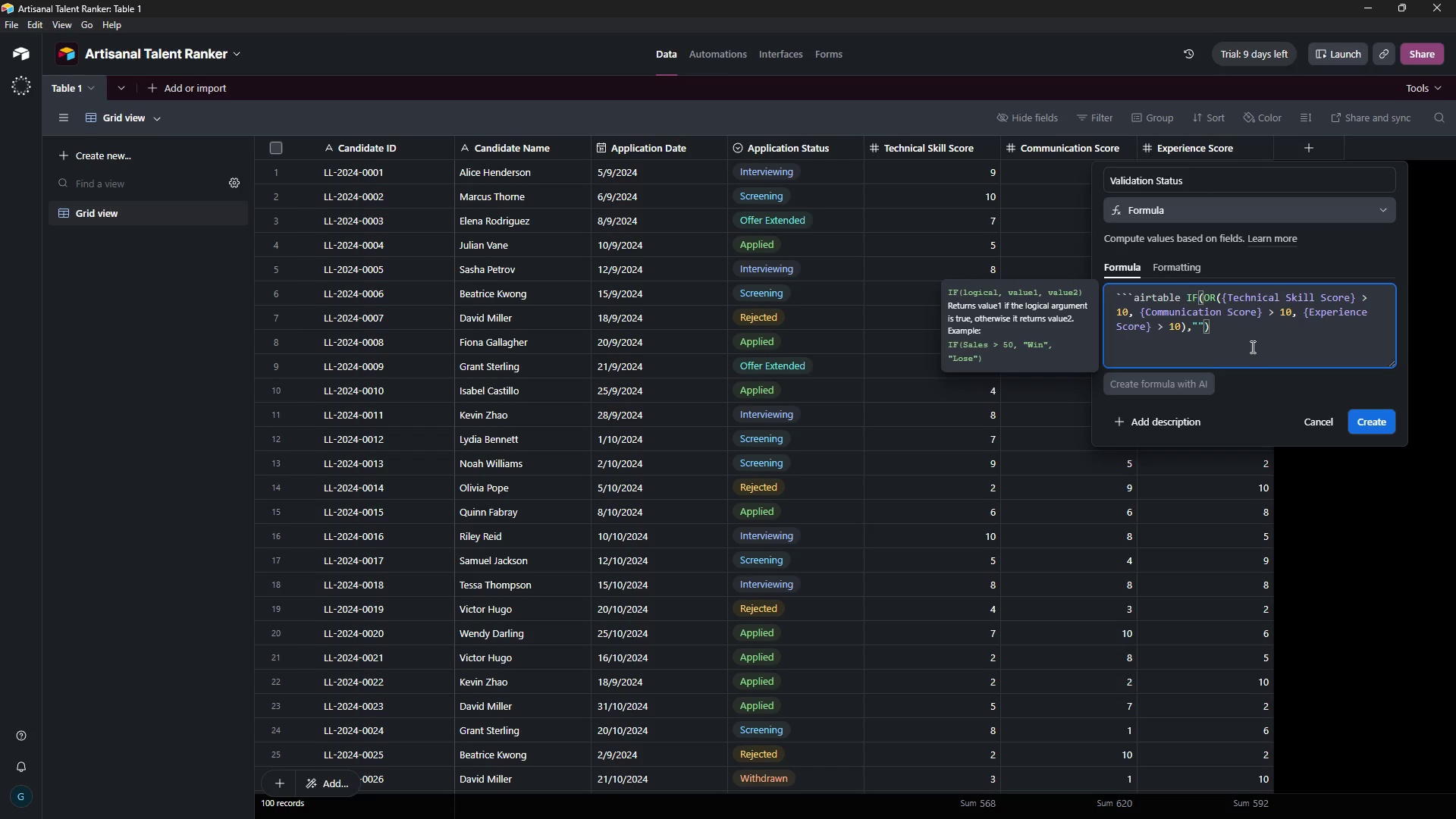 
right_click([783, 795])
 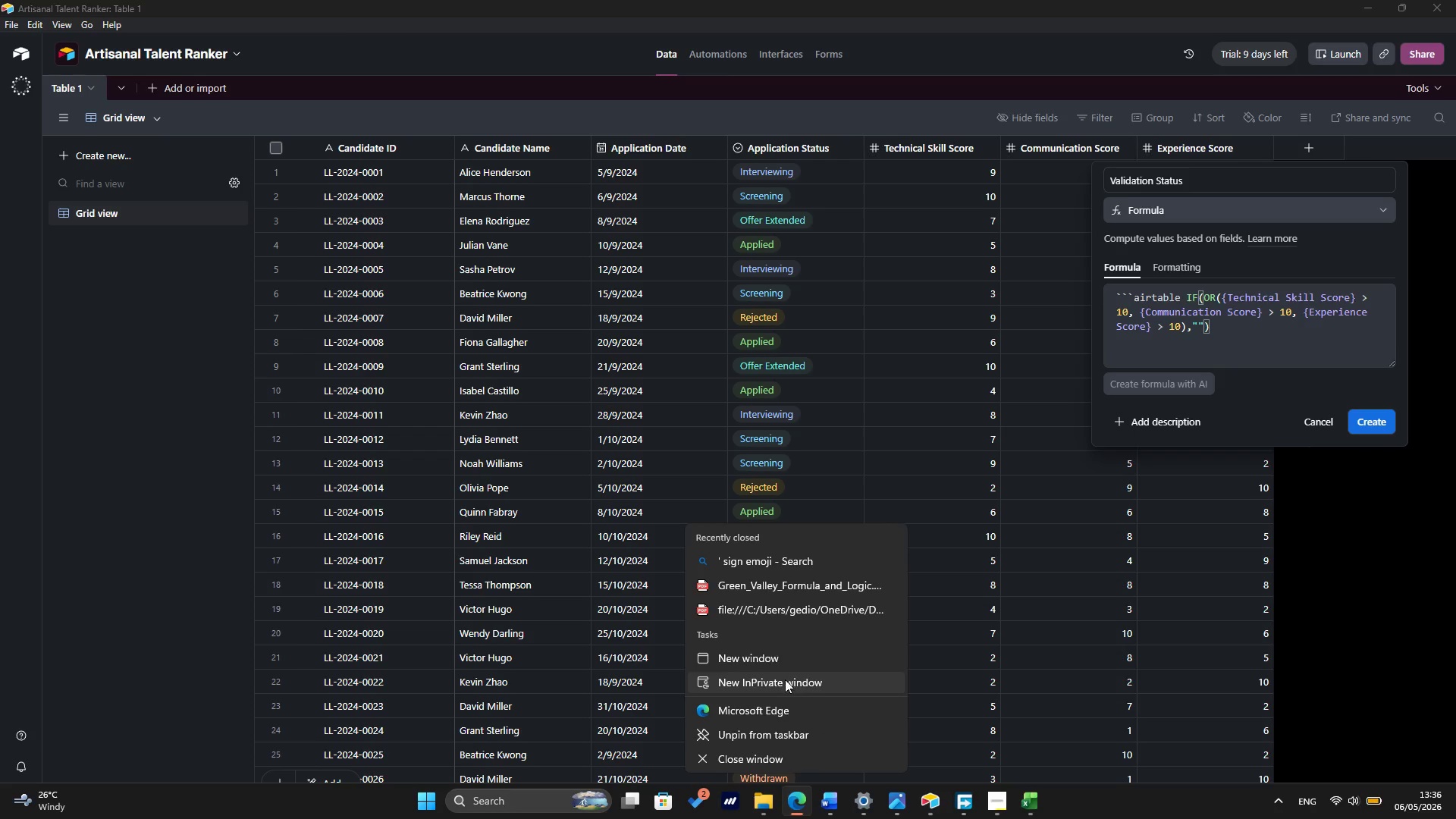 
left_click([773, 656])
 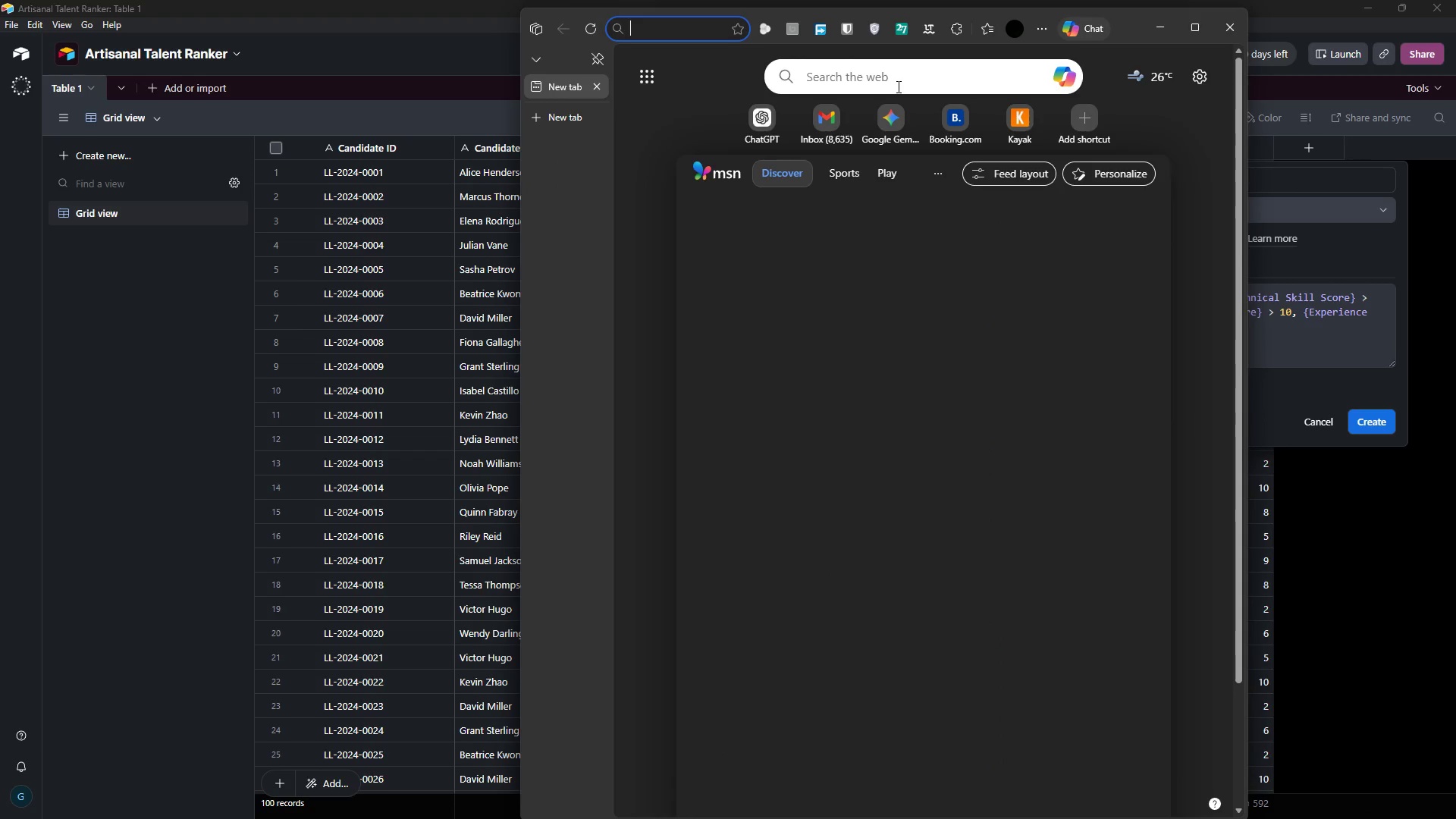 
type(X)
key(Backspace)
key(Backspace)
type(WROG)
key(Backspace)
key(Backspace)
key(Backspace)
key(Backspace)
key(Backspace)
type(wron symbol sin)
key(Backspace)
key(Backspace)
key(Backspace)
key(Backspace)
type(emoji)
 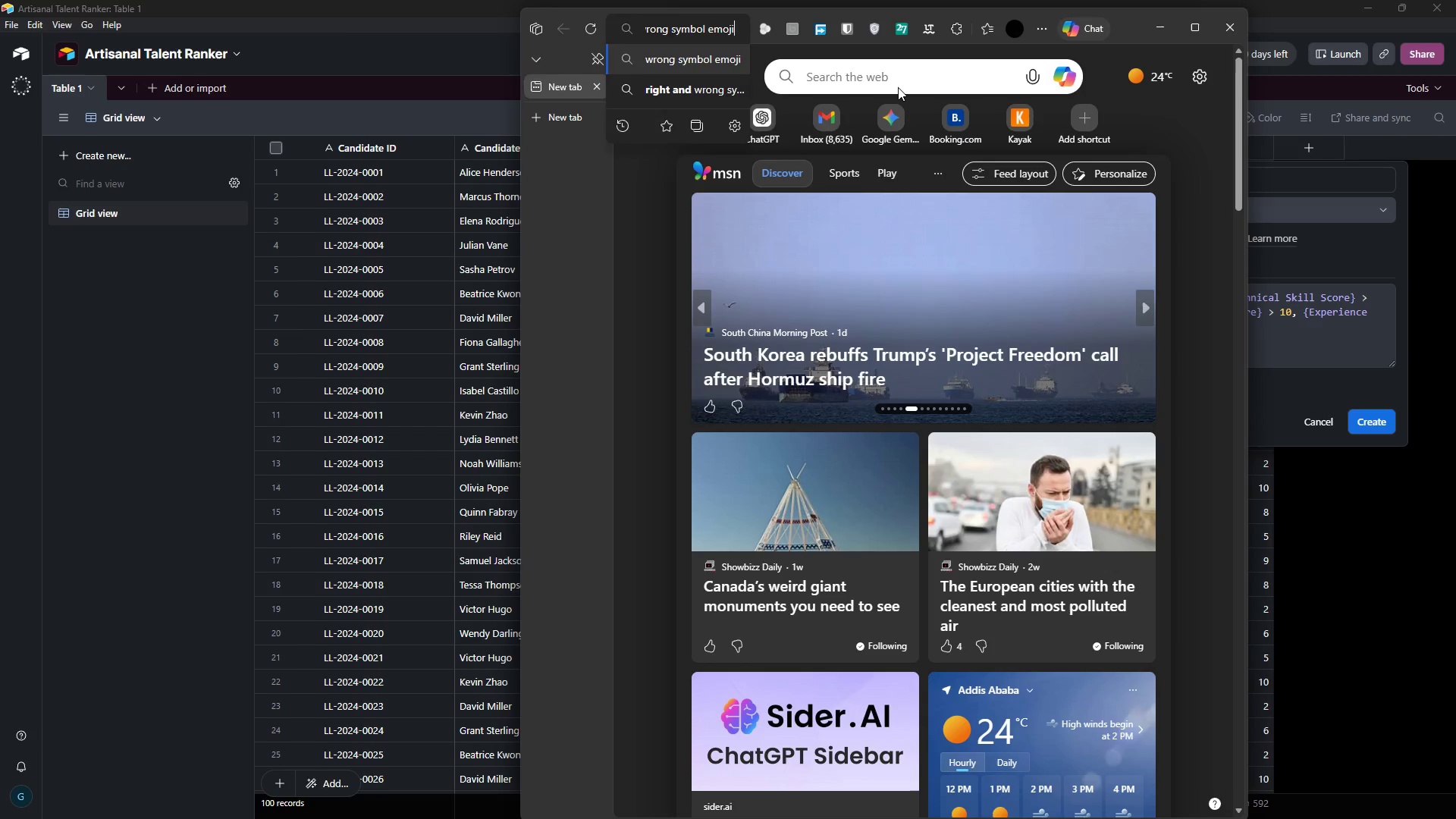 
key(Enter)
 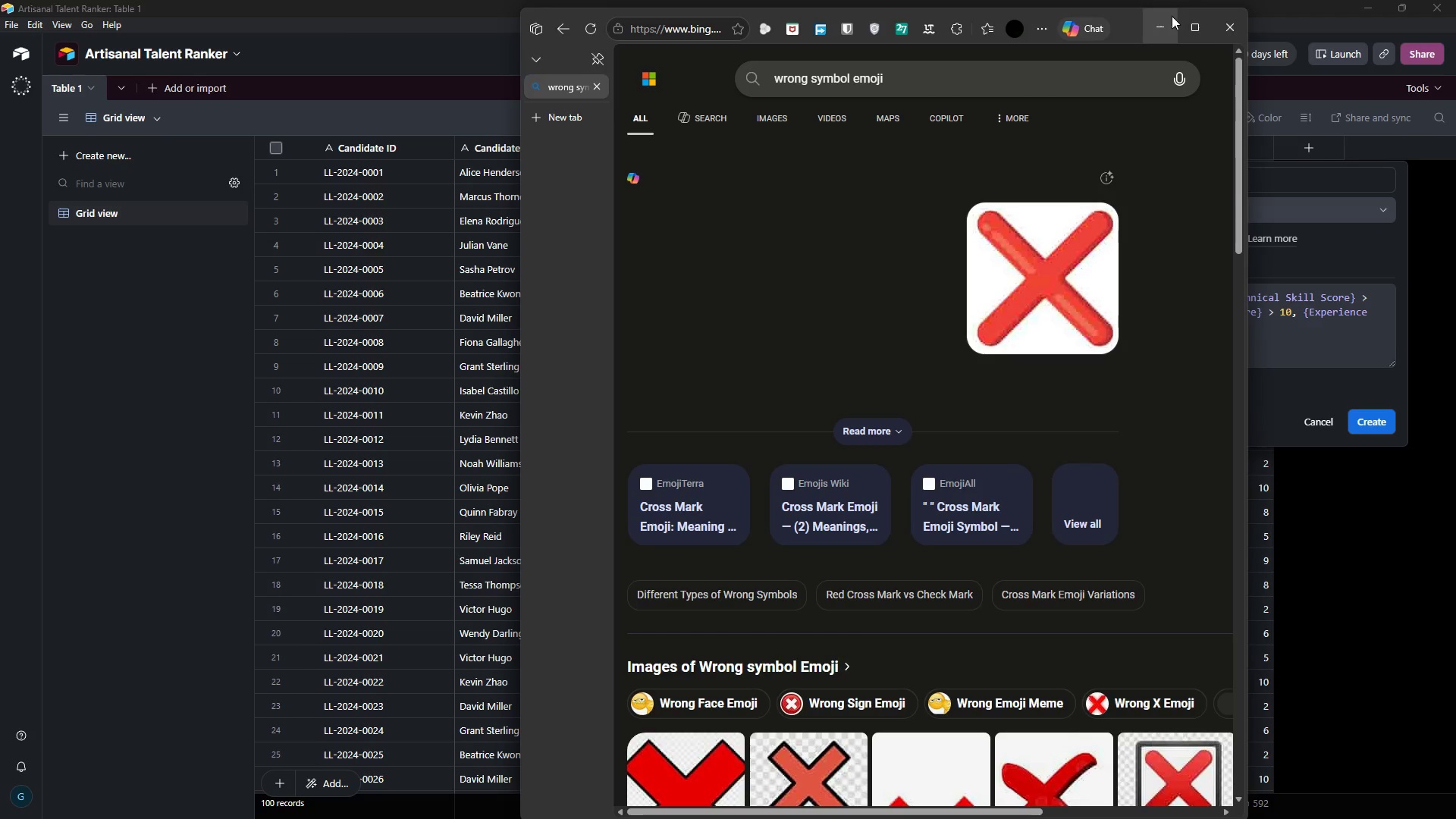 
left_click([1191, 31])
 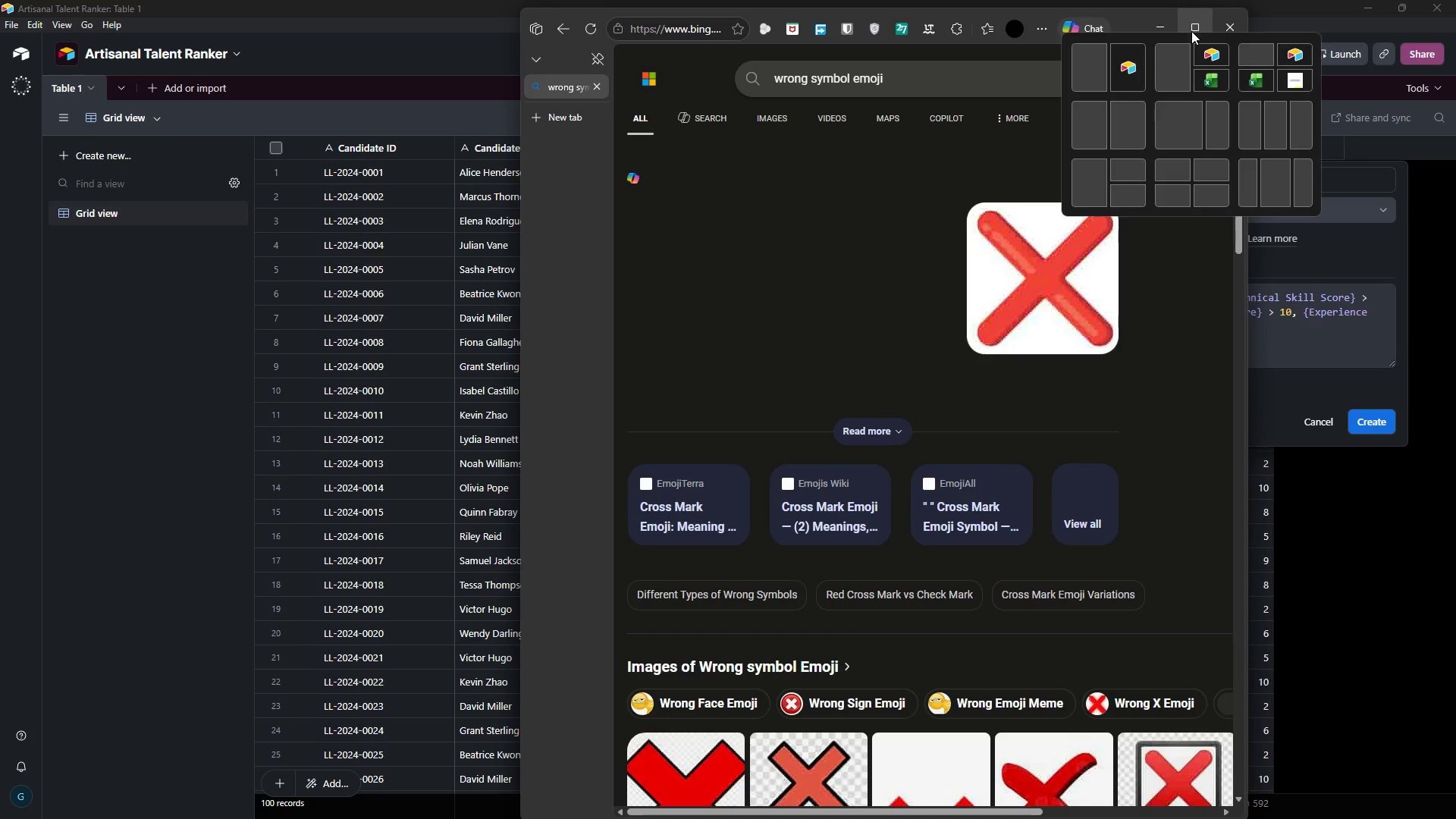 
left_click([1191, 31])
 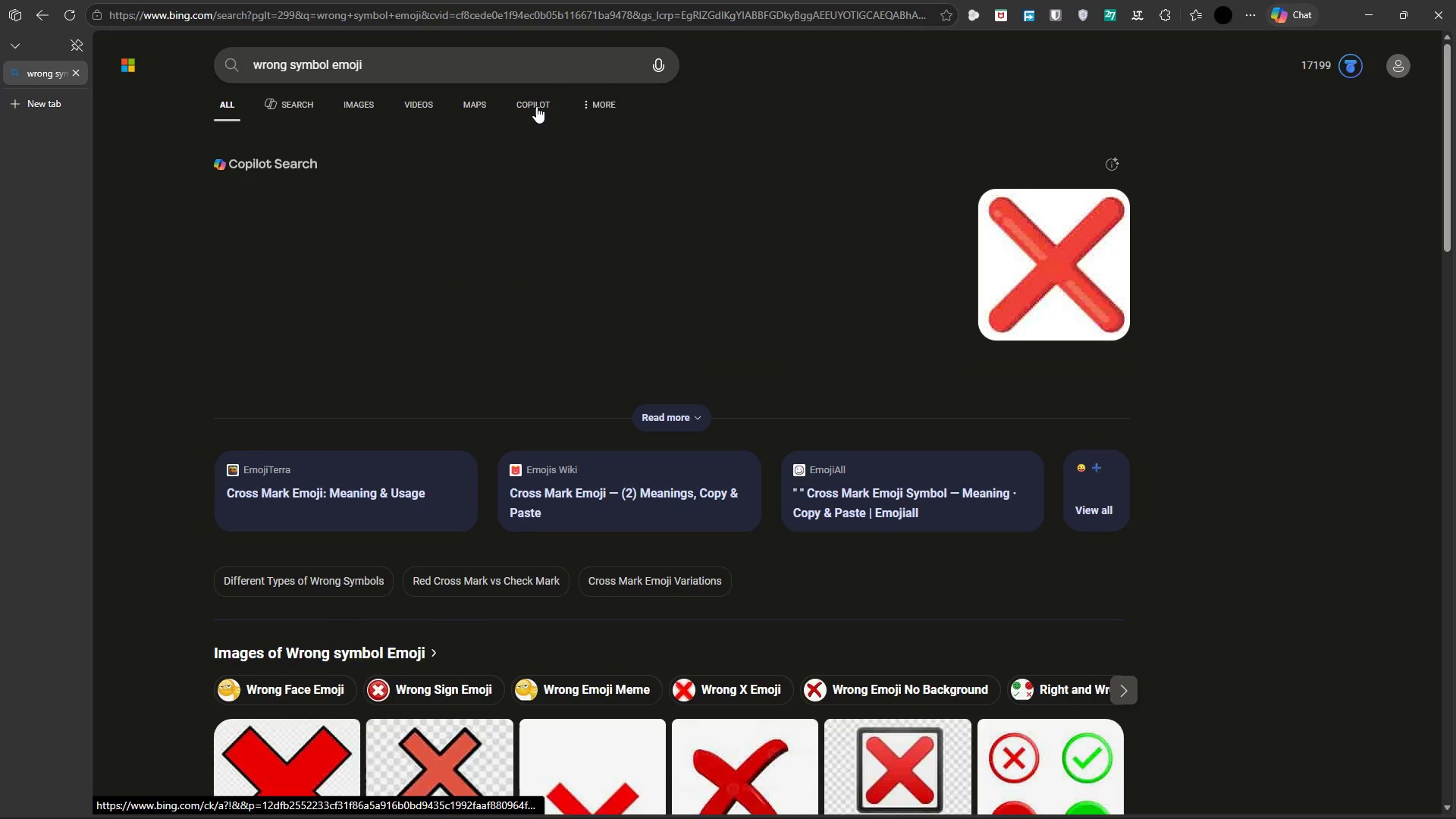 
wait(8.8)
 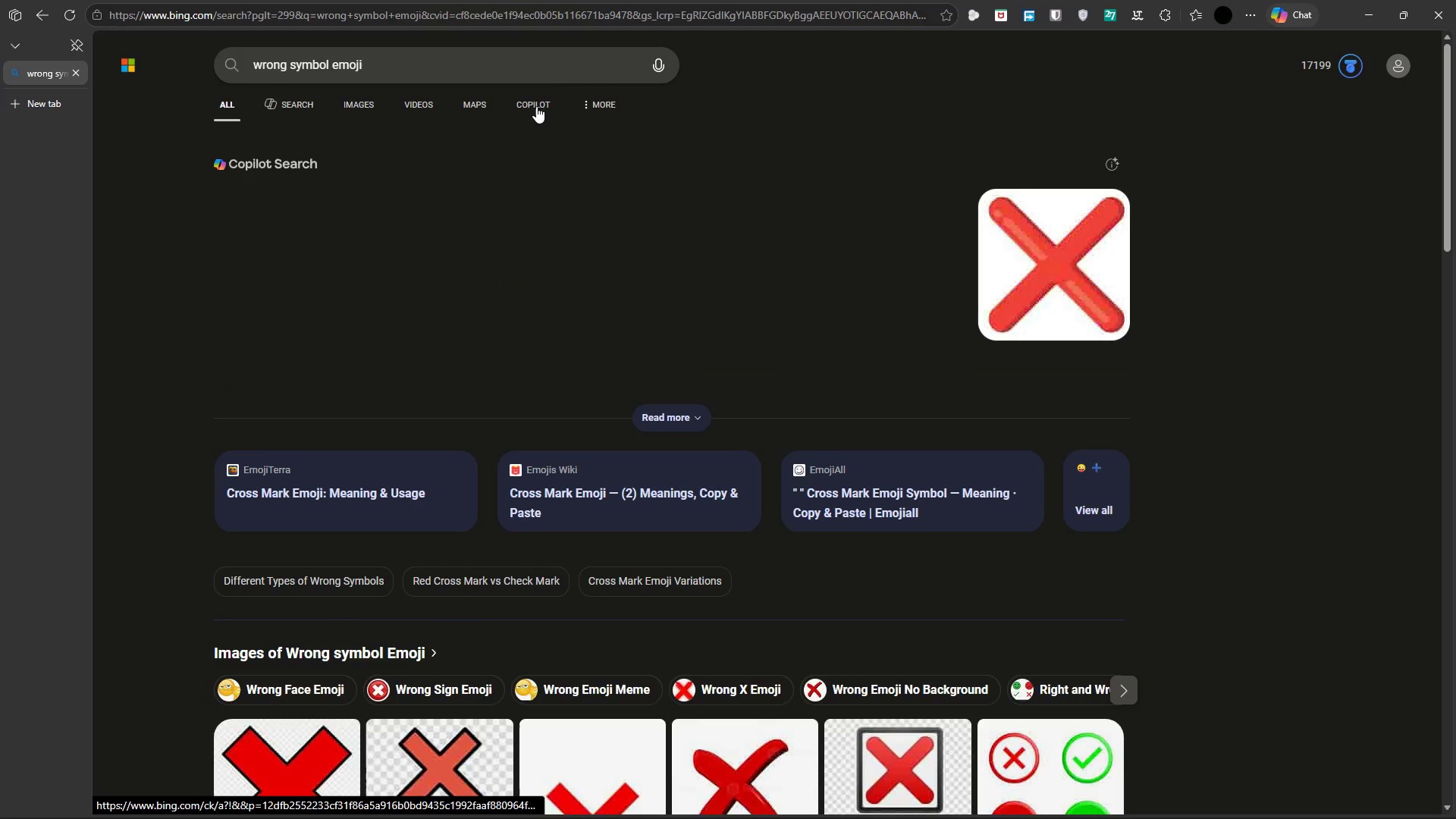 
left_click_drag(start_coordinate=[278, 202], to_coordinate=[255, 205])
 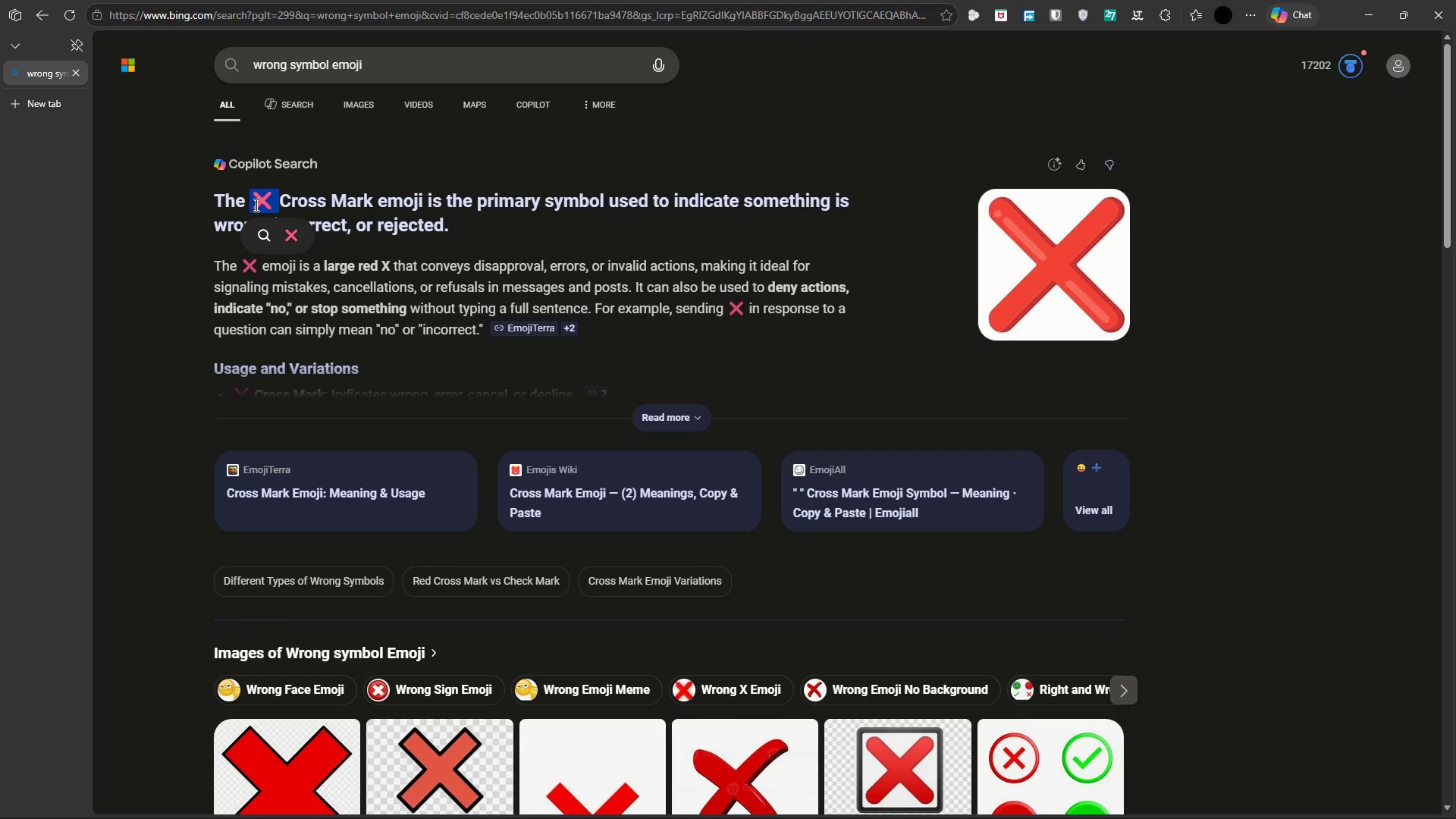 
key(Control+ControlLeft)
 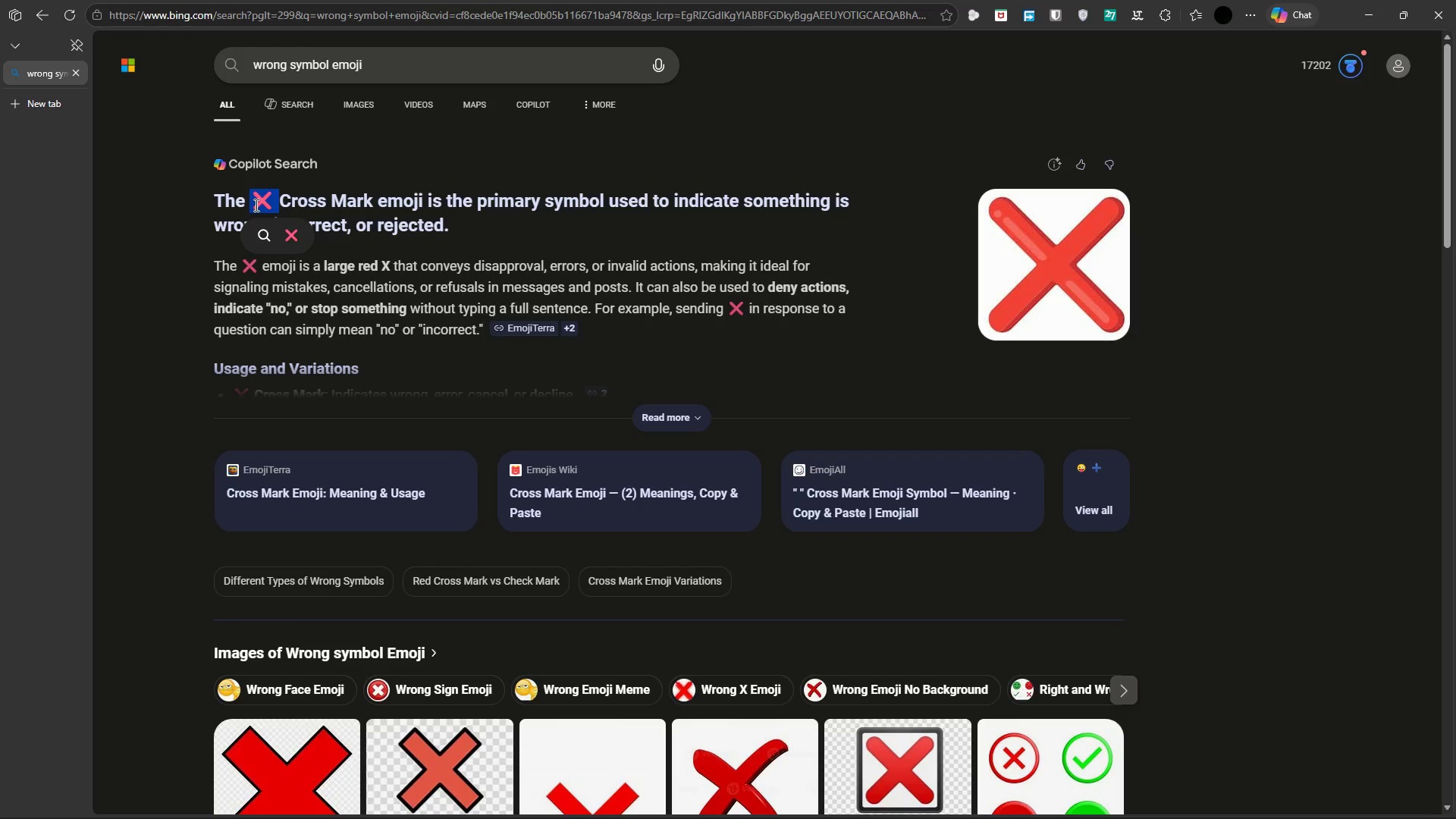 
key(Control+C)
 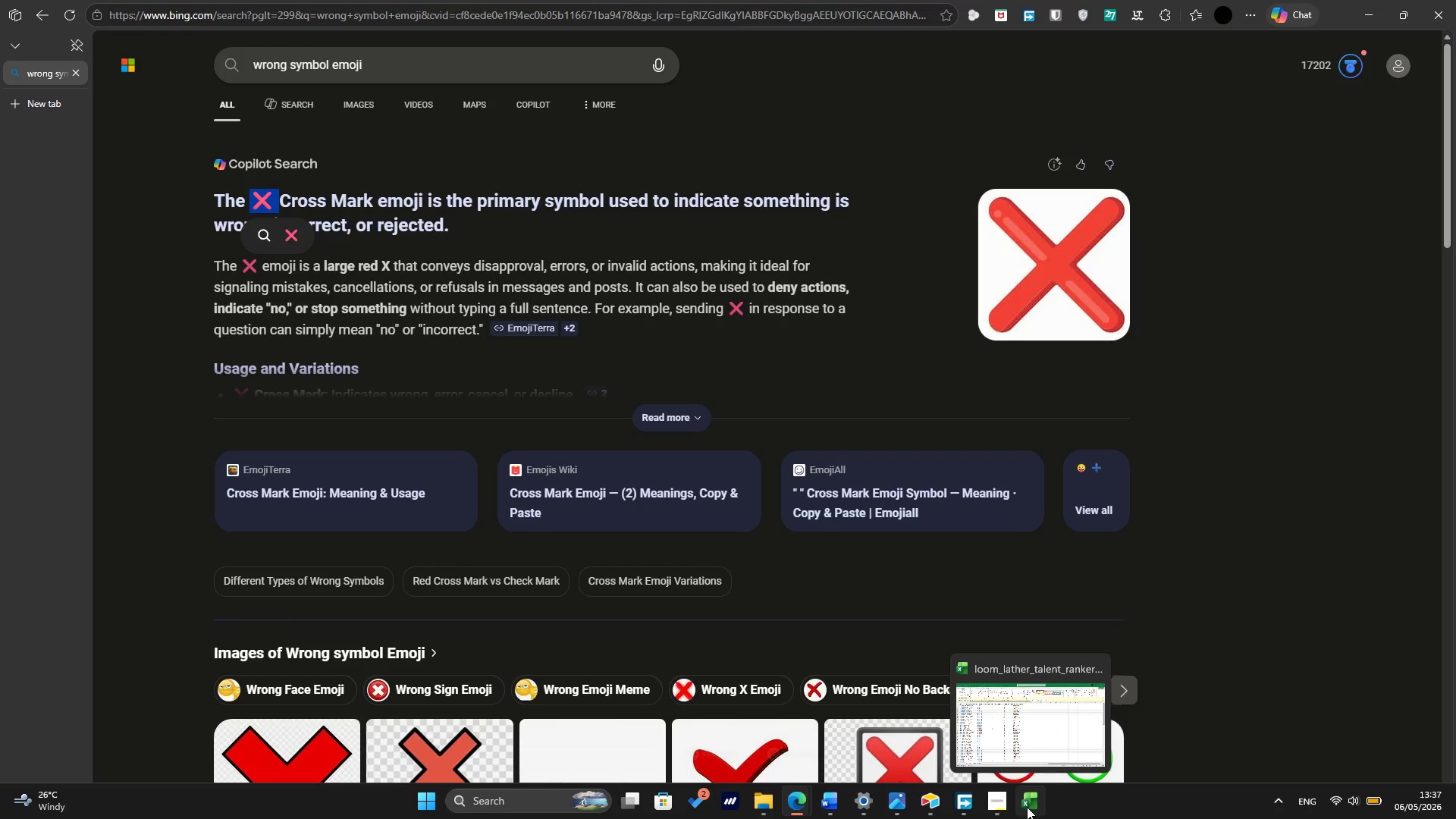 
left_click([942, 800])
 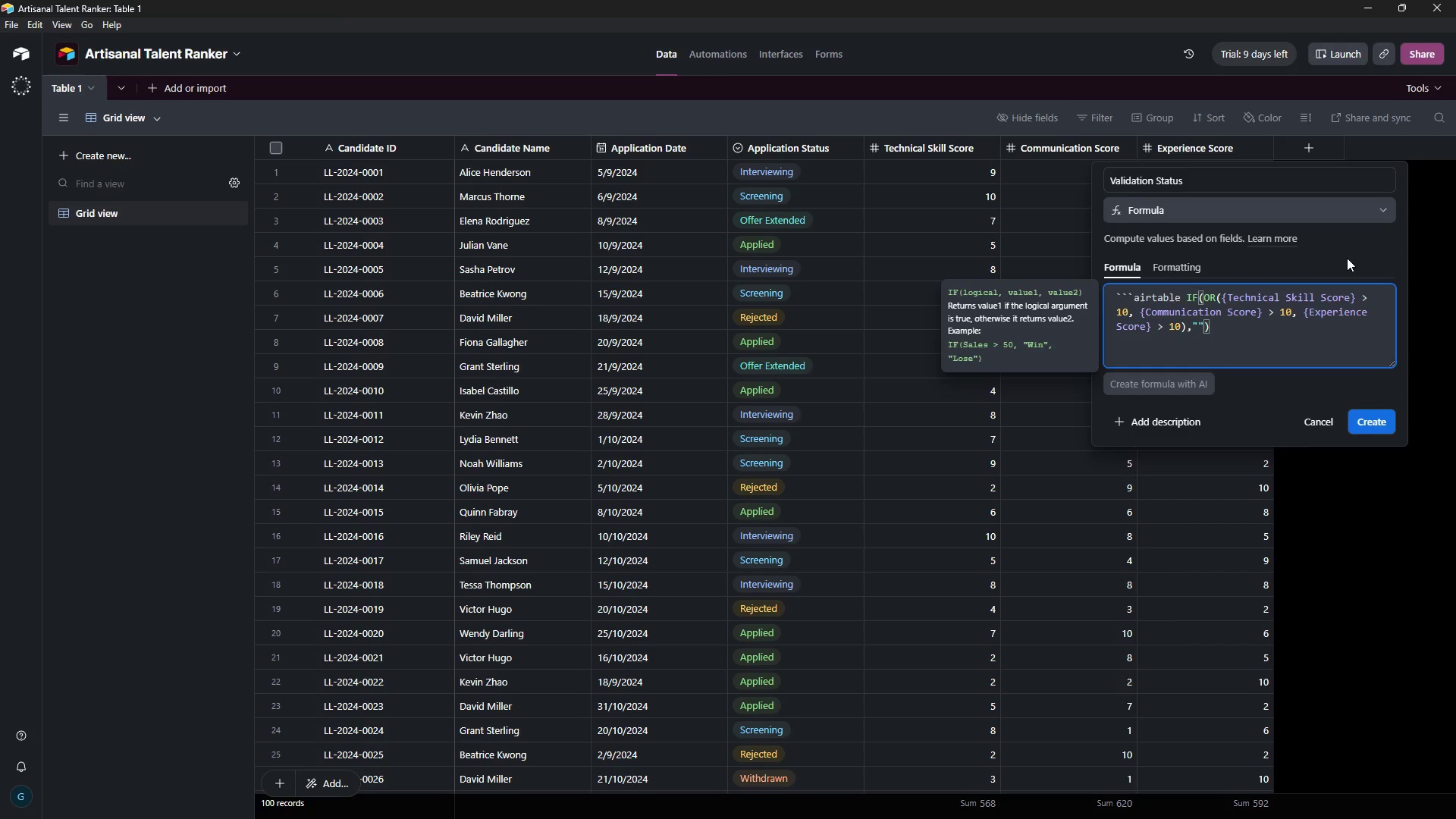 
key(Control+V)
 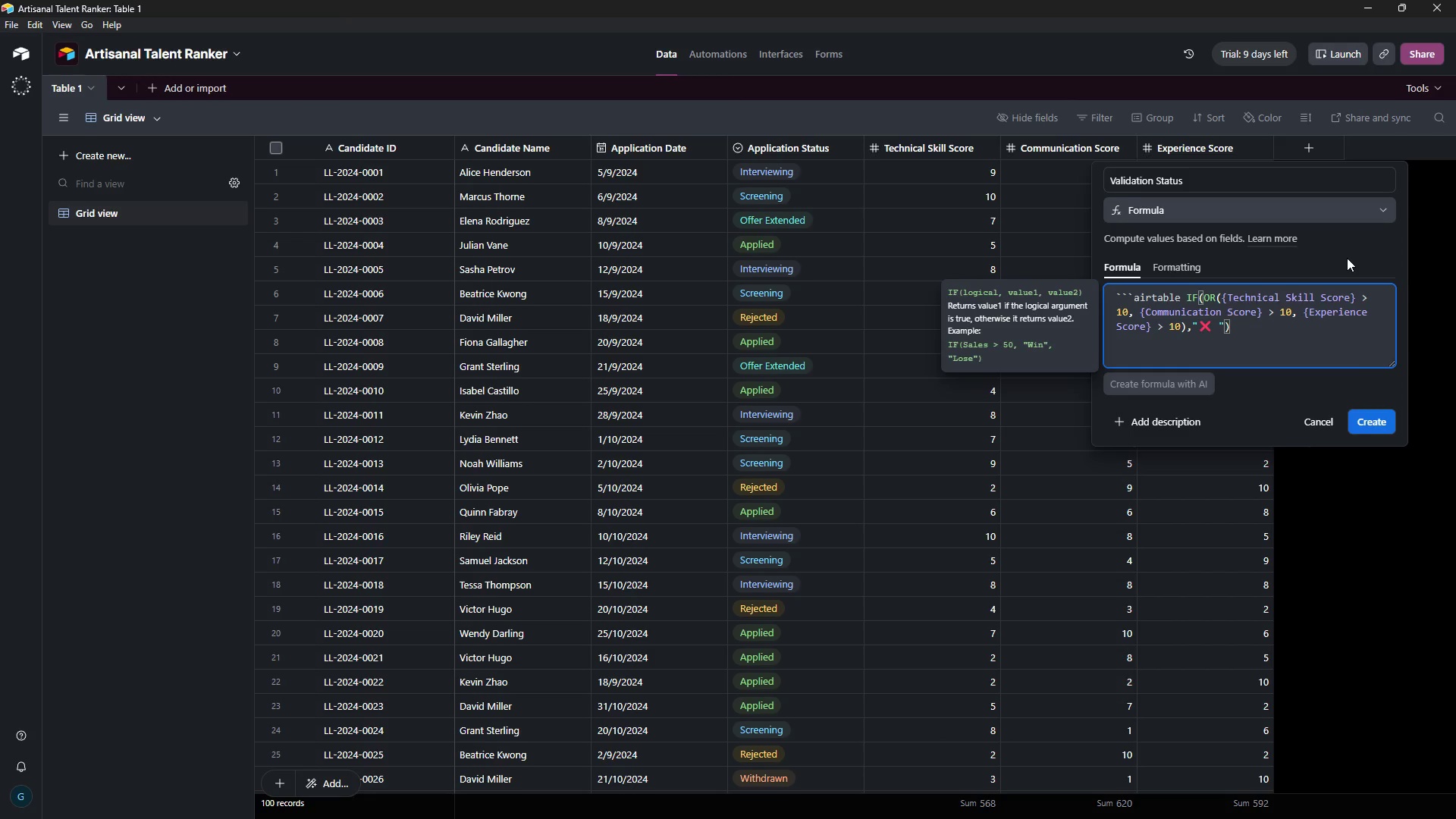 
type(OUT OF RANGE)
 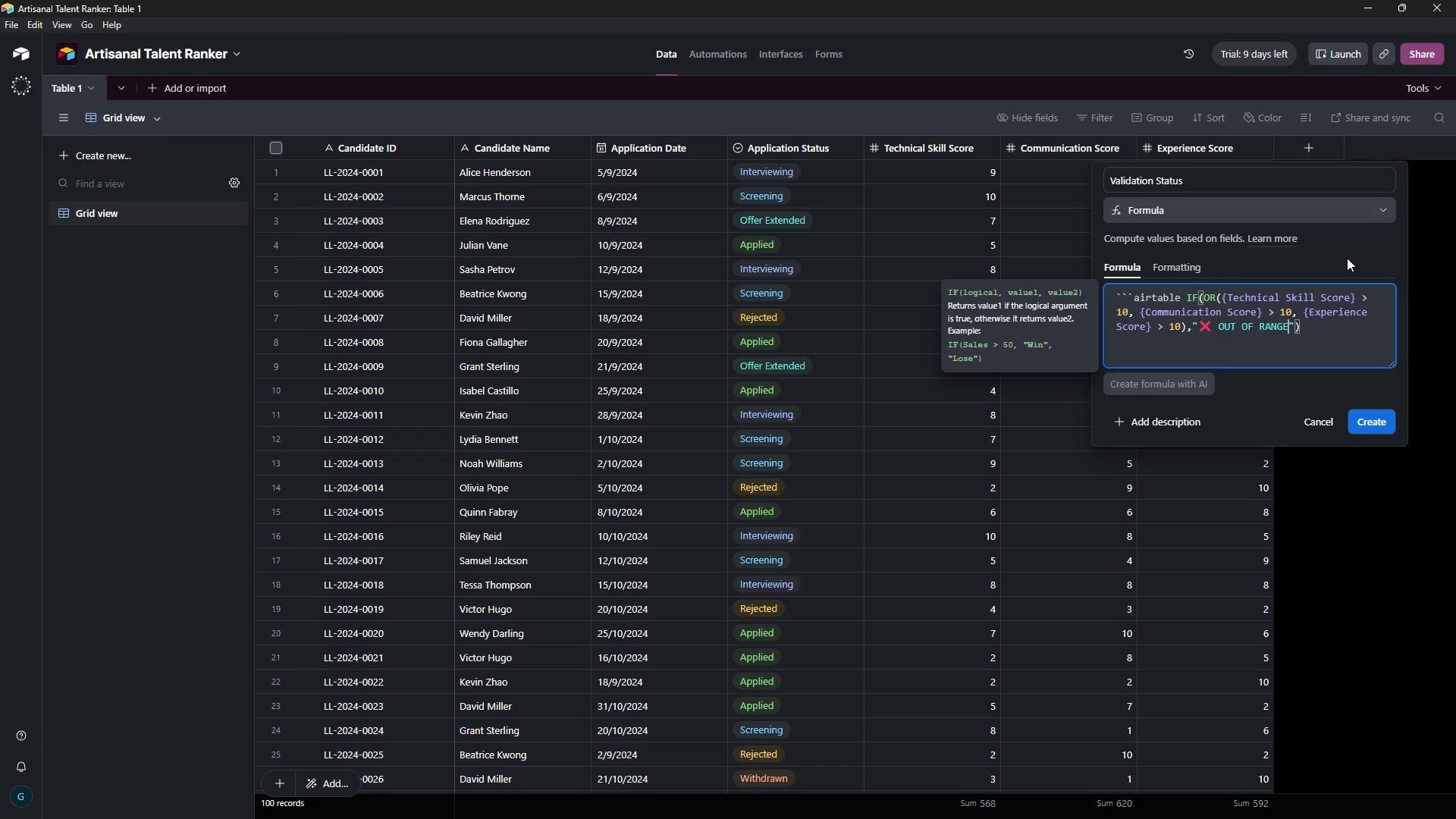 
wait(6.67)
 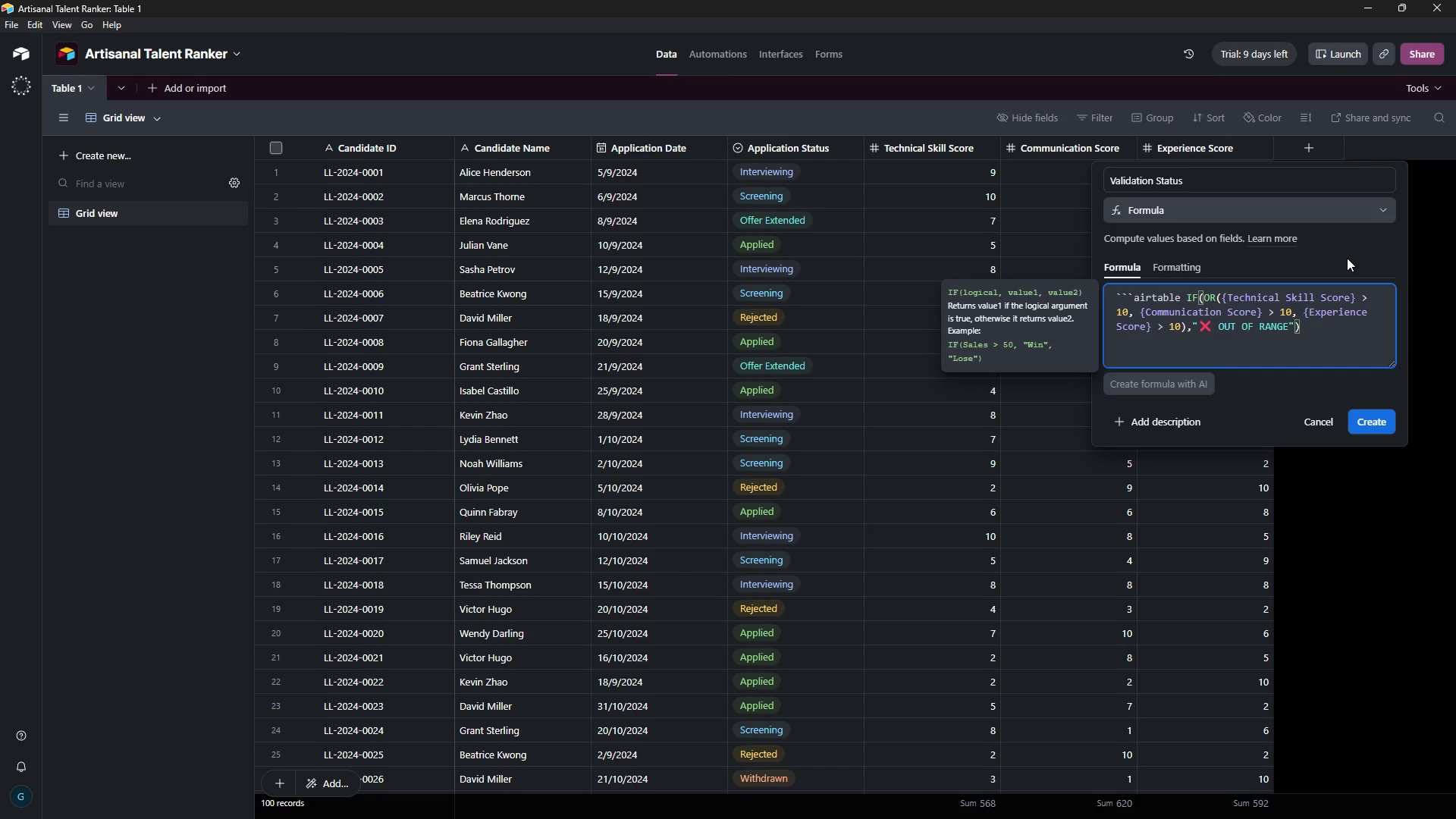 
key(ArrowRight)
 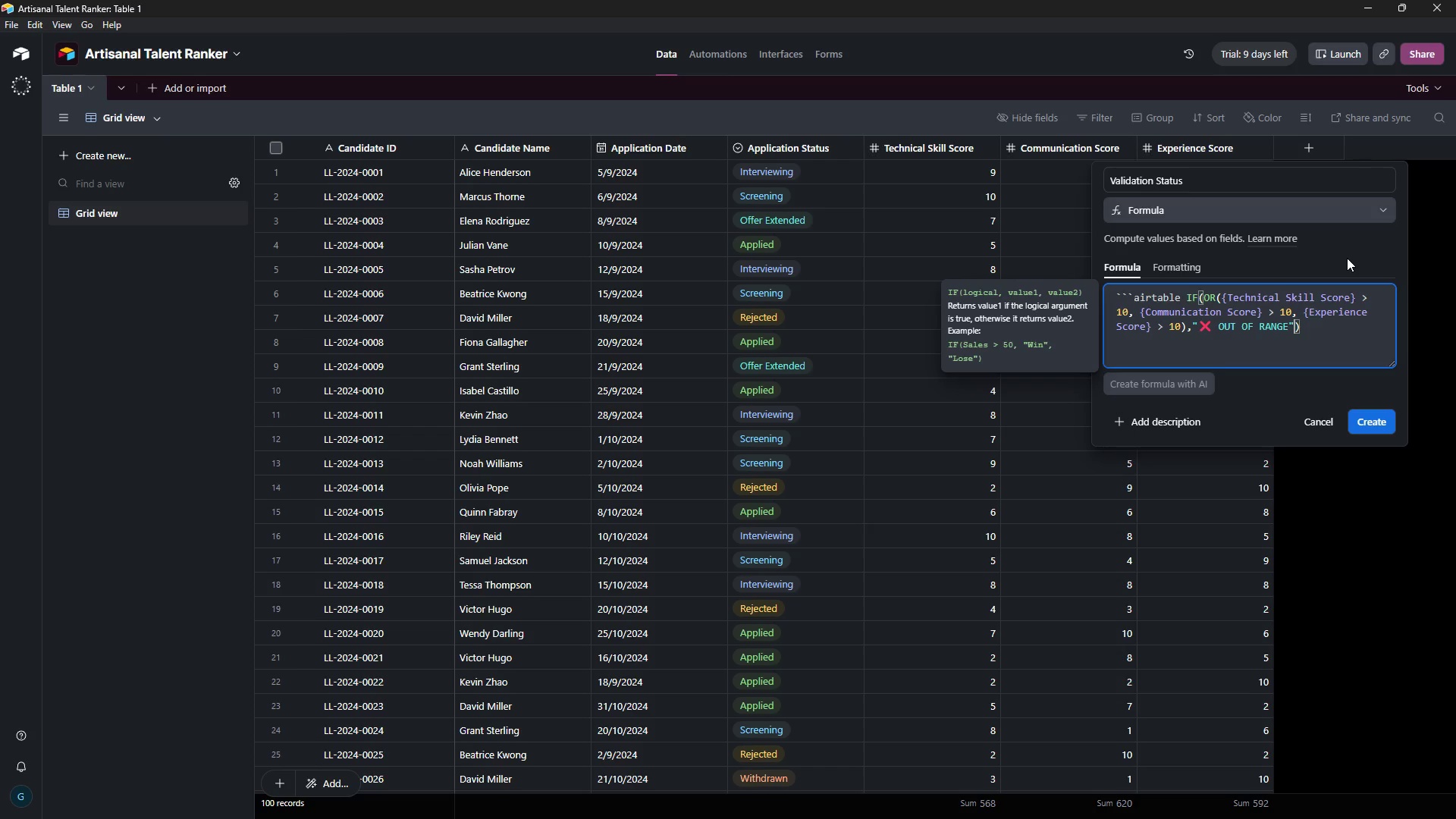 
key(Comma)
 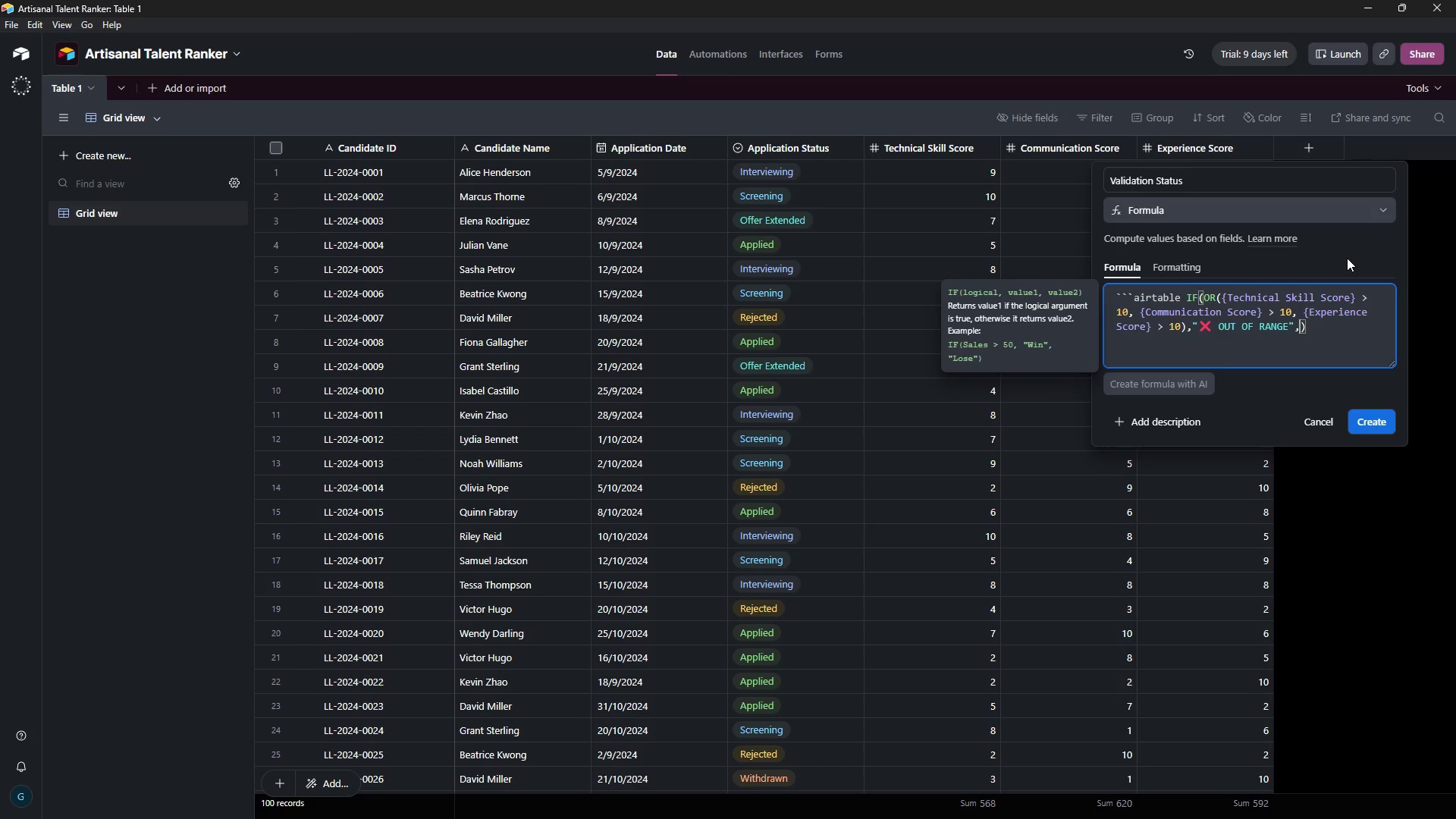 
key(Space)
 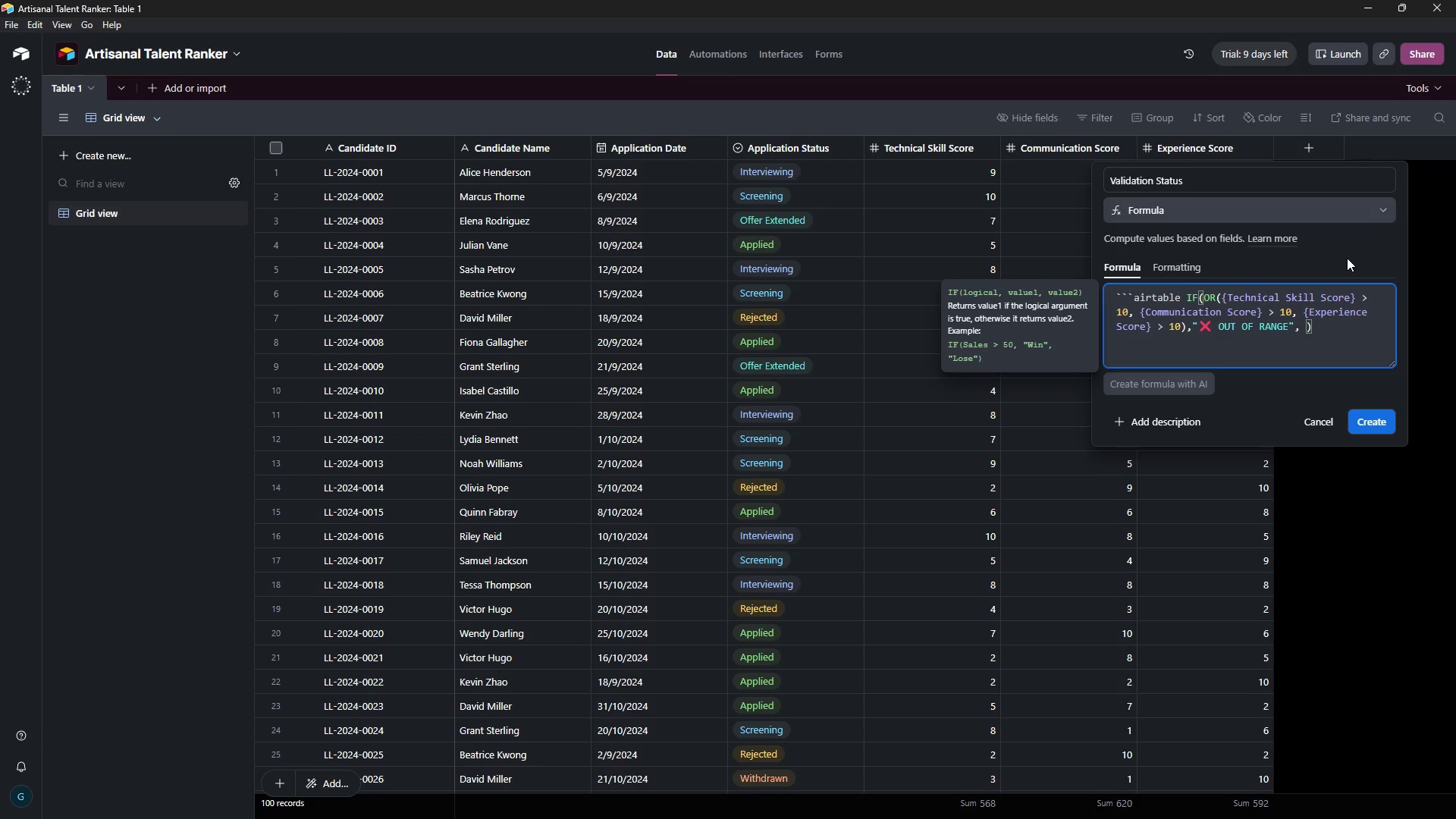 
key(Shift+Quote)
 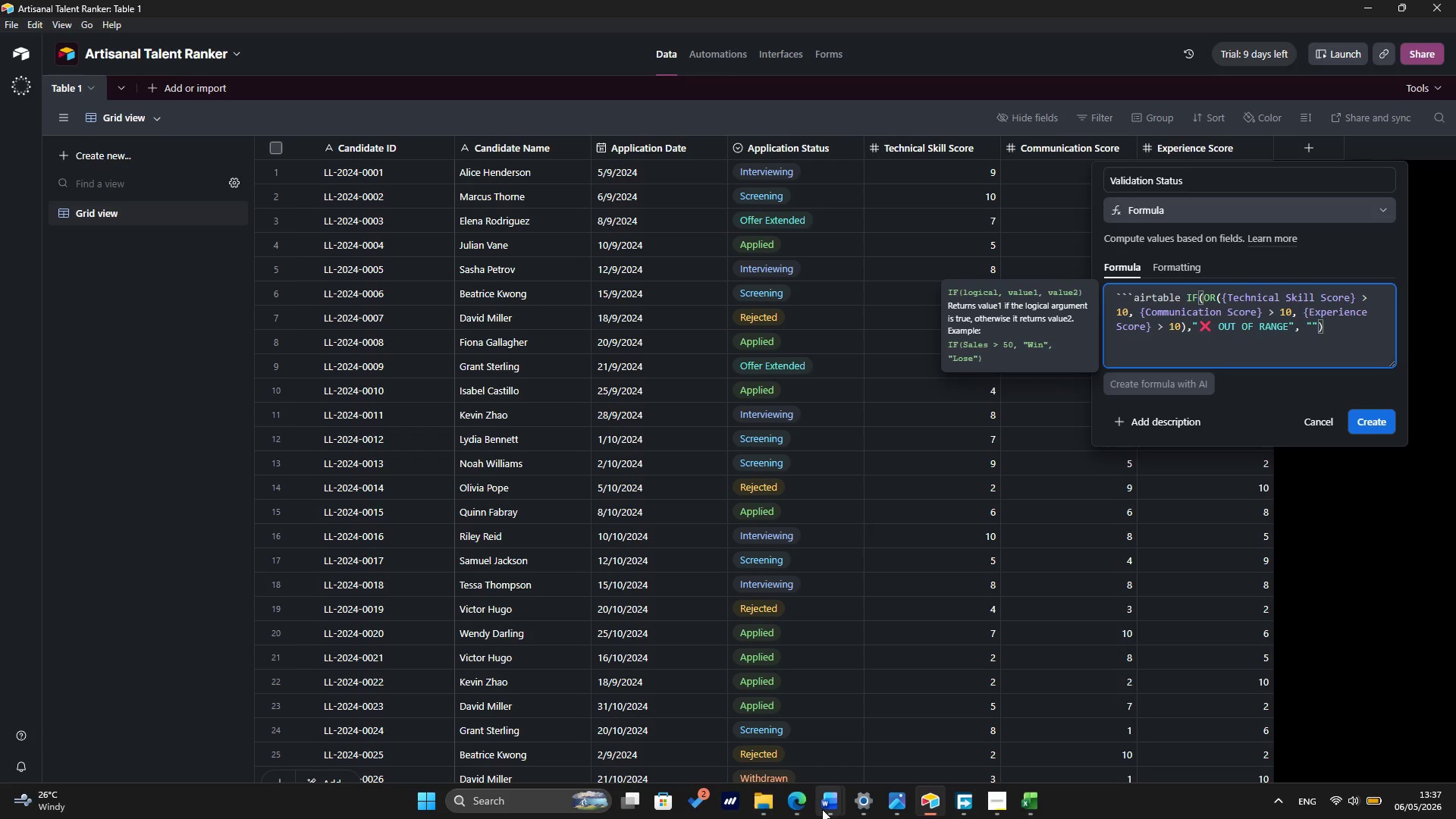 
wait(5.14)
 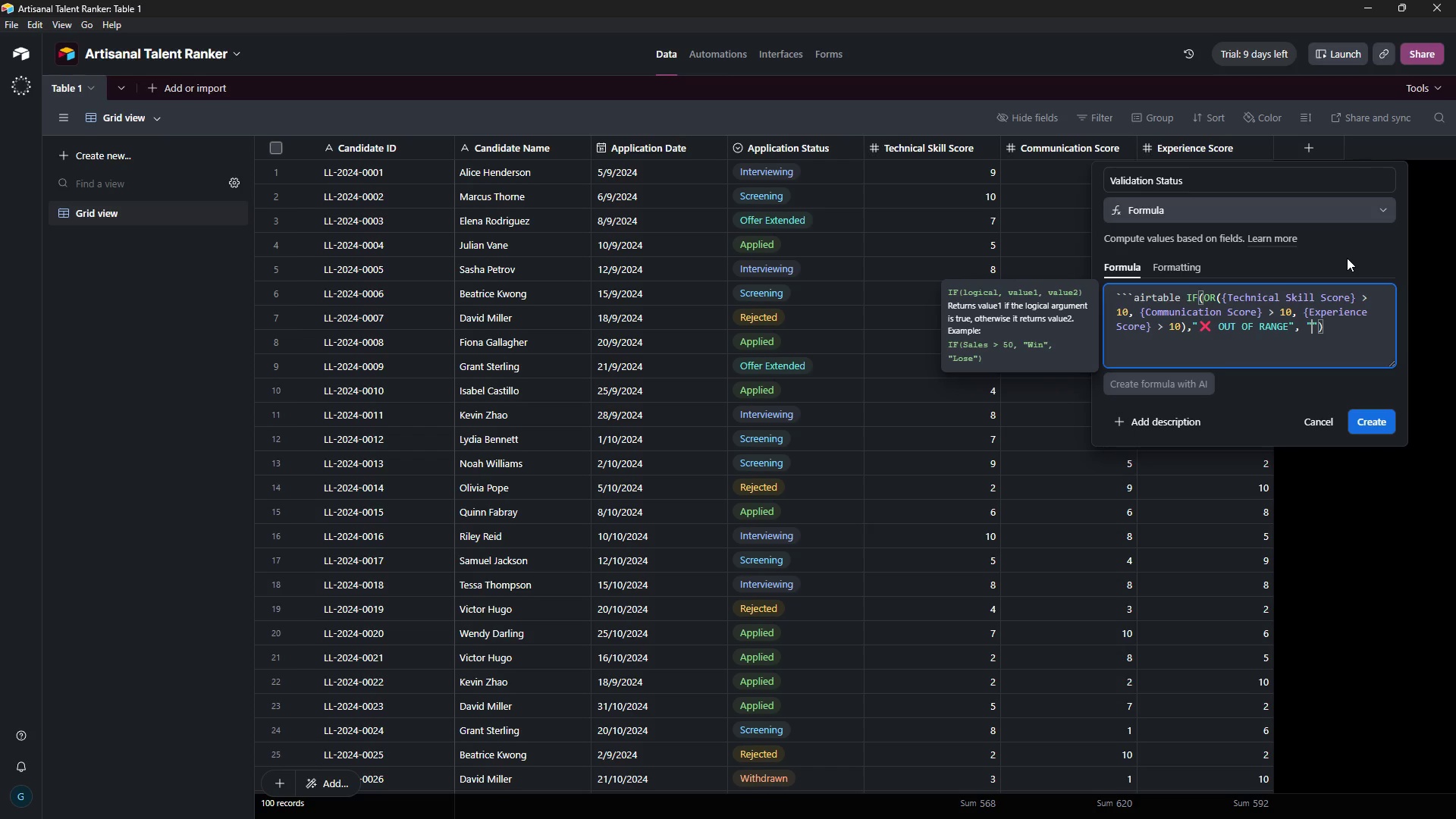 
left_click([827, 753])
 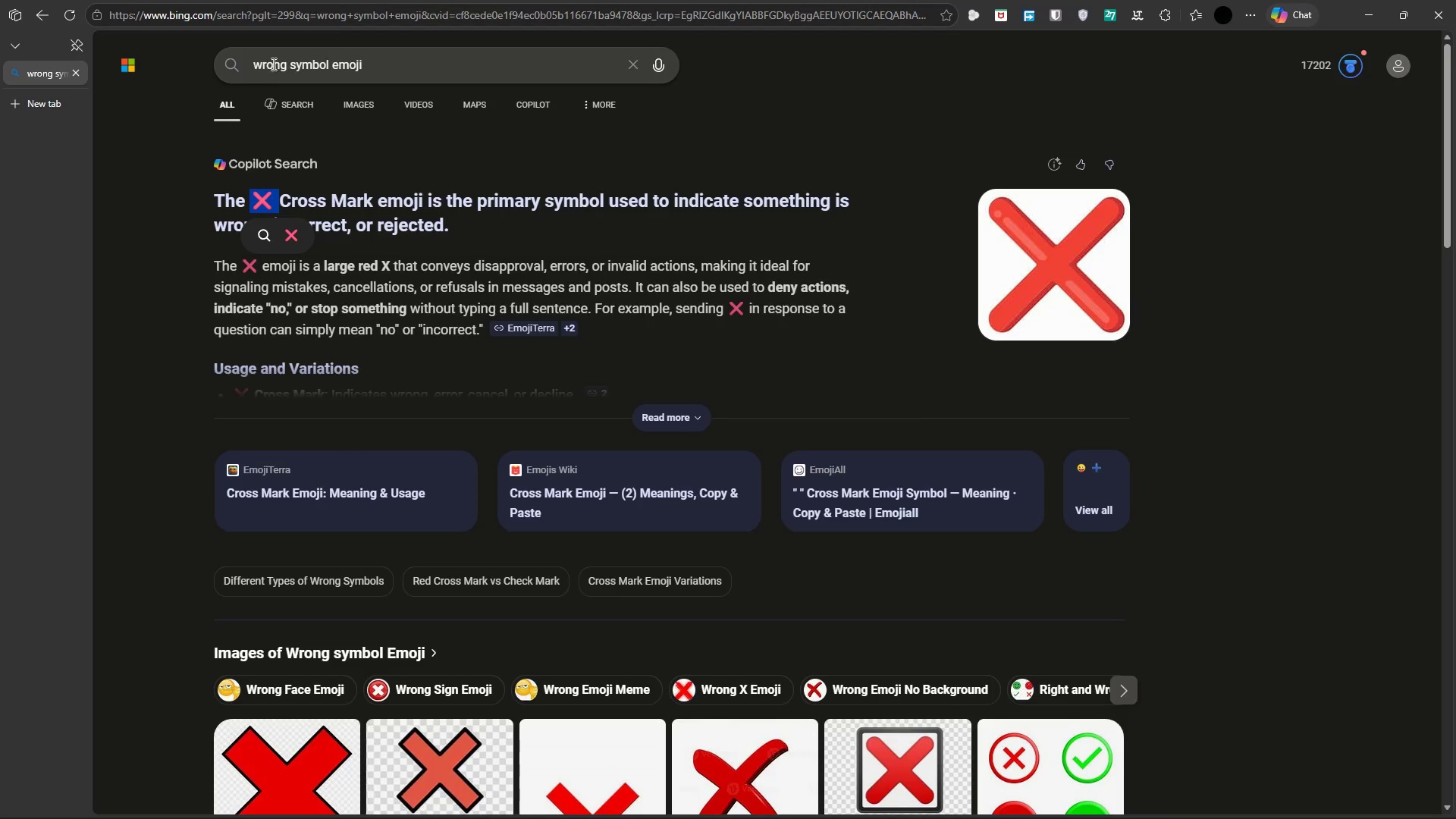 
left_click([287, 63])
 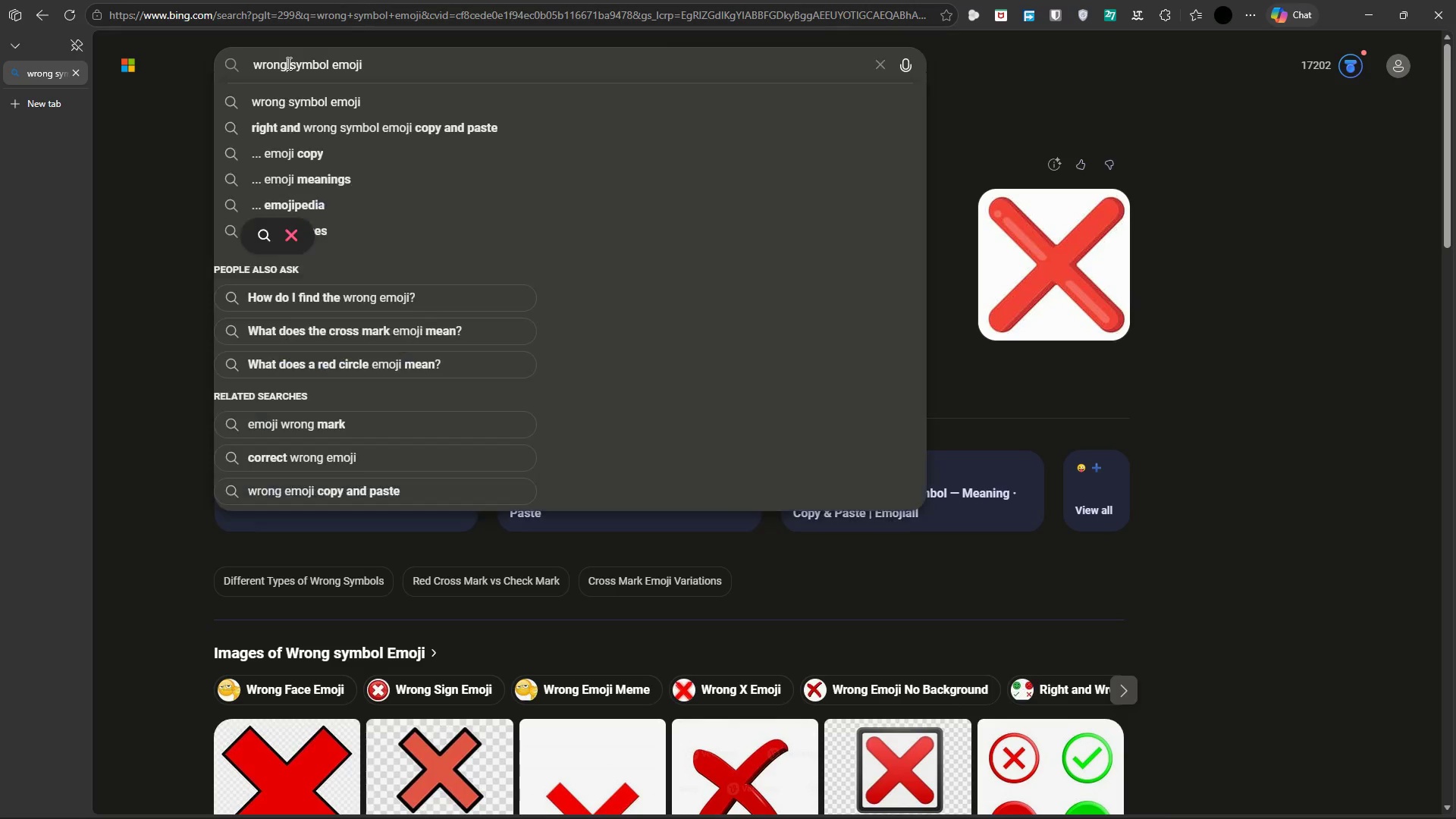 
key(Backspace)
key(Backspace)
key(Backspace)
key(Backspace)
key(Backspace)
key(Backspace)
type(CORR)
key(Backspace)
key(Backspace)
key(Backspace)
key(Backspace)
key(Tab)
 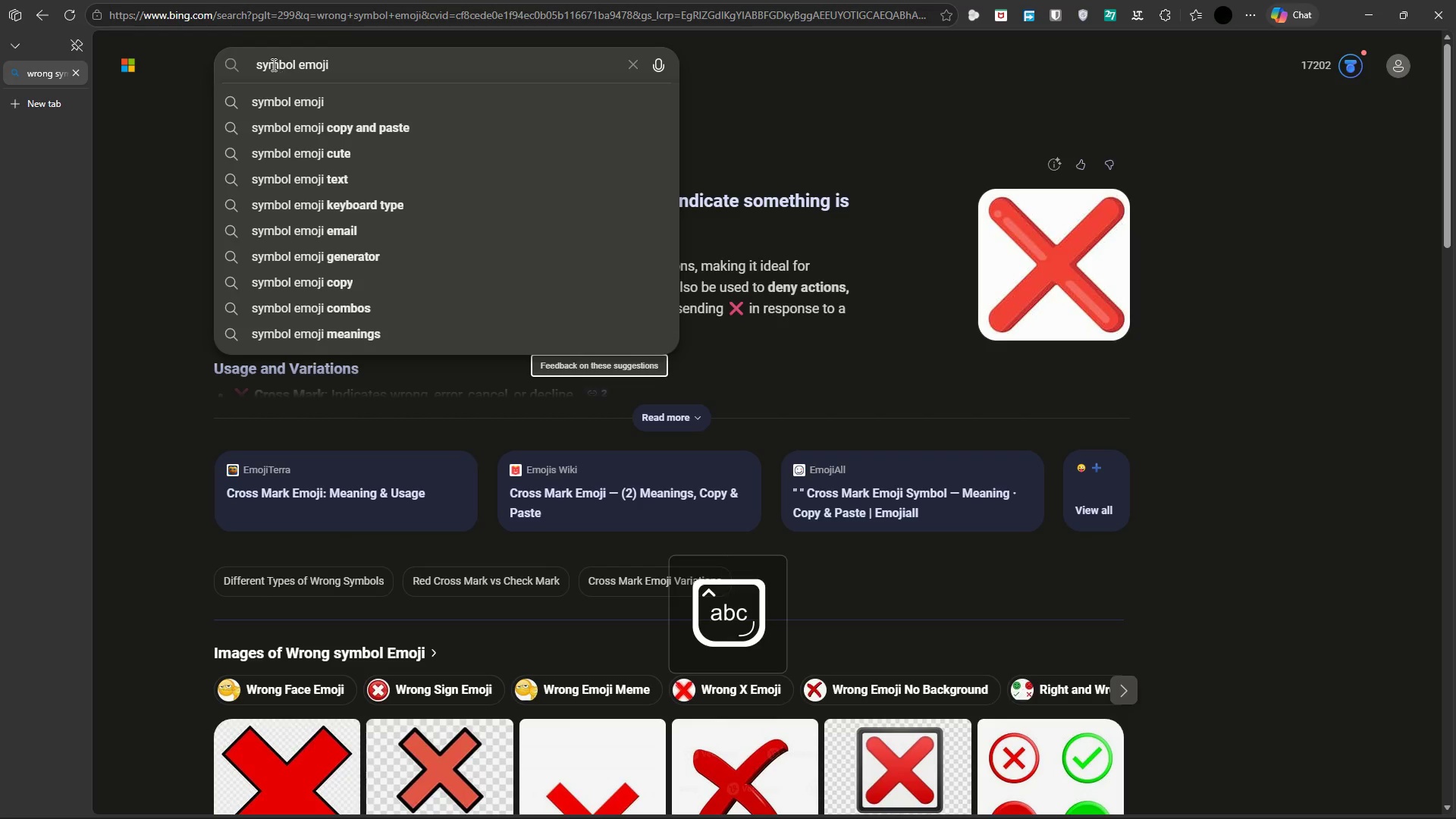 
left_click([251, 66])
 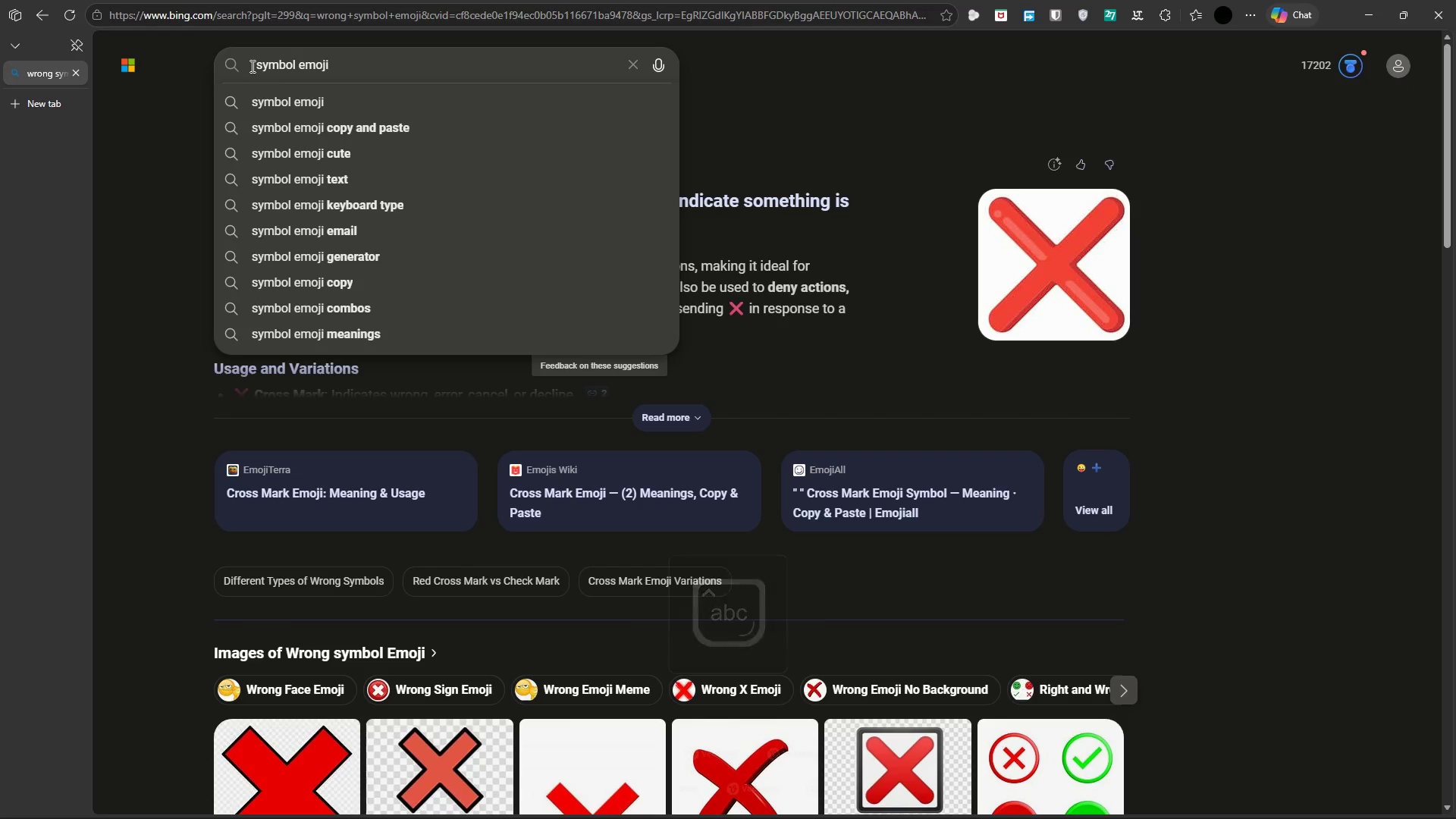 
type(correct)
 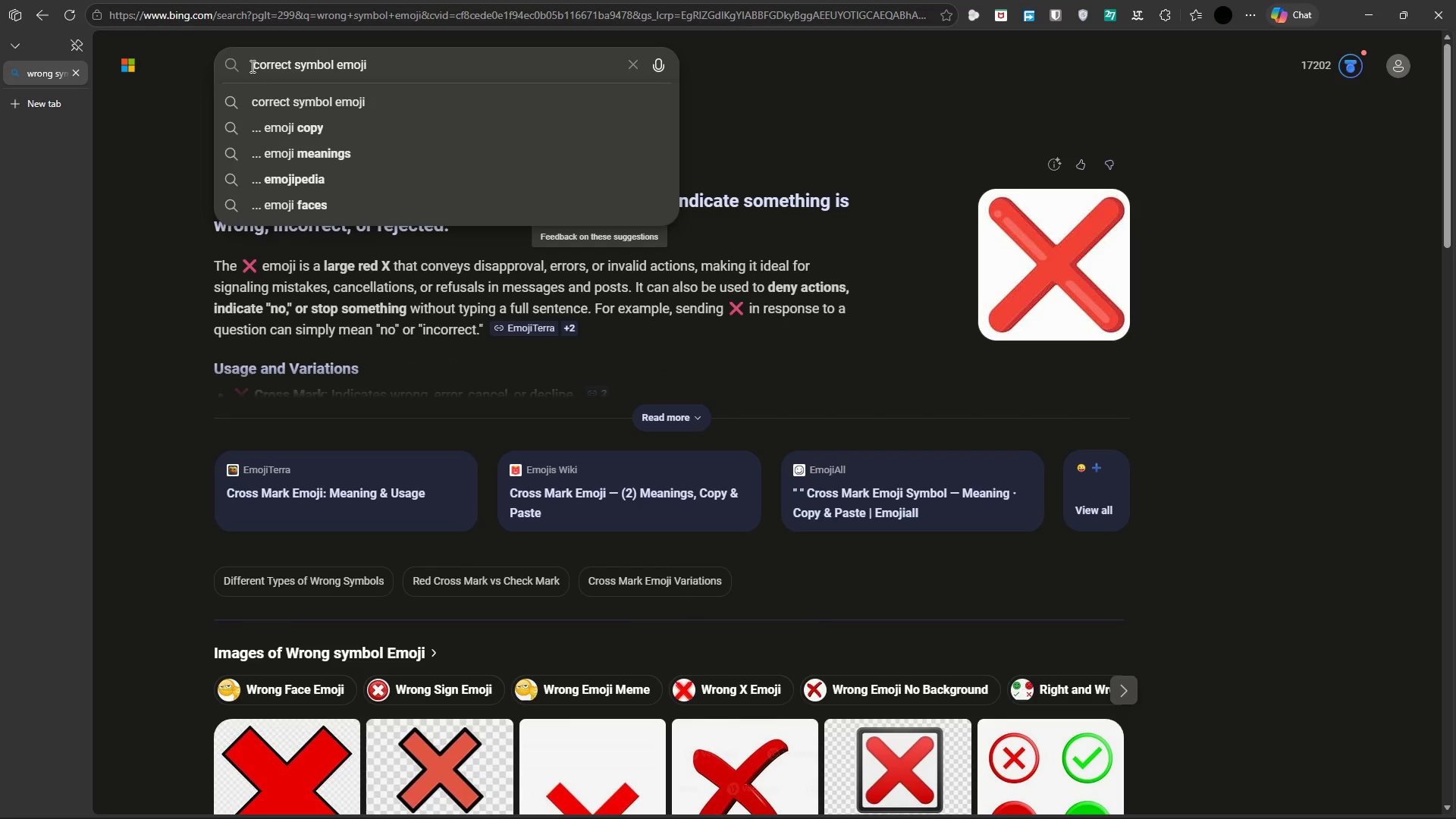 
key(Enter)
 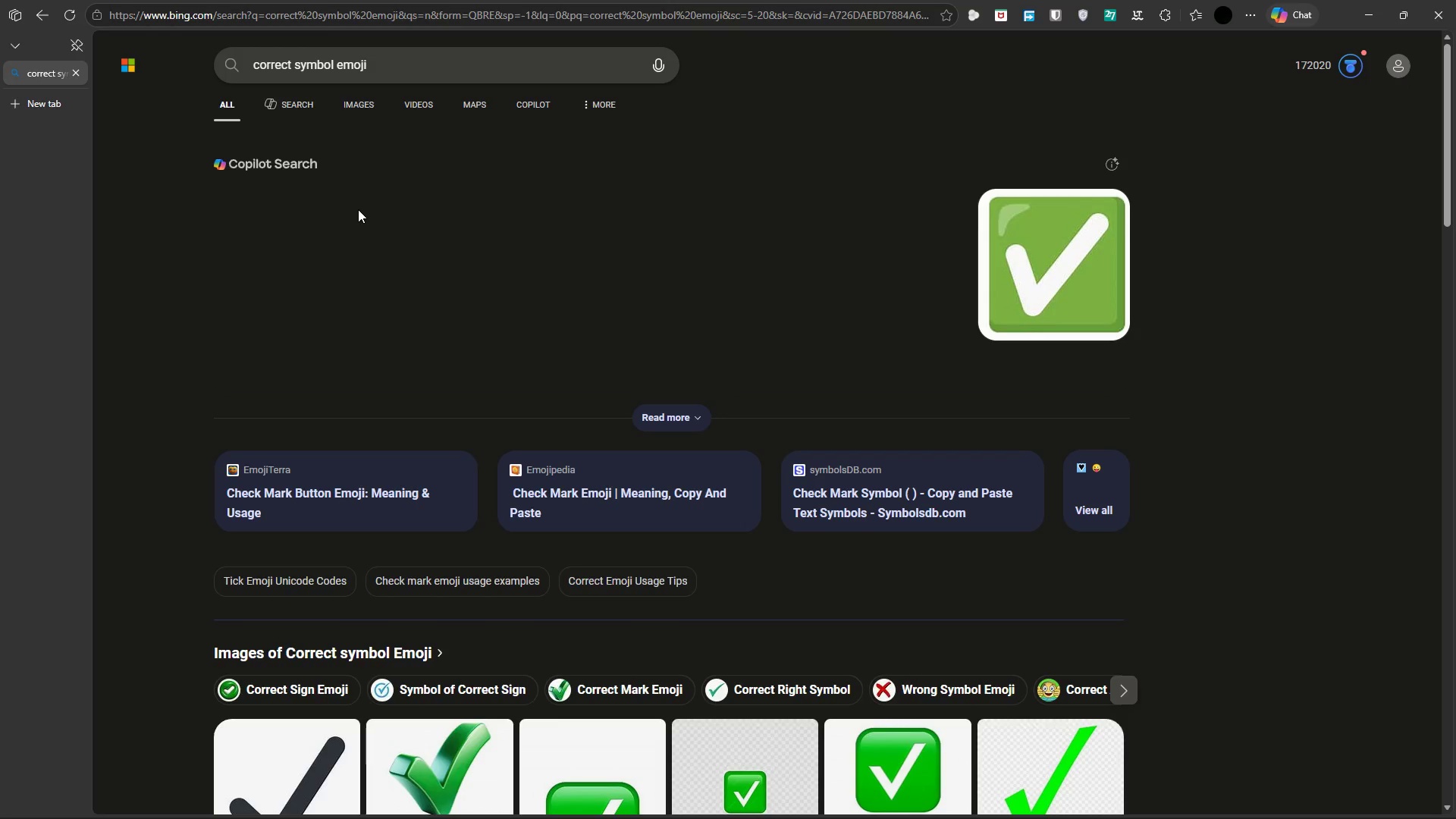 
wait(13.34)
 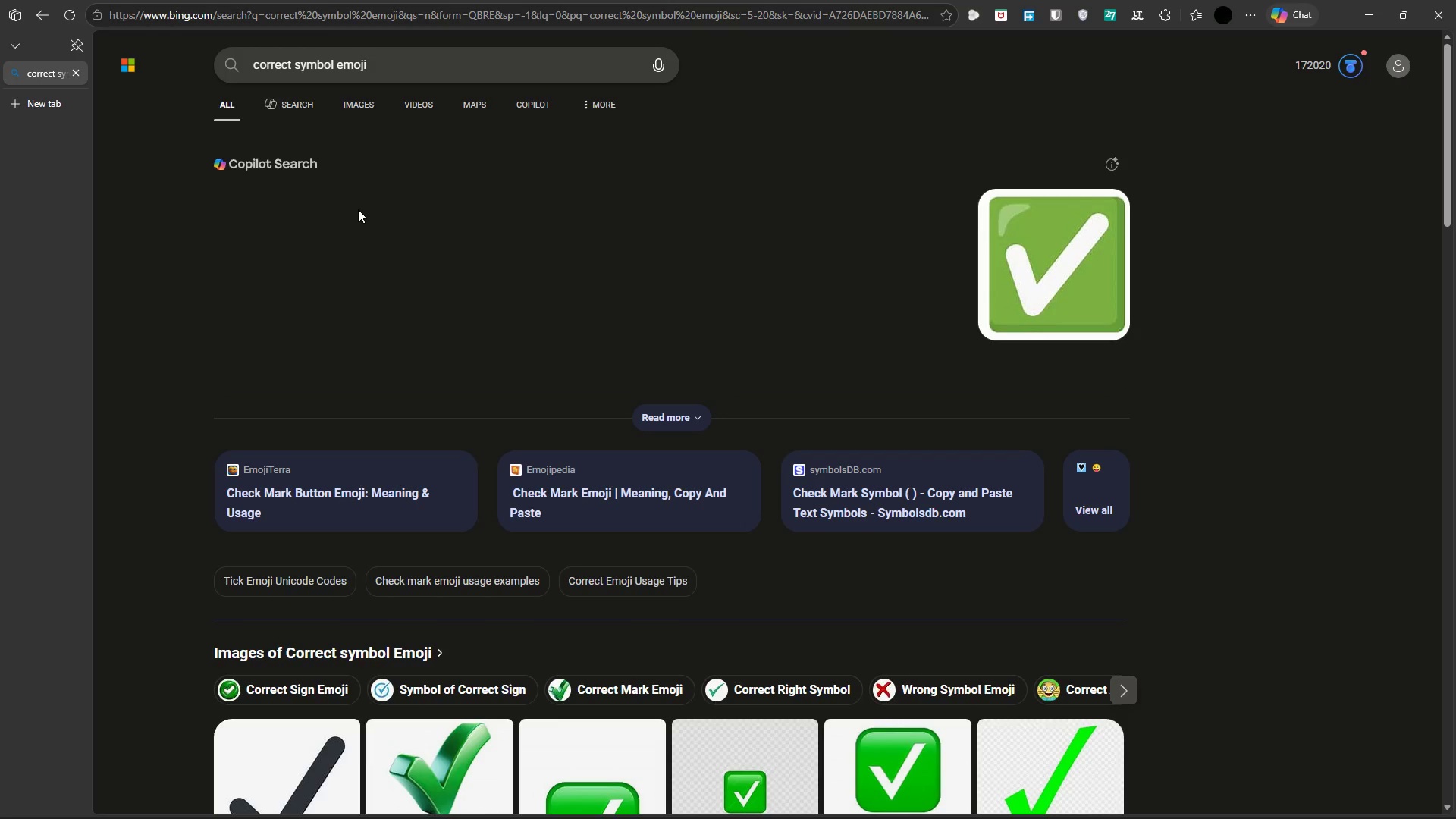 
left_click_drag(start_coordinate=[758, 198], to_coordinate=[784, 210])
 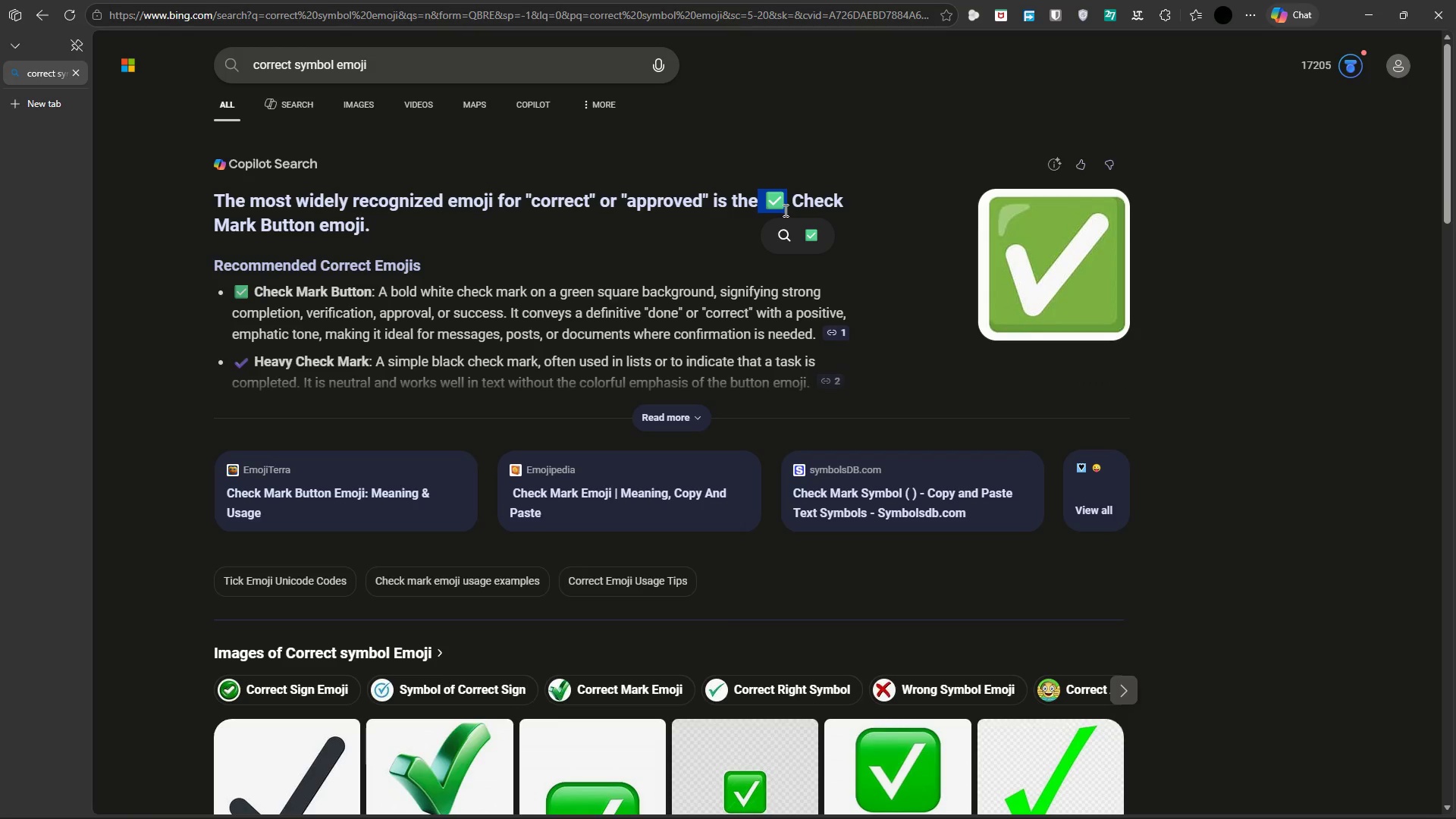 
key(Control+ControlLeft)
 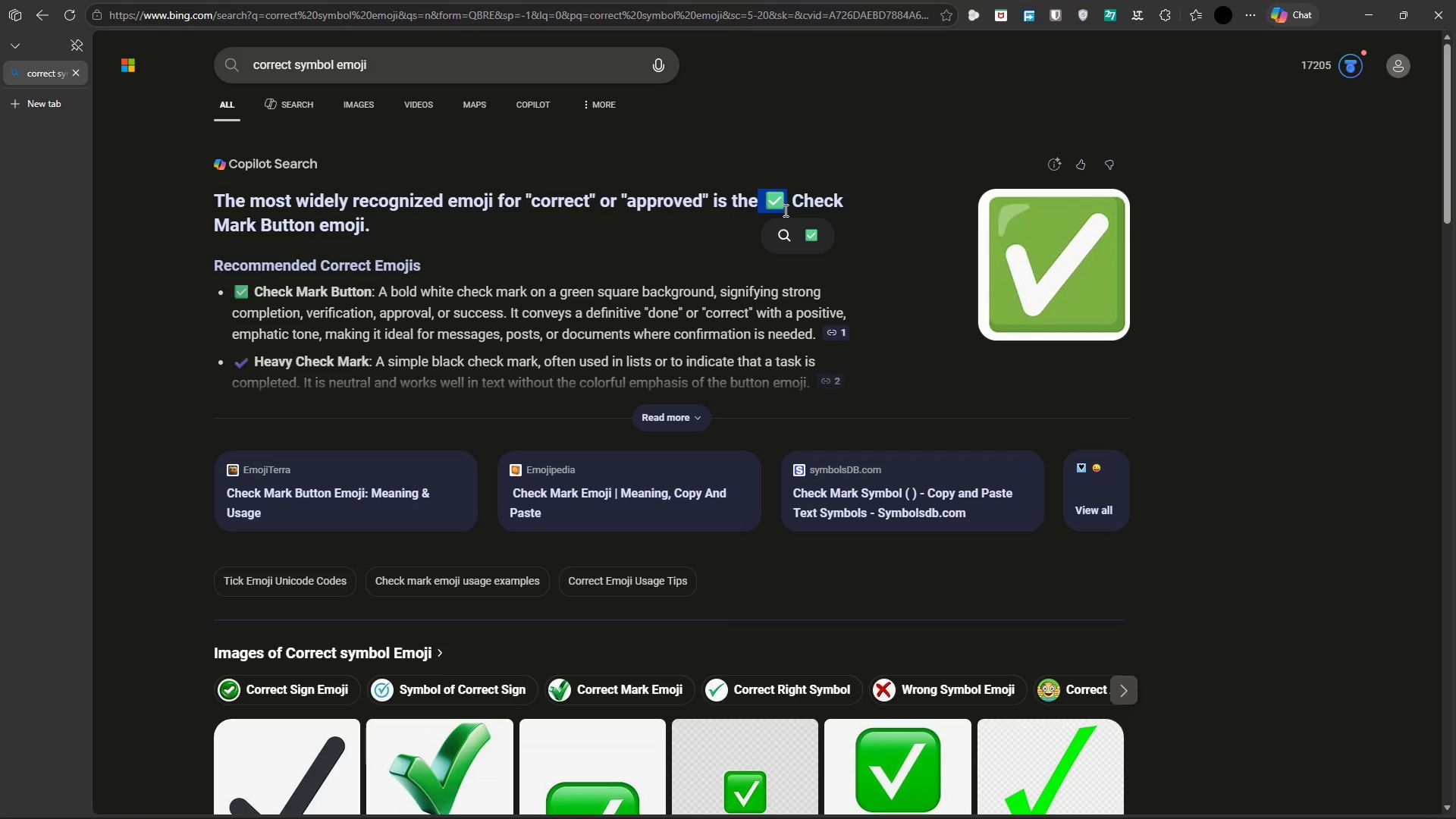 
key(Control+C)
 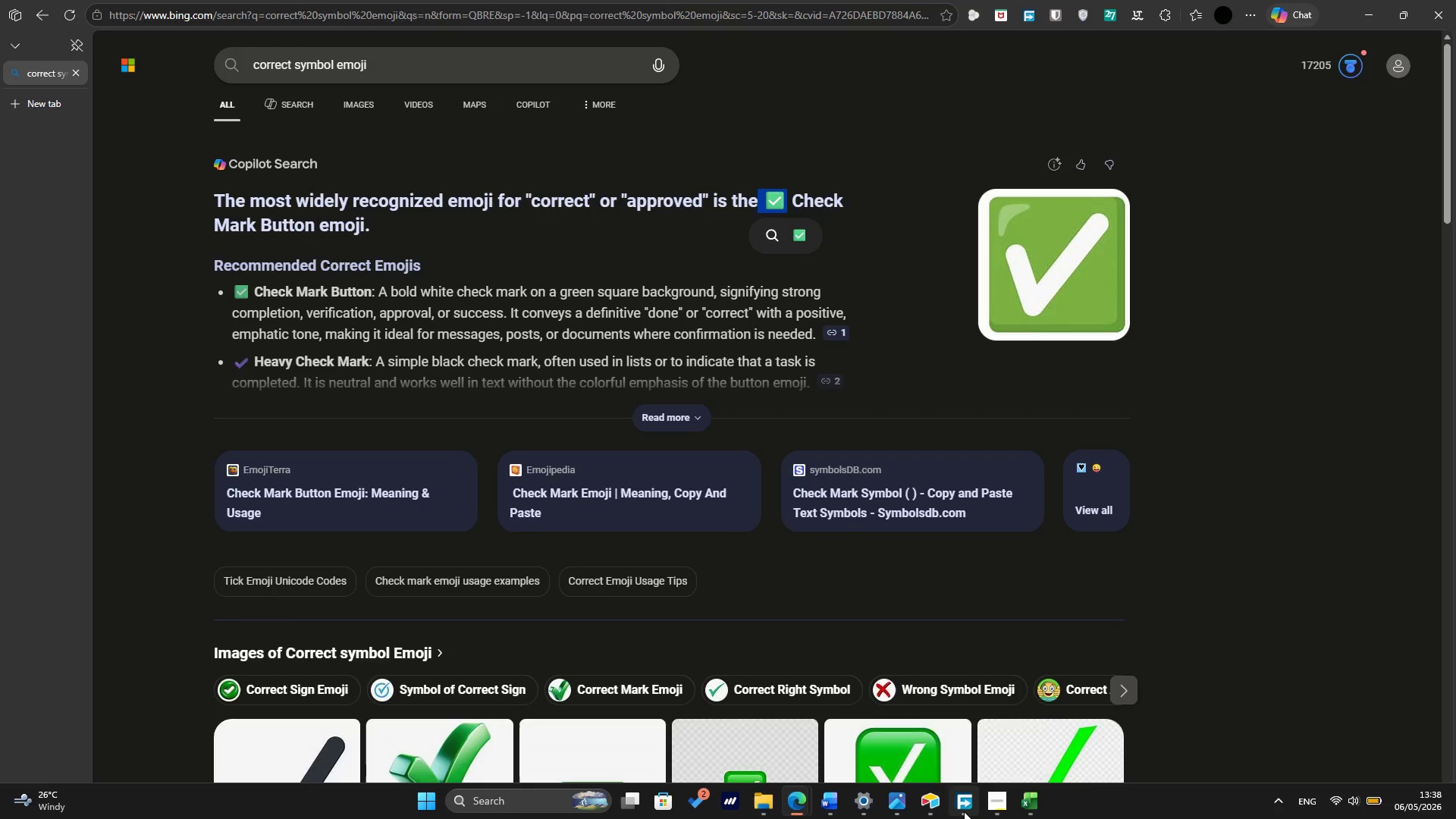 
left_click([939, 802])
 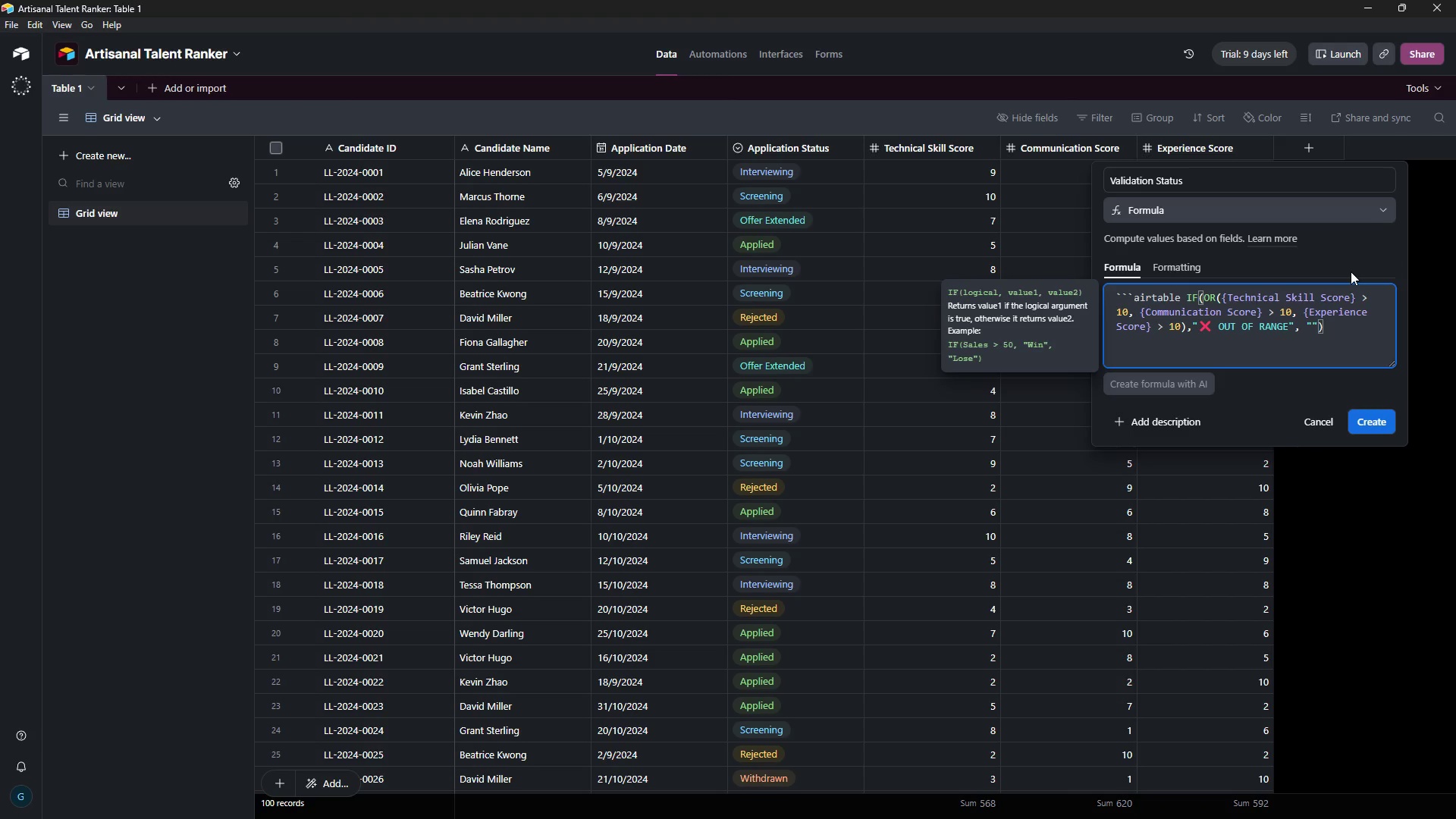 
key(Control+V)
 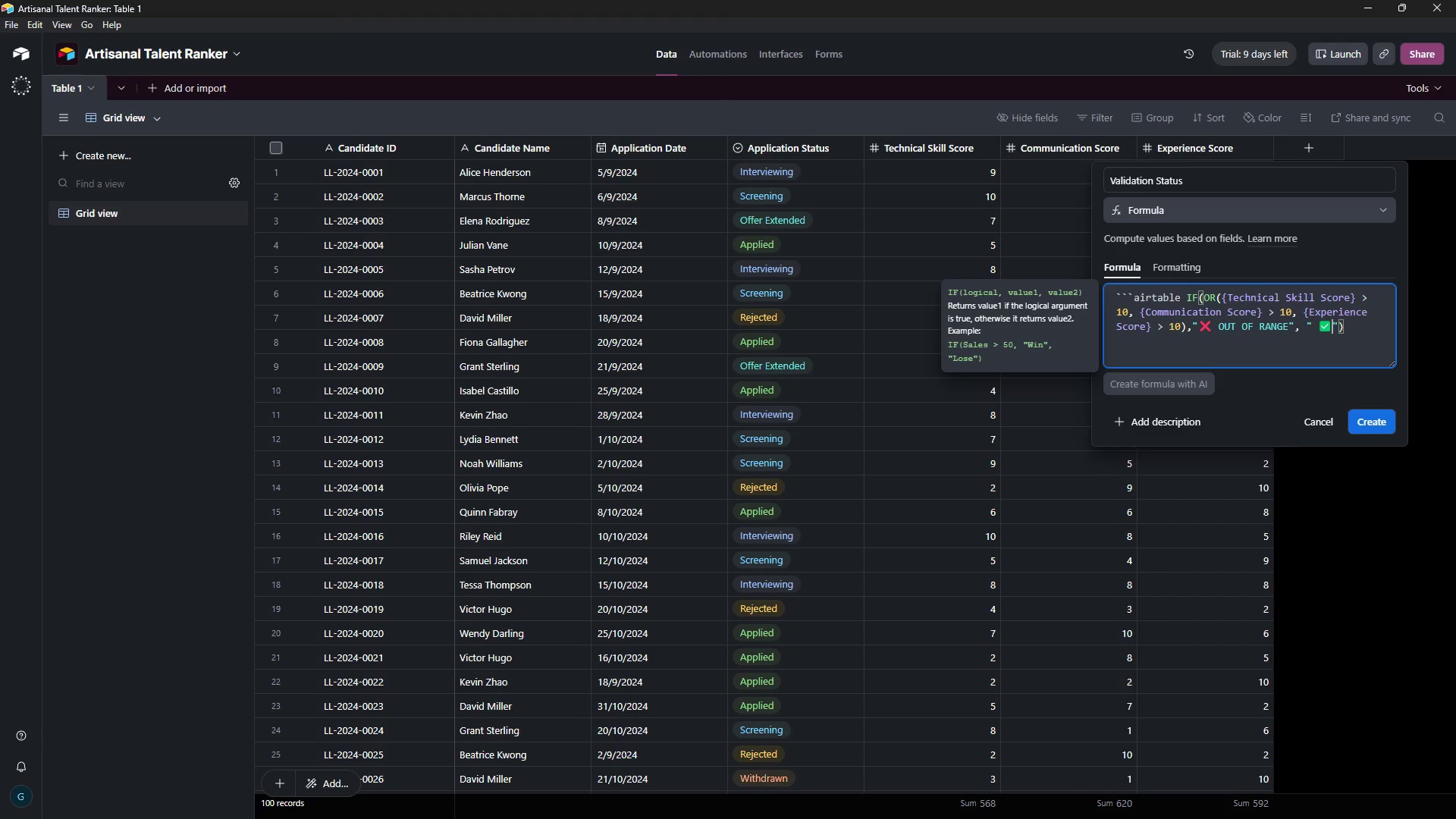 
key(ArrowLeft)
 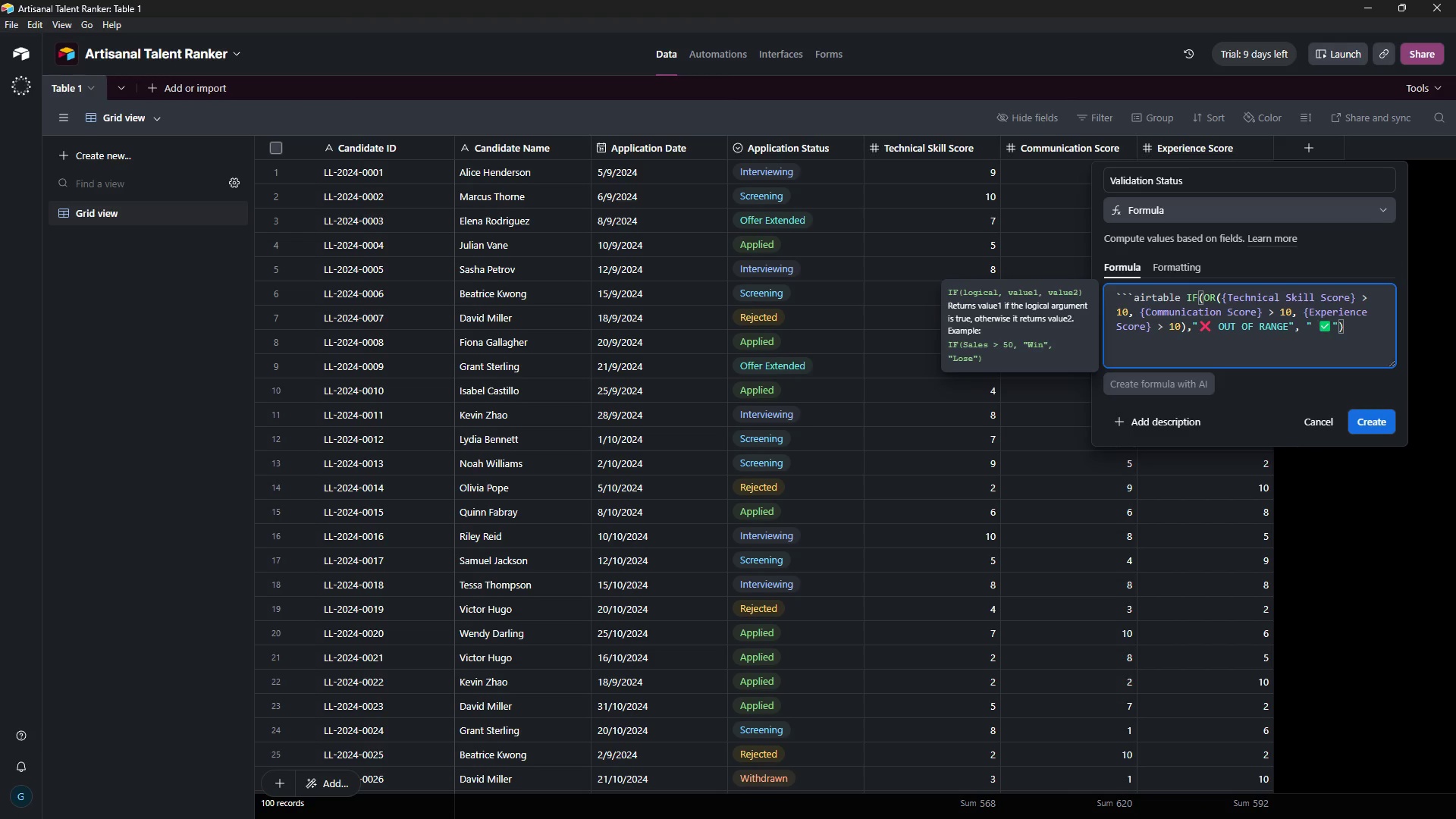 
key(Backspace)
 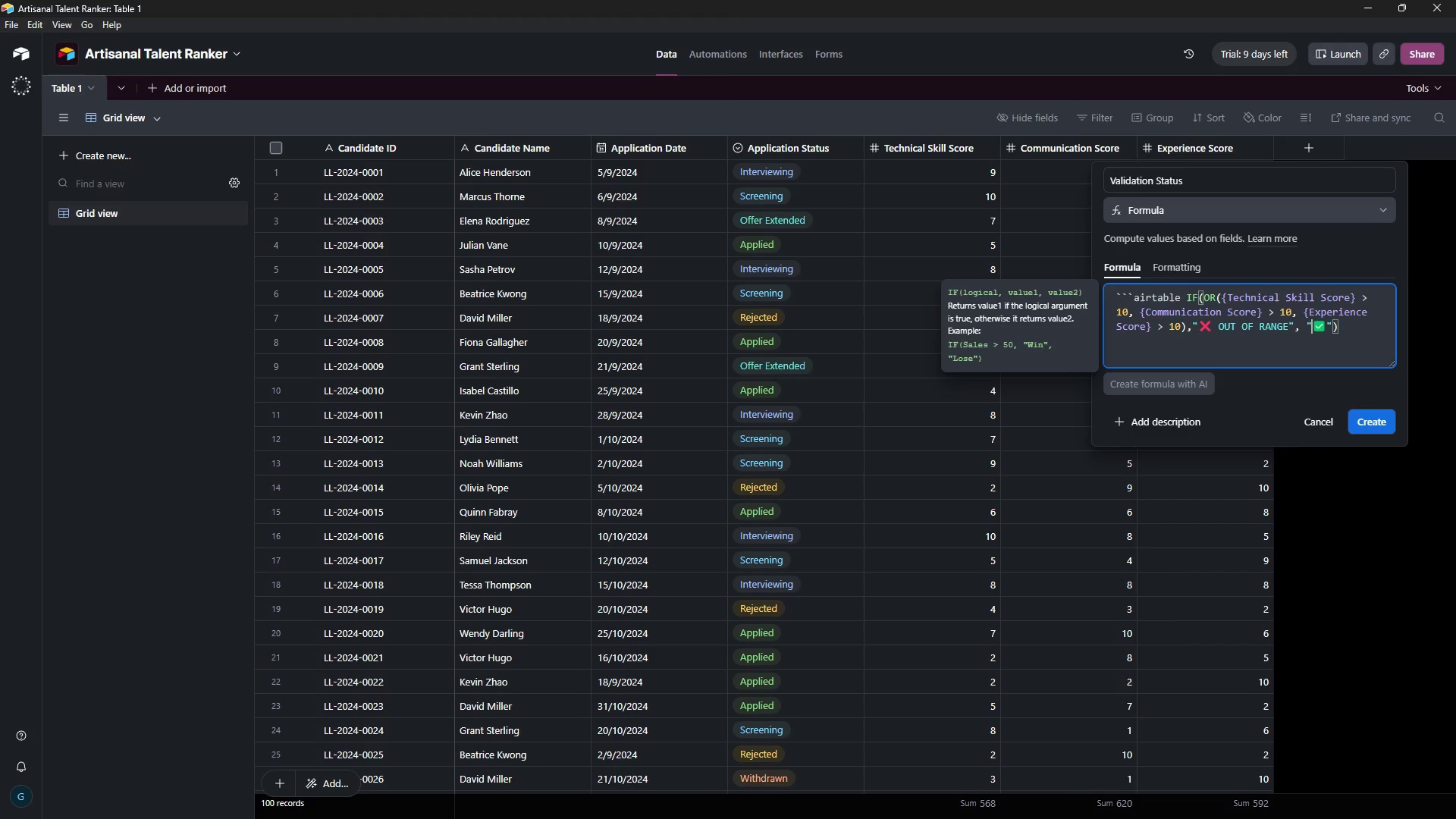 
key(ArrowRight)
 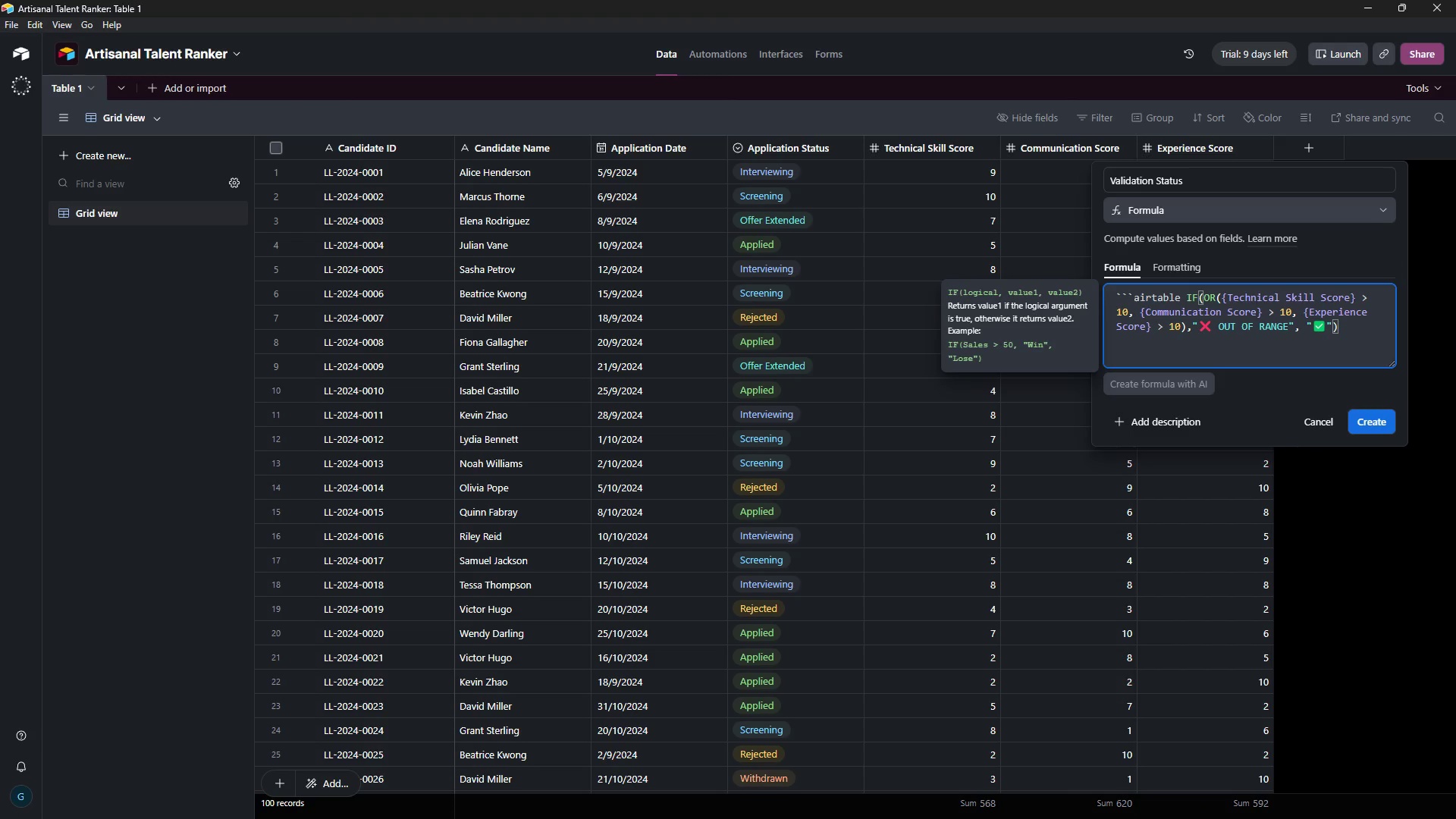 
type( Valid)
 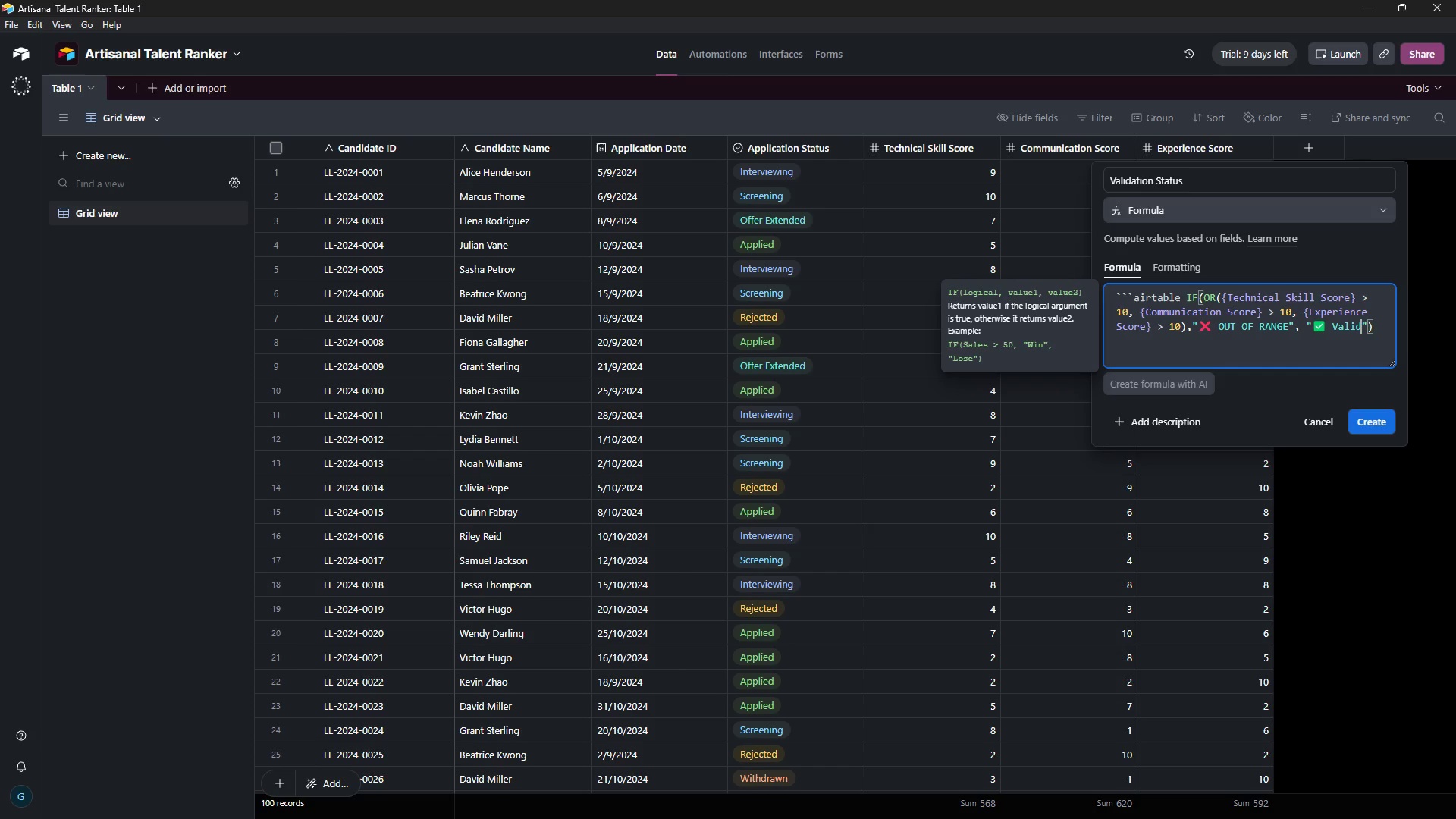 
wait(7.05)
 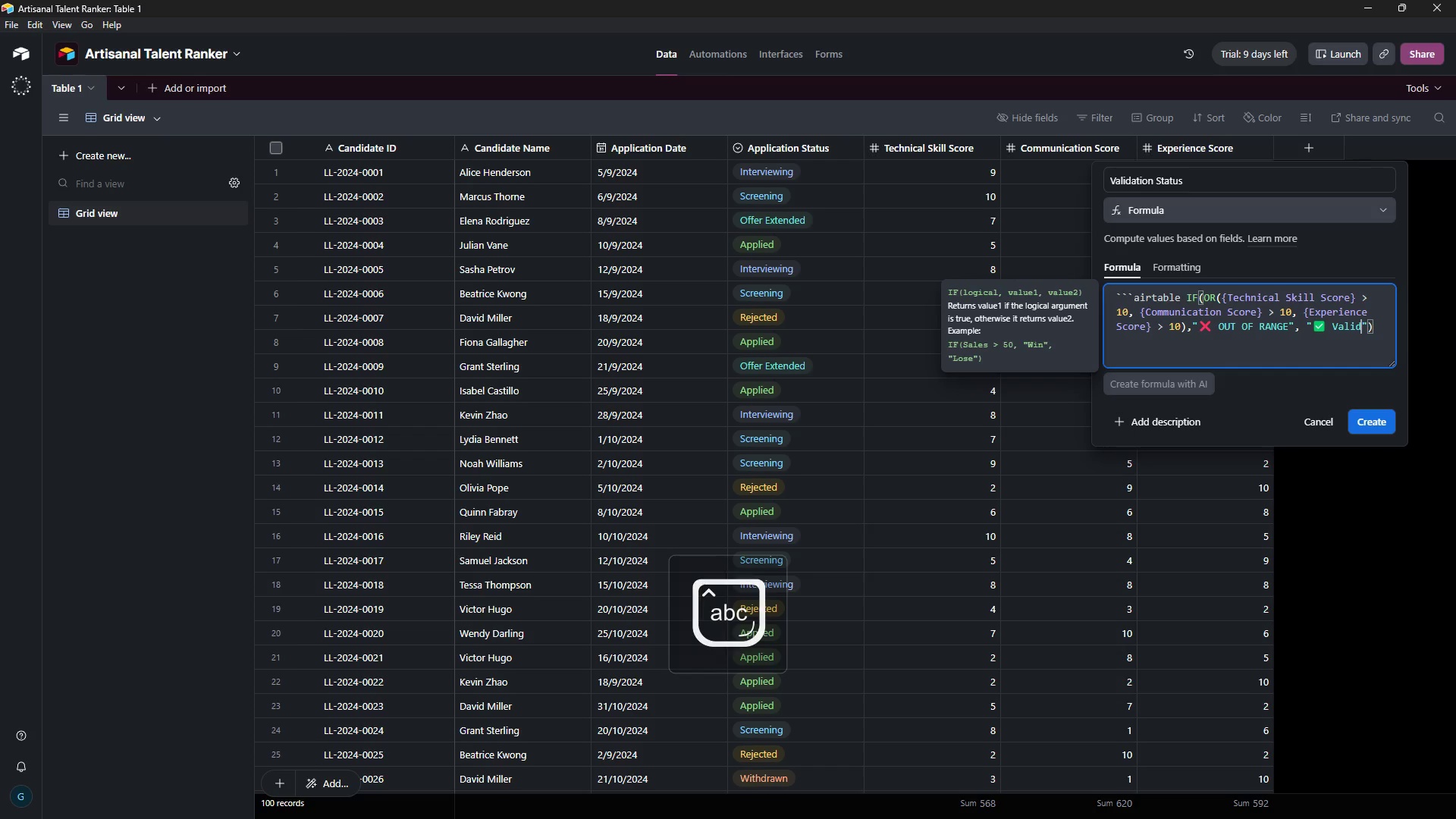 
key(Backspace)
key(Backspace)
key(Backspace)
key(Backspace)
type(ALID)
 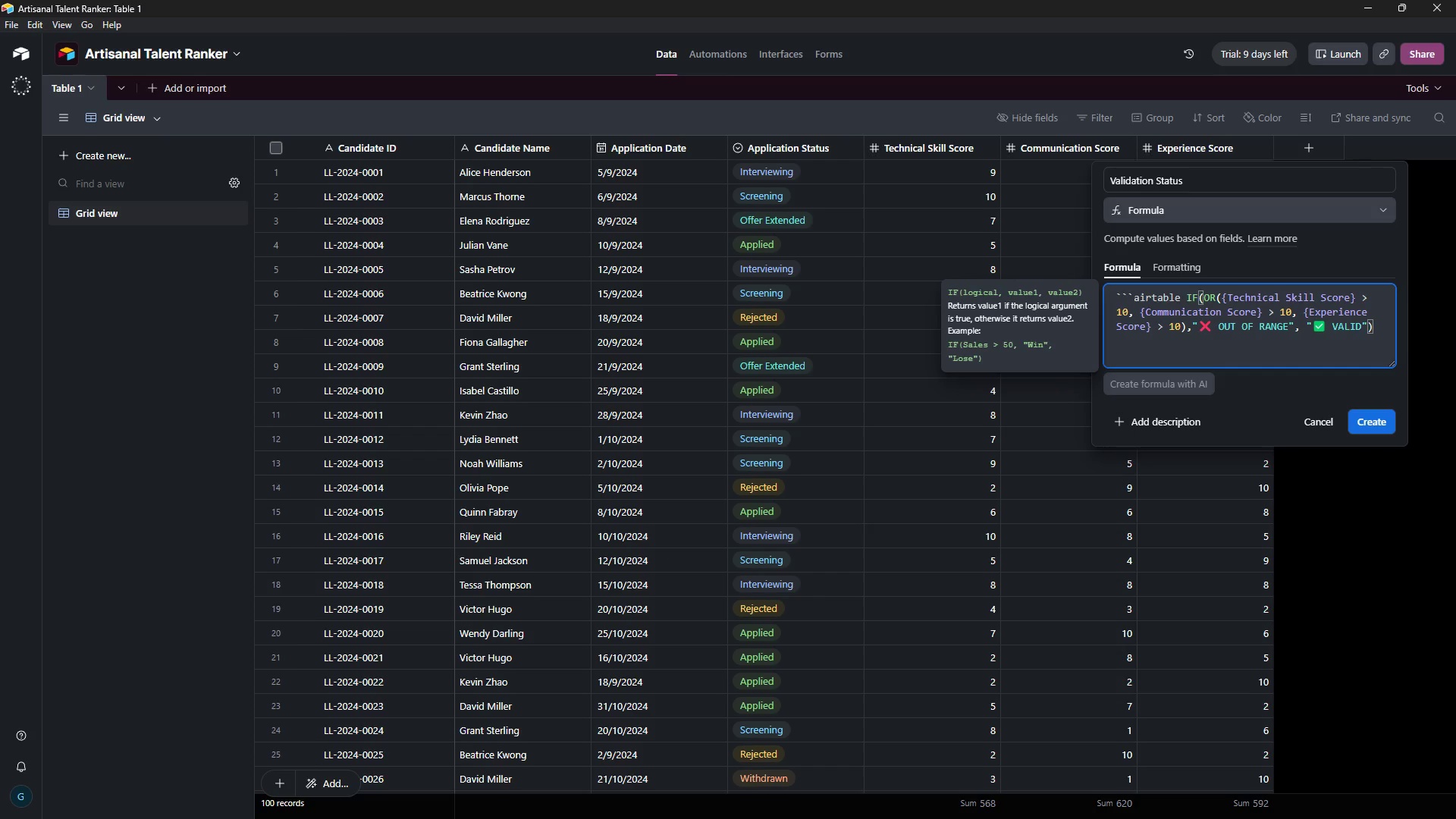 
key(ArrowRight)
 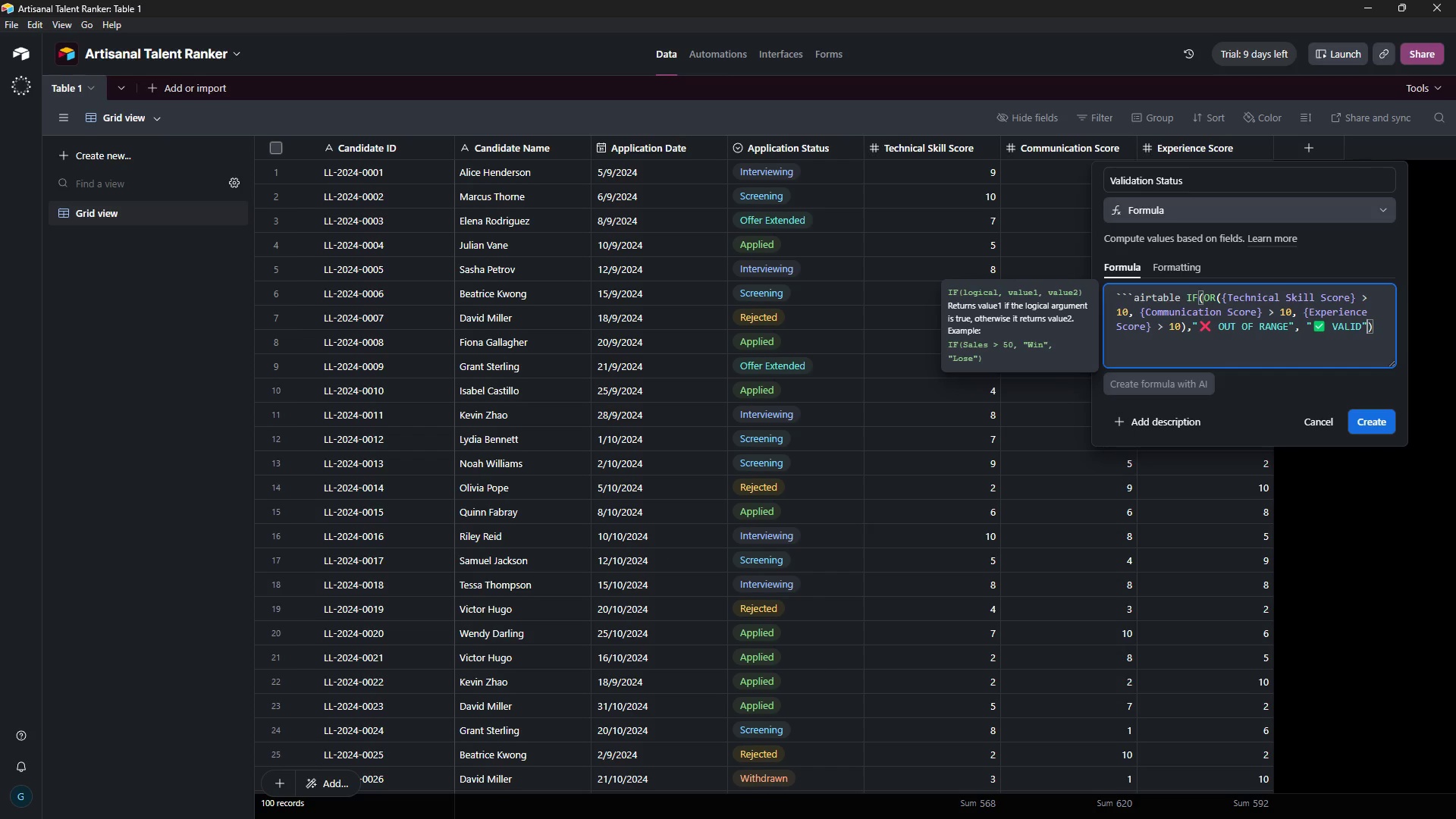 
key(ArrowLeft)
 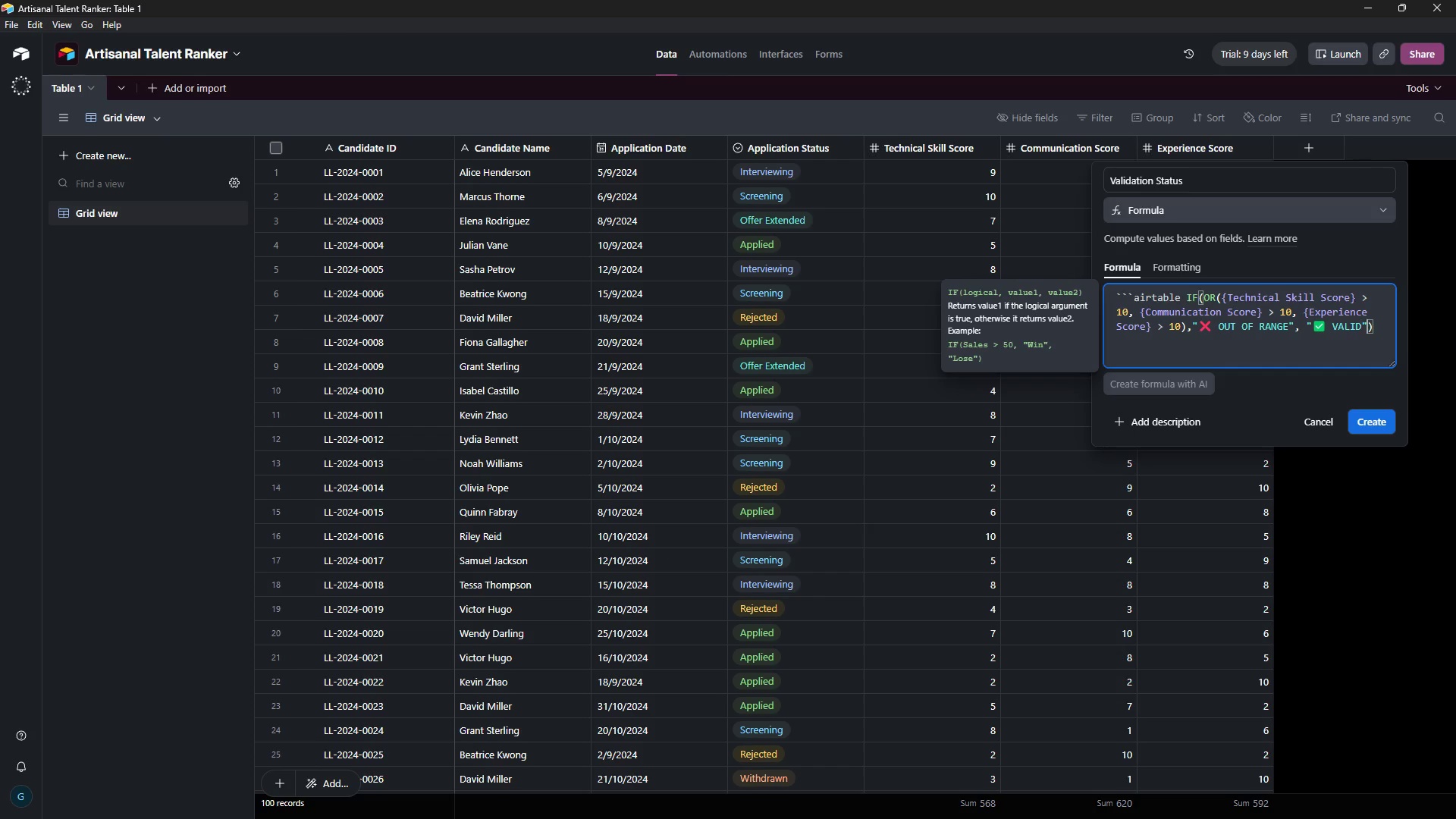 
key(ArrowRight)
 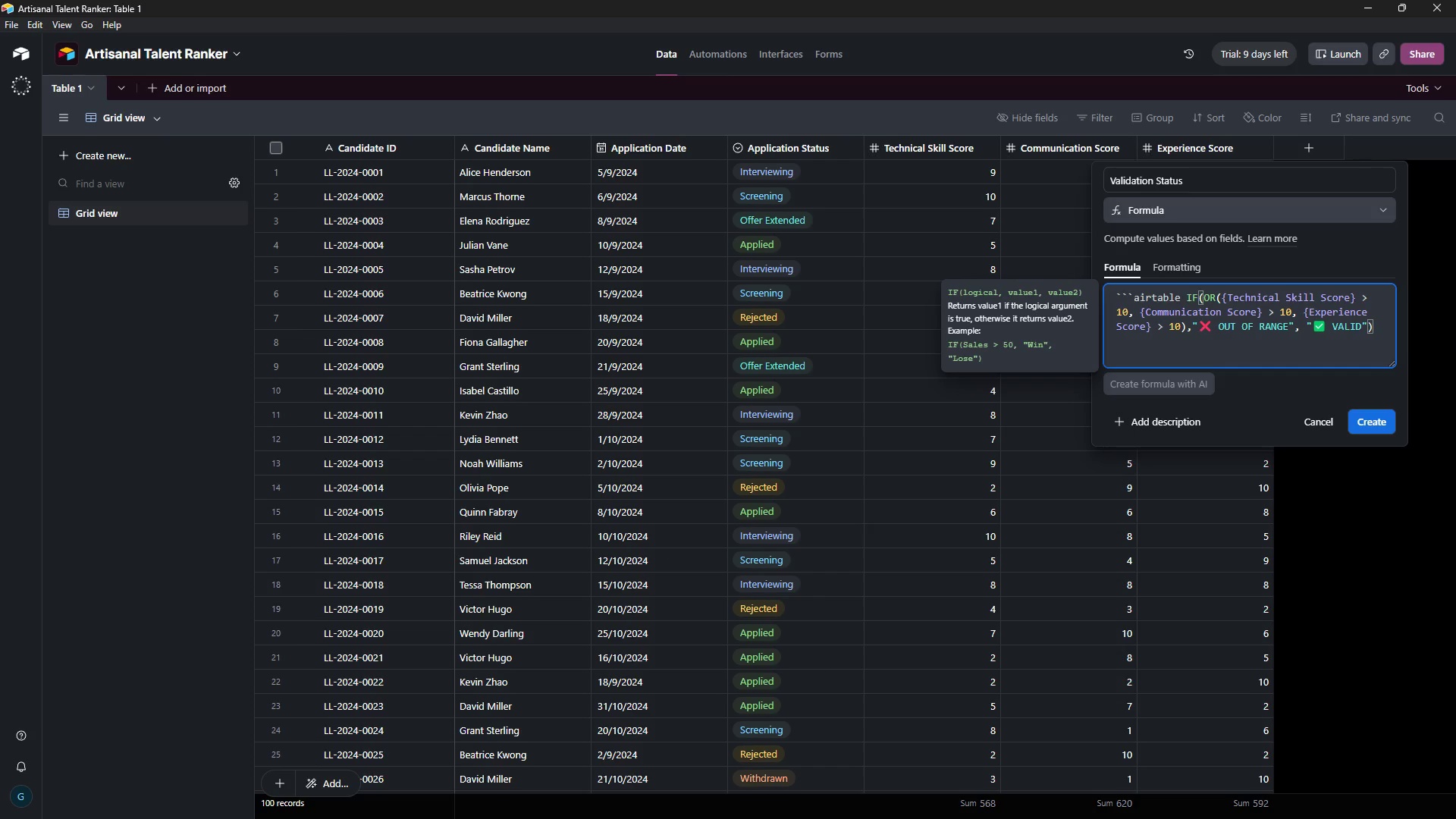 
key(ArrowRight)
 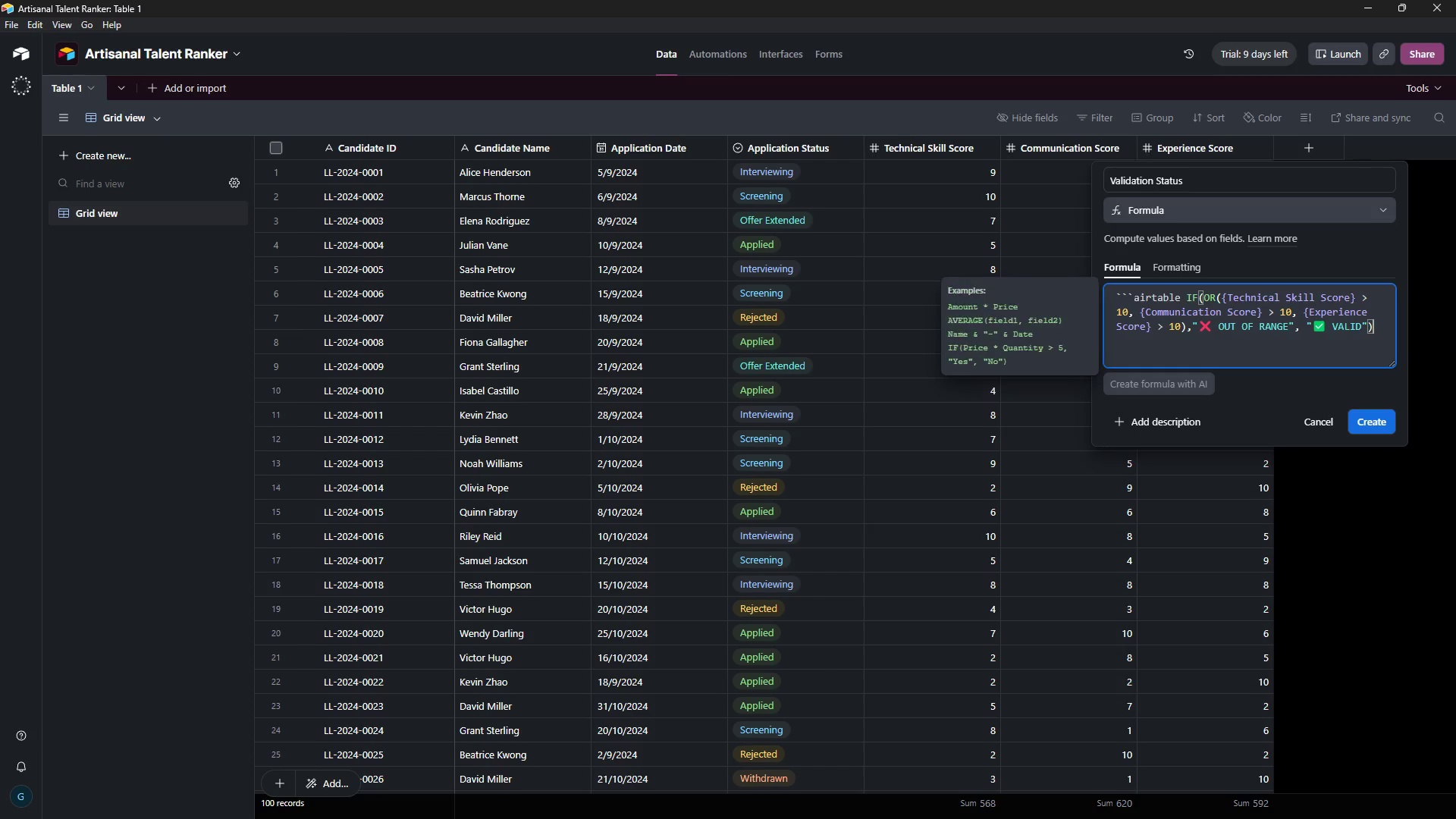 
key(ArrowRight)
 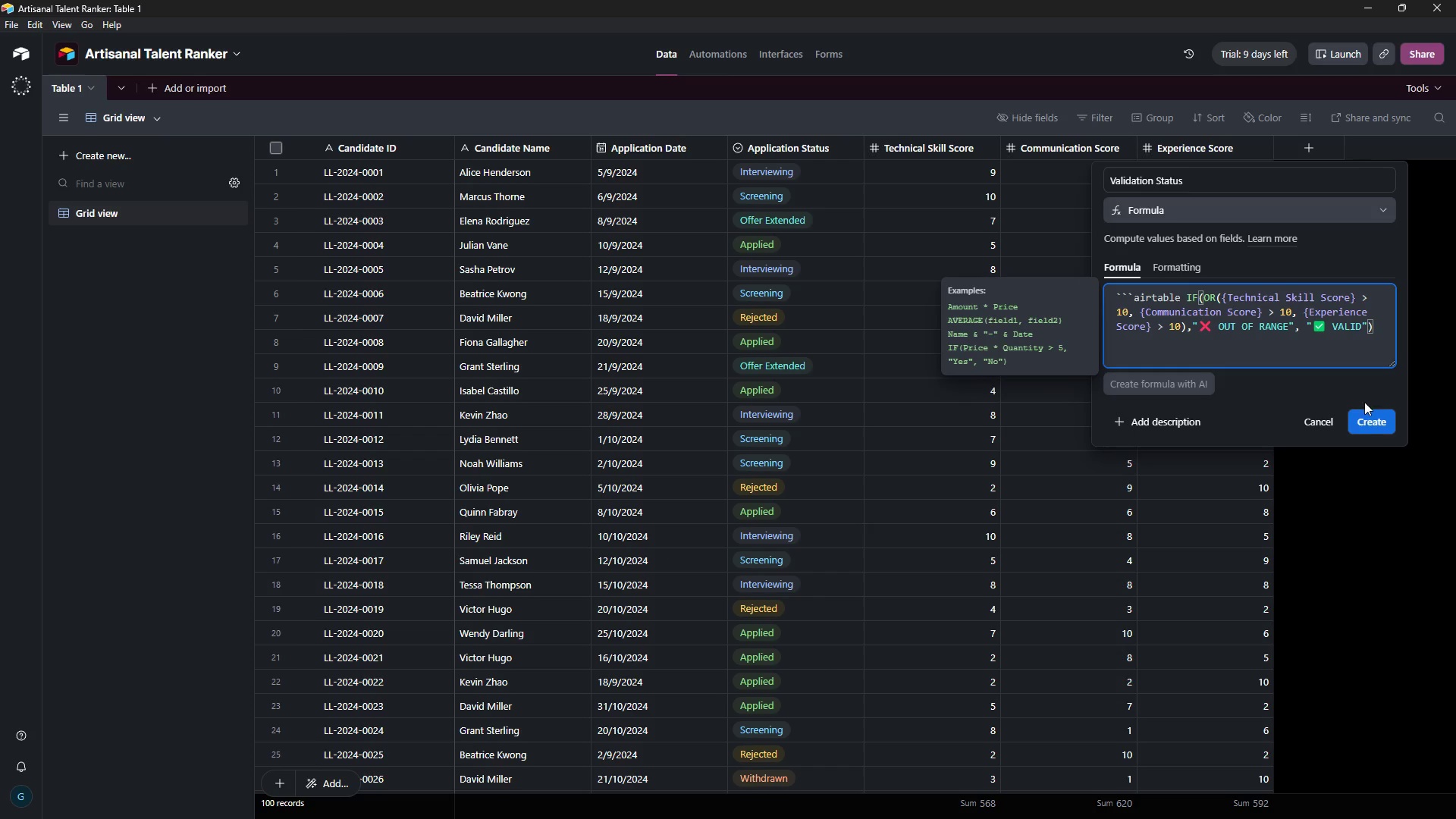 
left_click([1364, 417])
 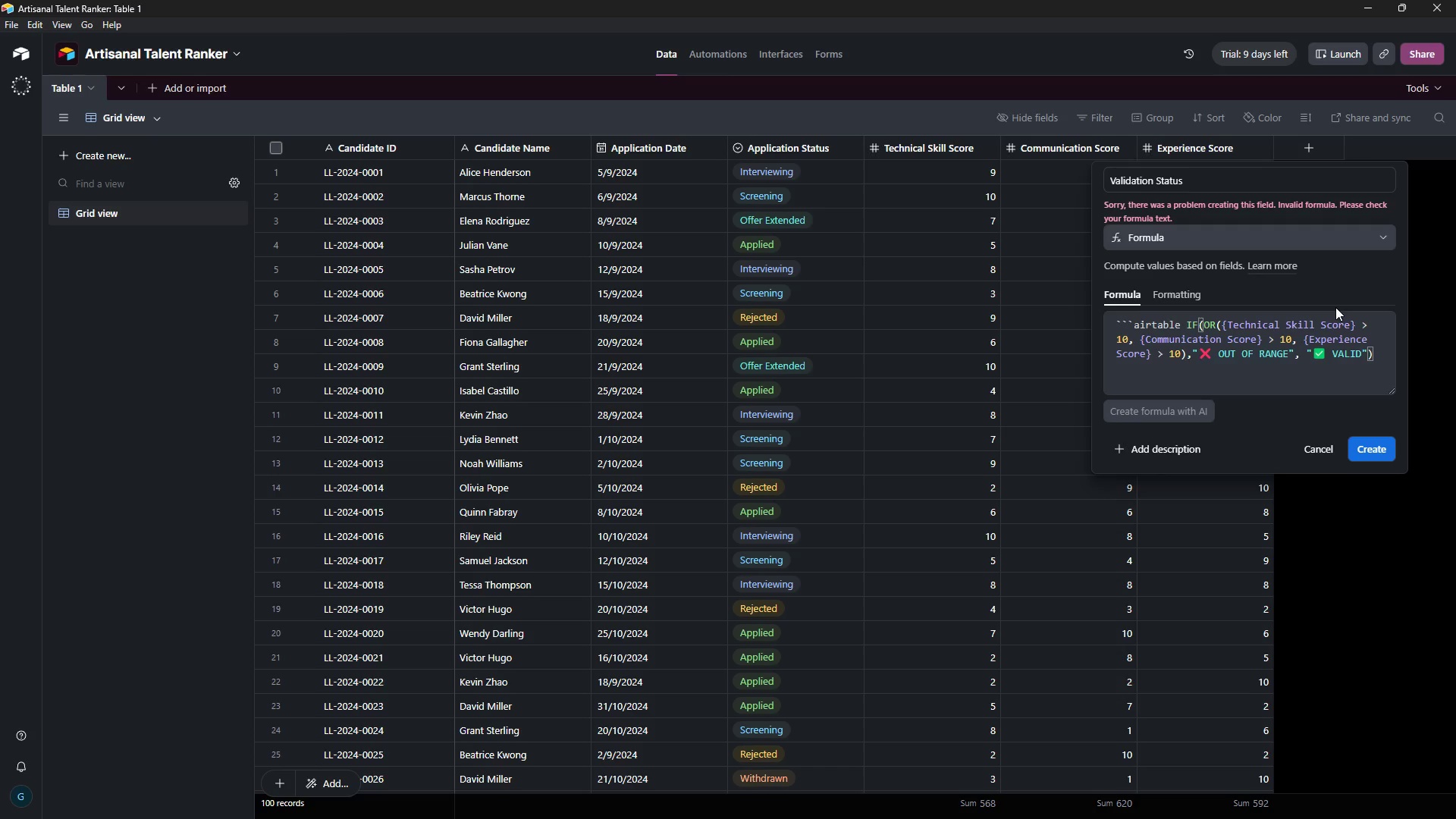 
wait(96.45)
 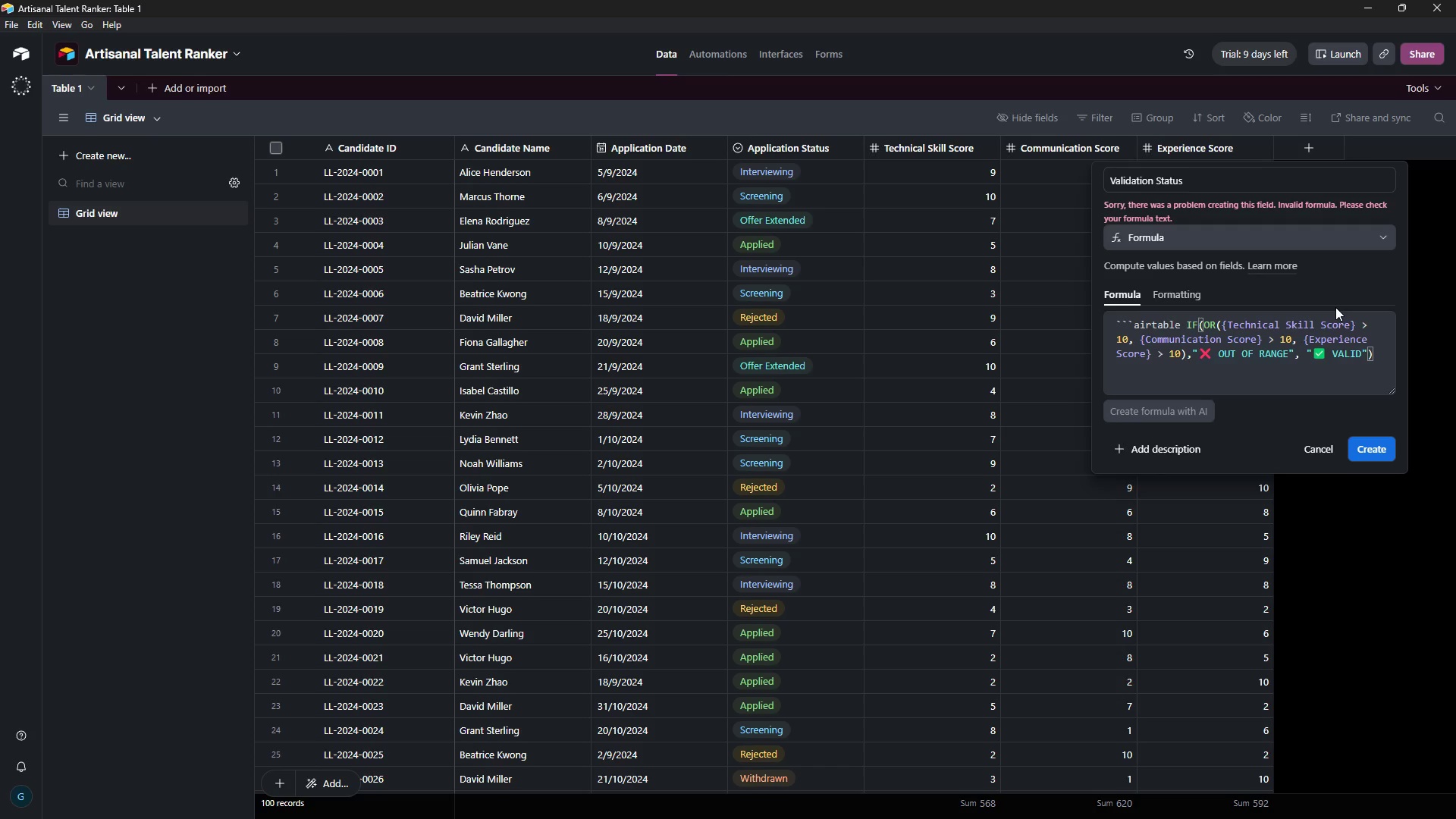 
left_click([1181, 323])
 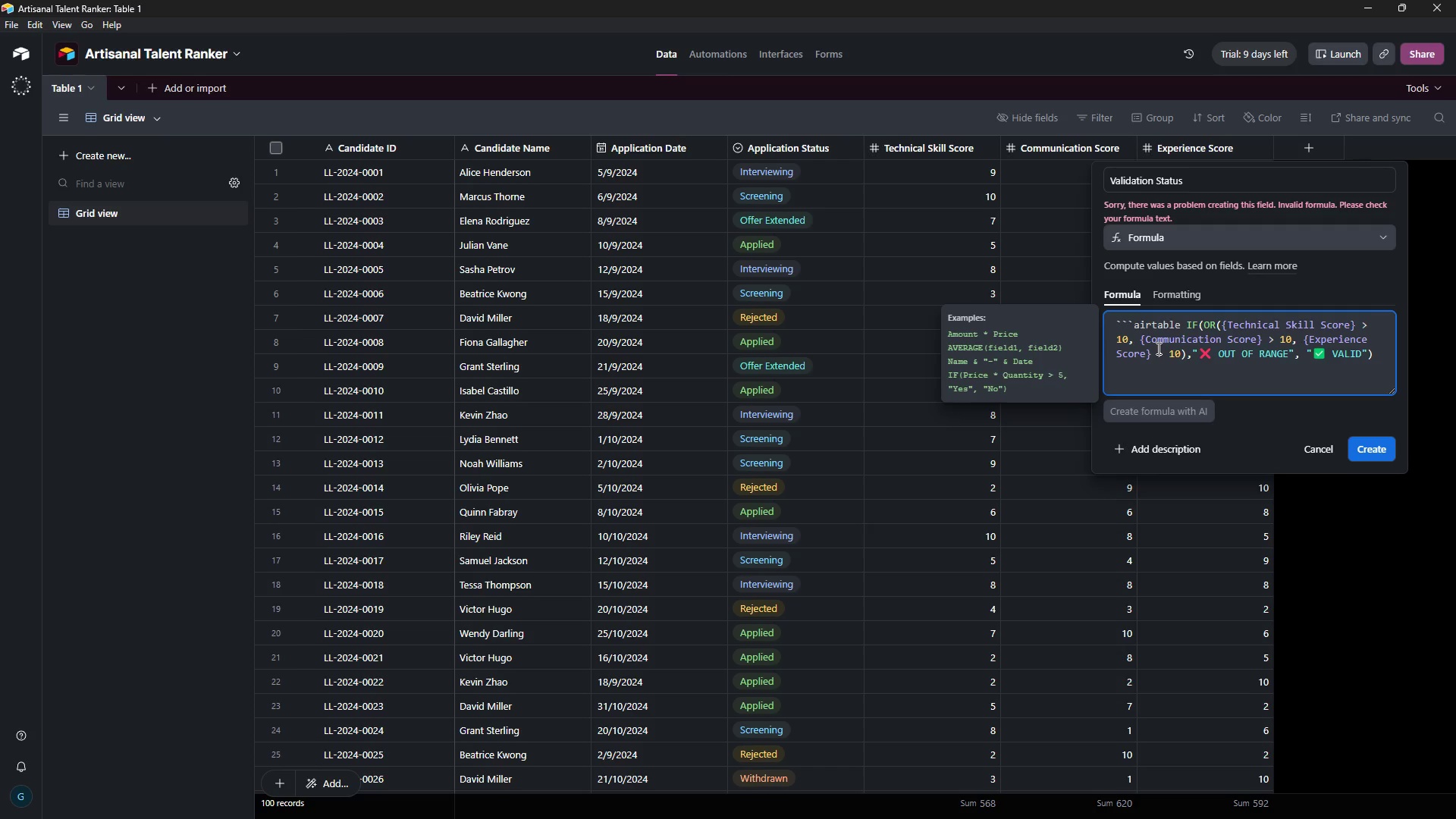 
wait(9.0)
 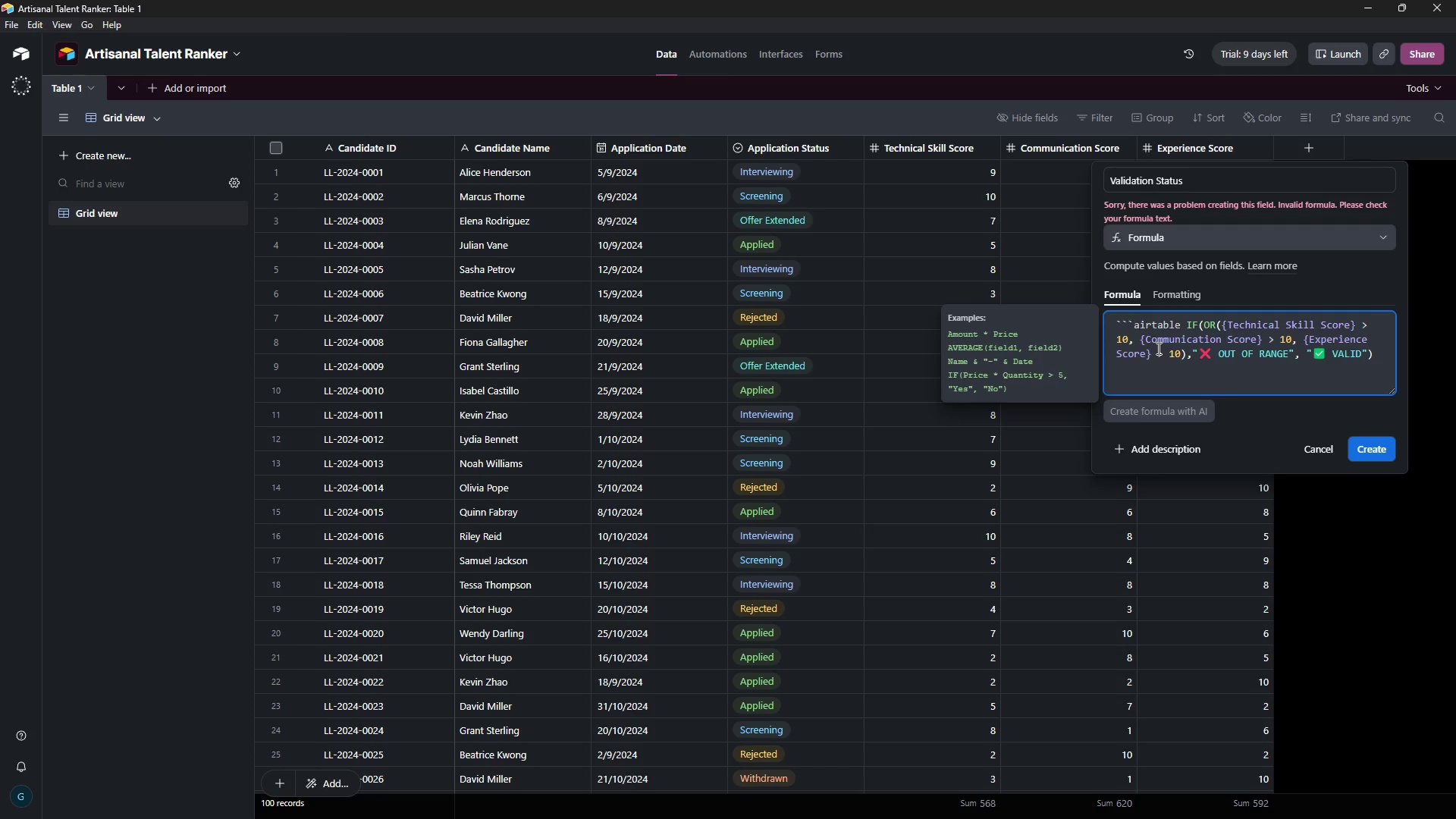 
left_click([1141, 325])
 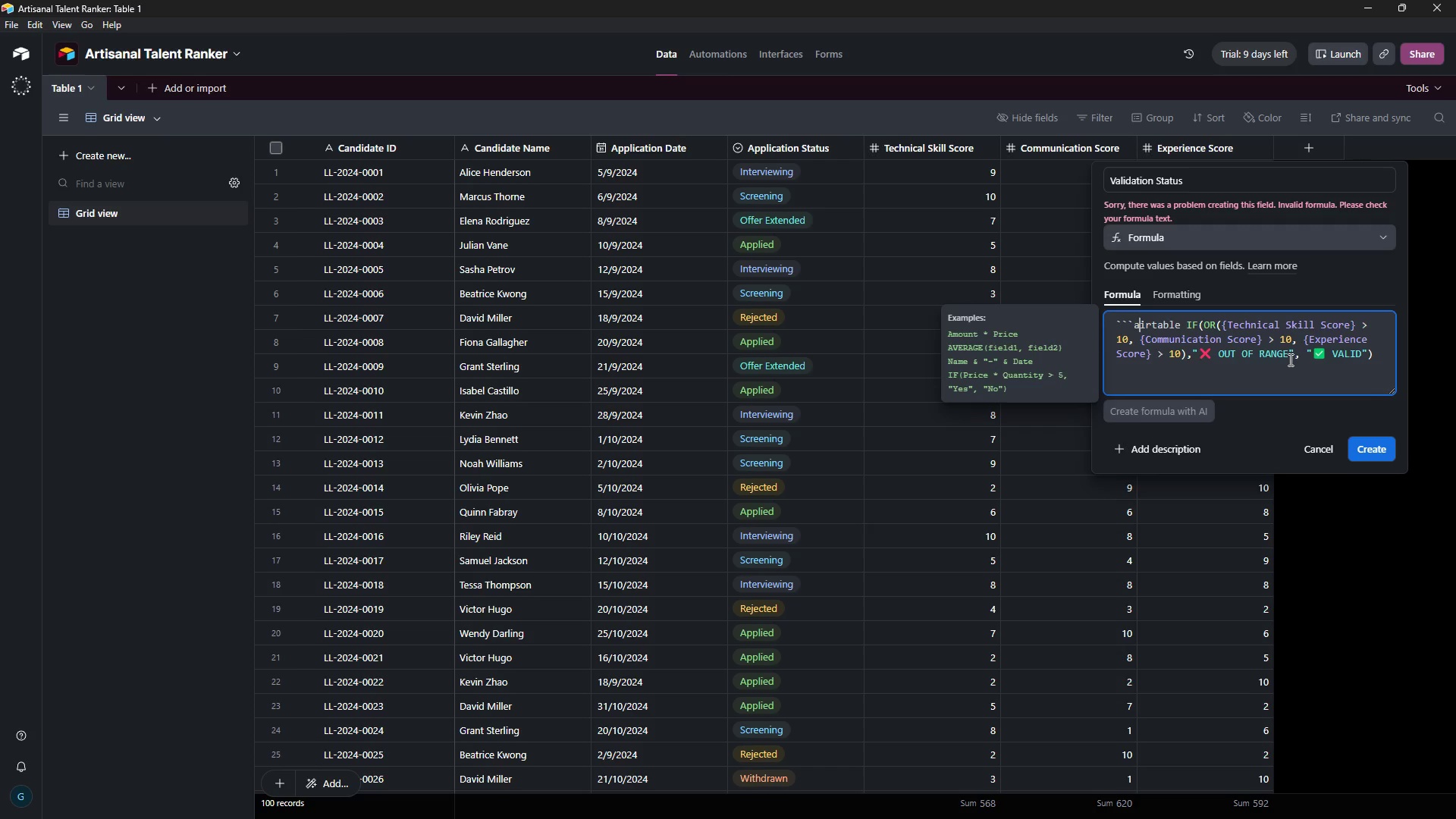 
wait(70.94)
 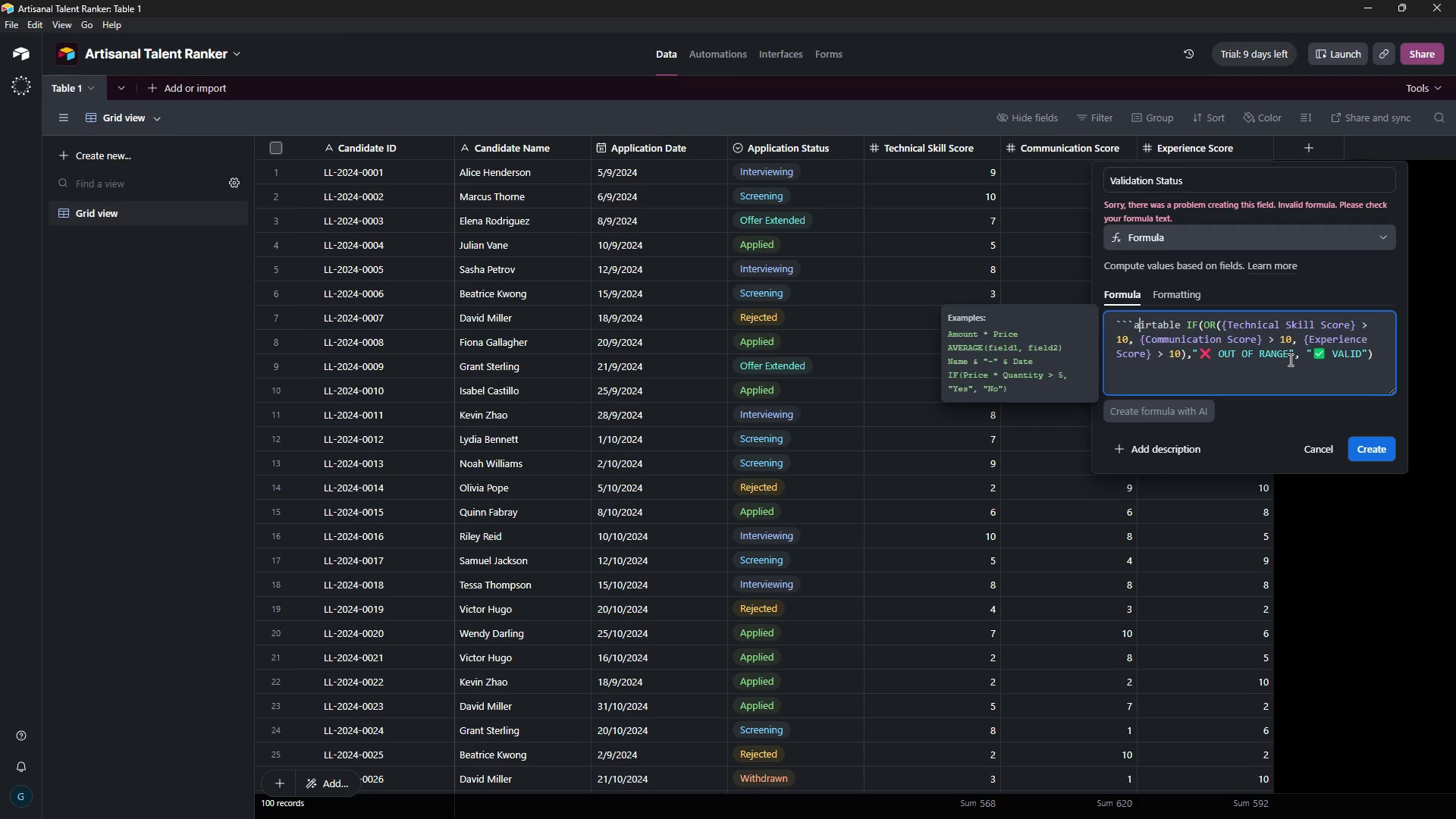 
left_click([1185, 324])
 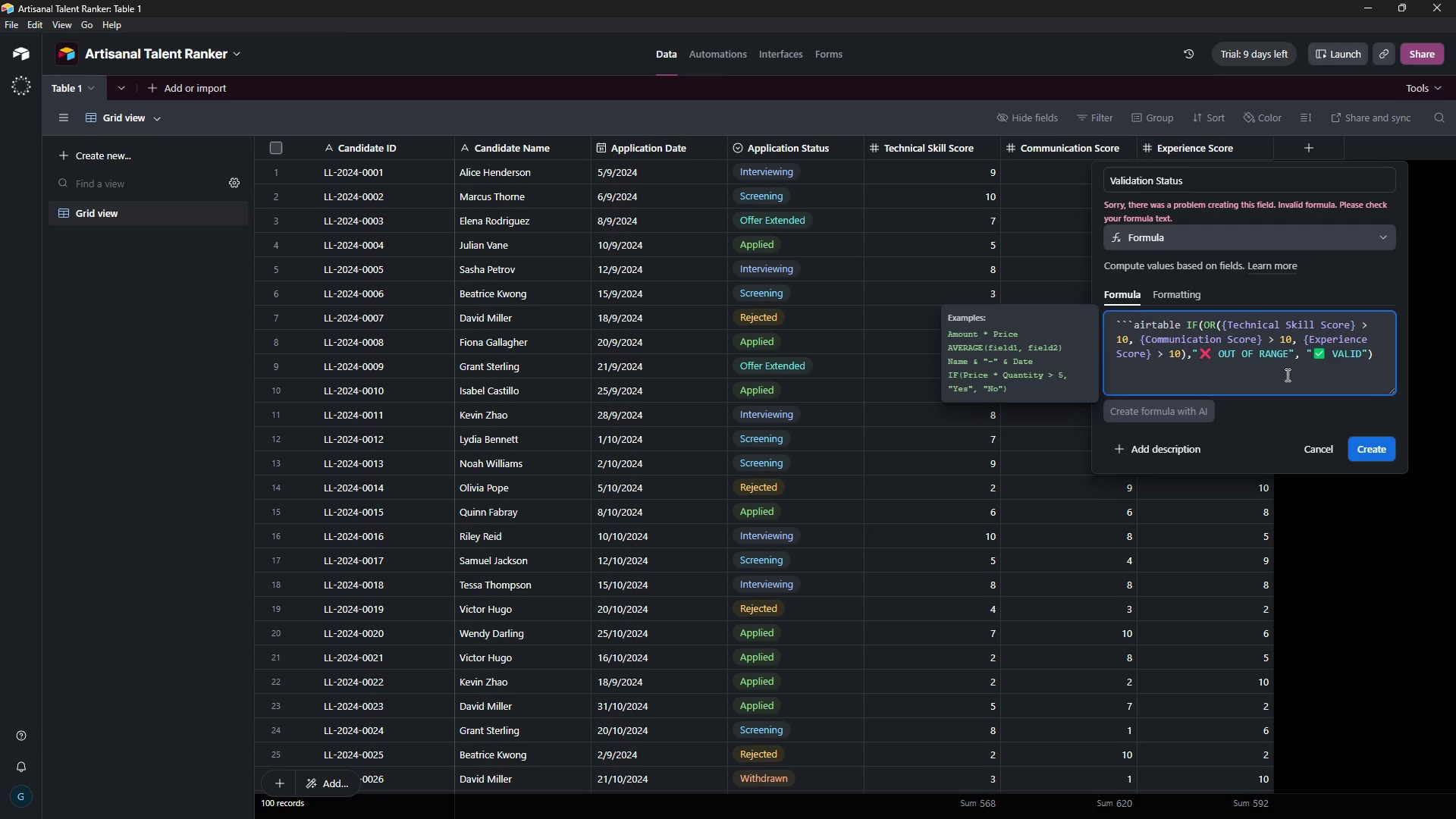 
hold_key(key=Backspace, duration=1.09)
 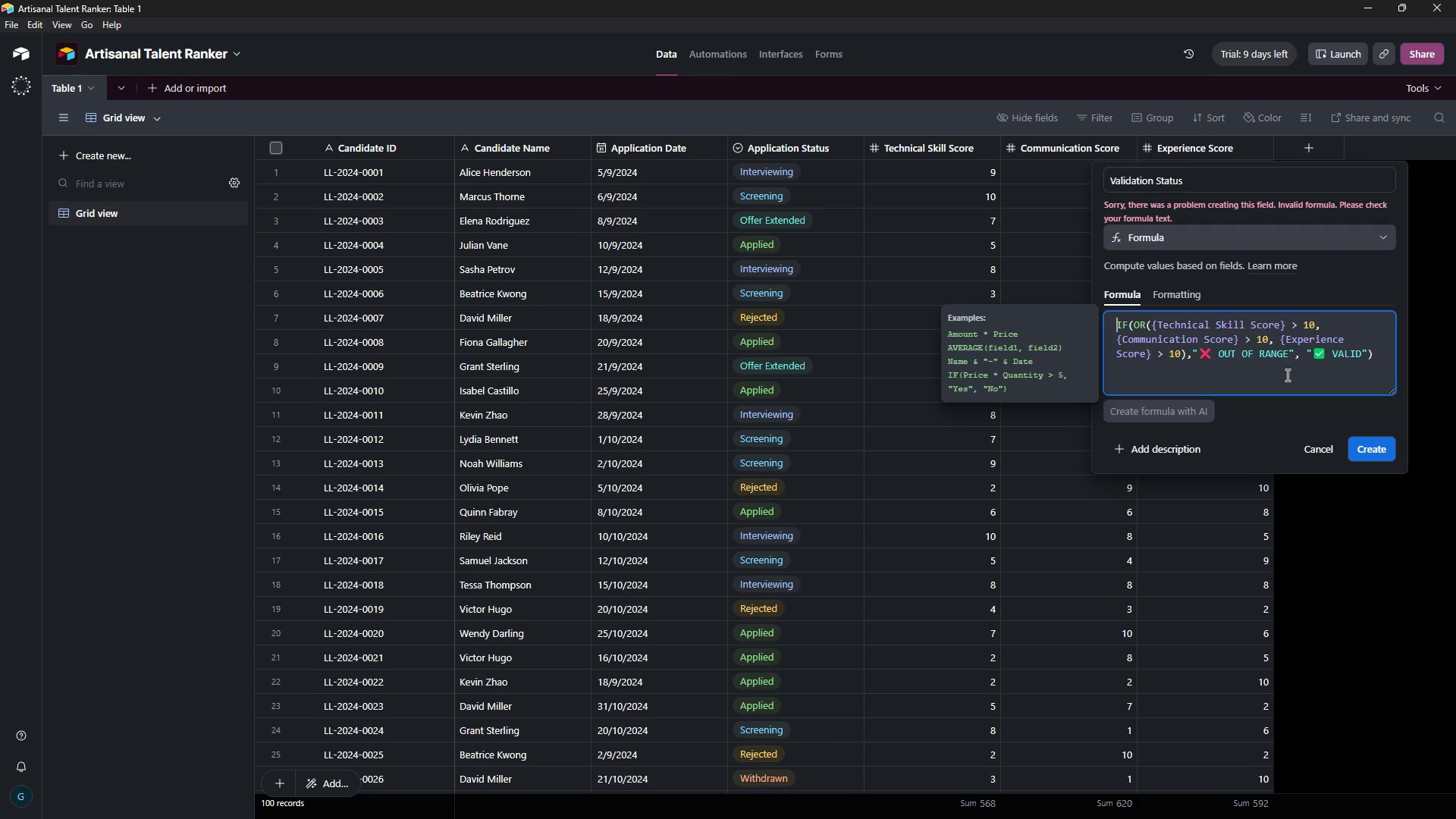 
mouse_move([1261, 378])
 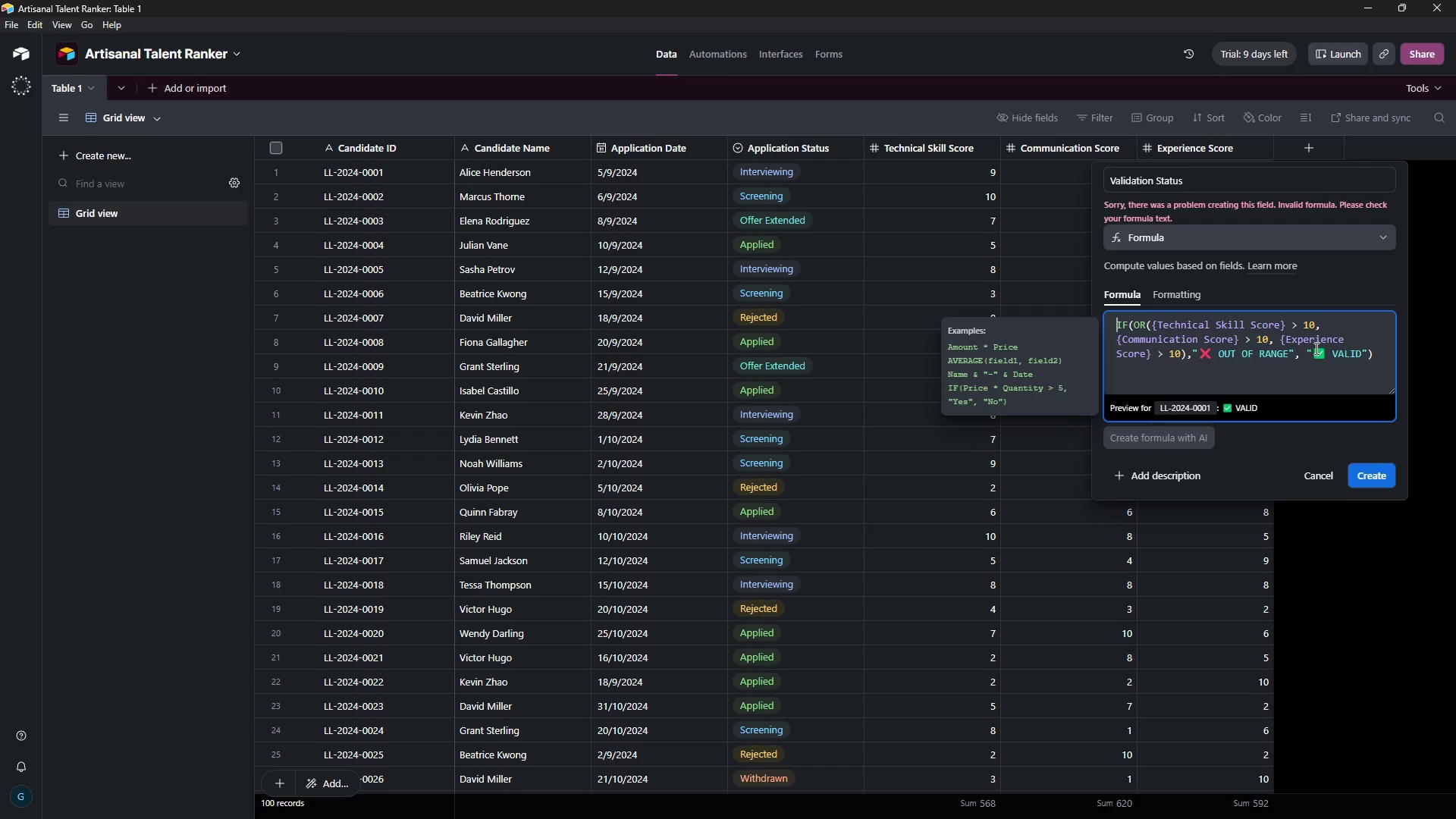 
left_click([1337, 331])
 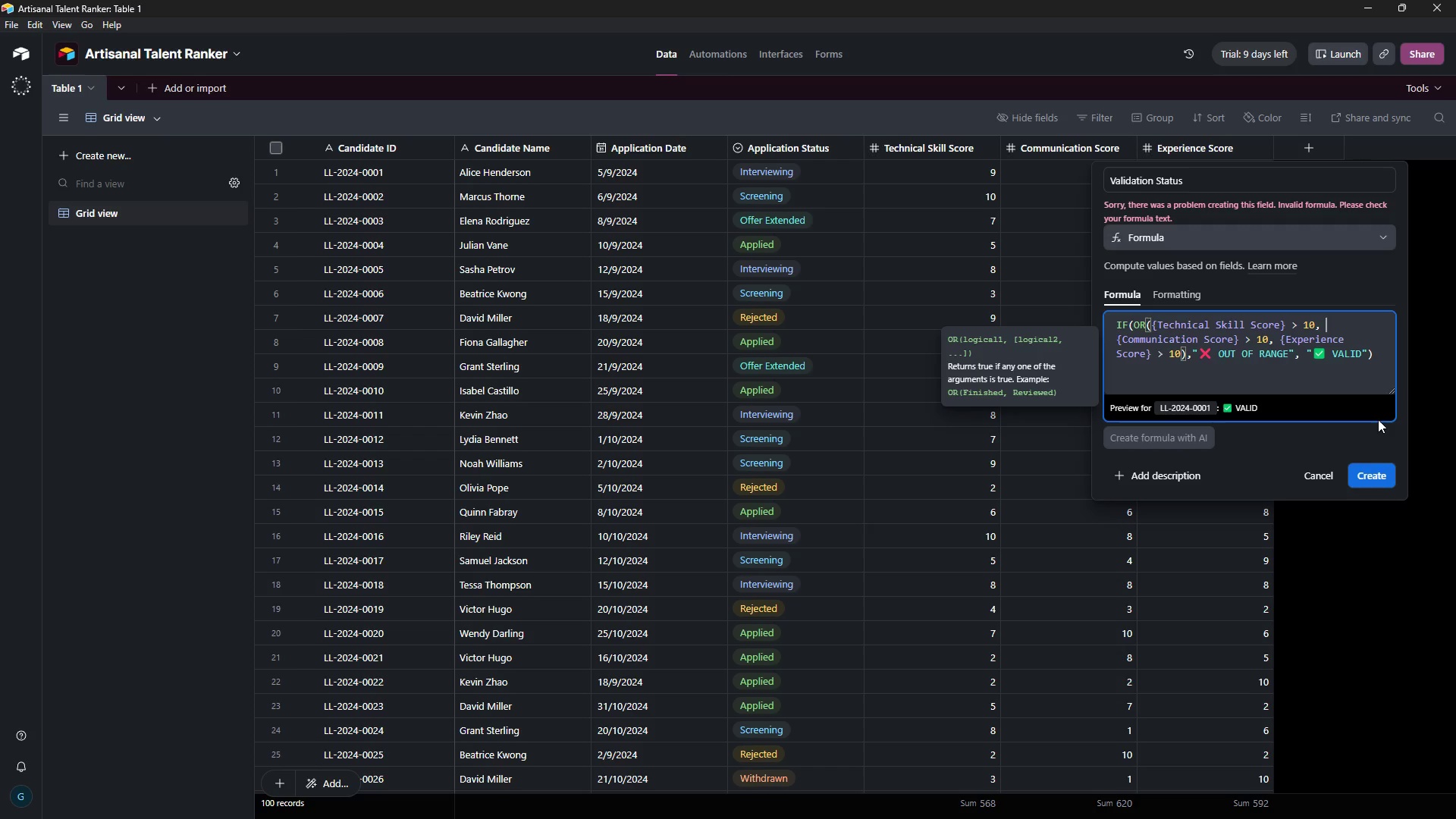 
key(ArrowLeft)
 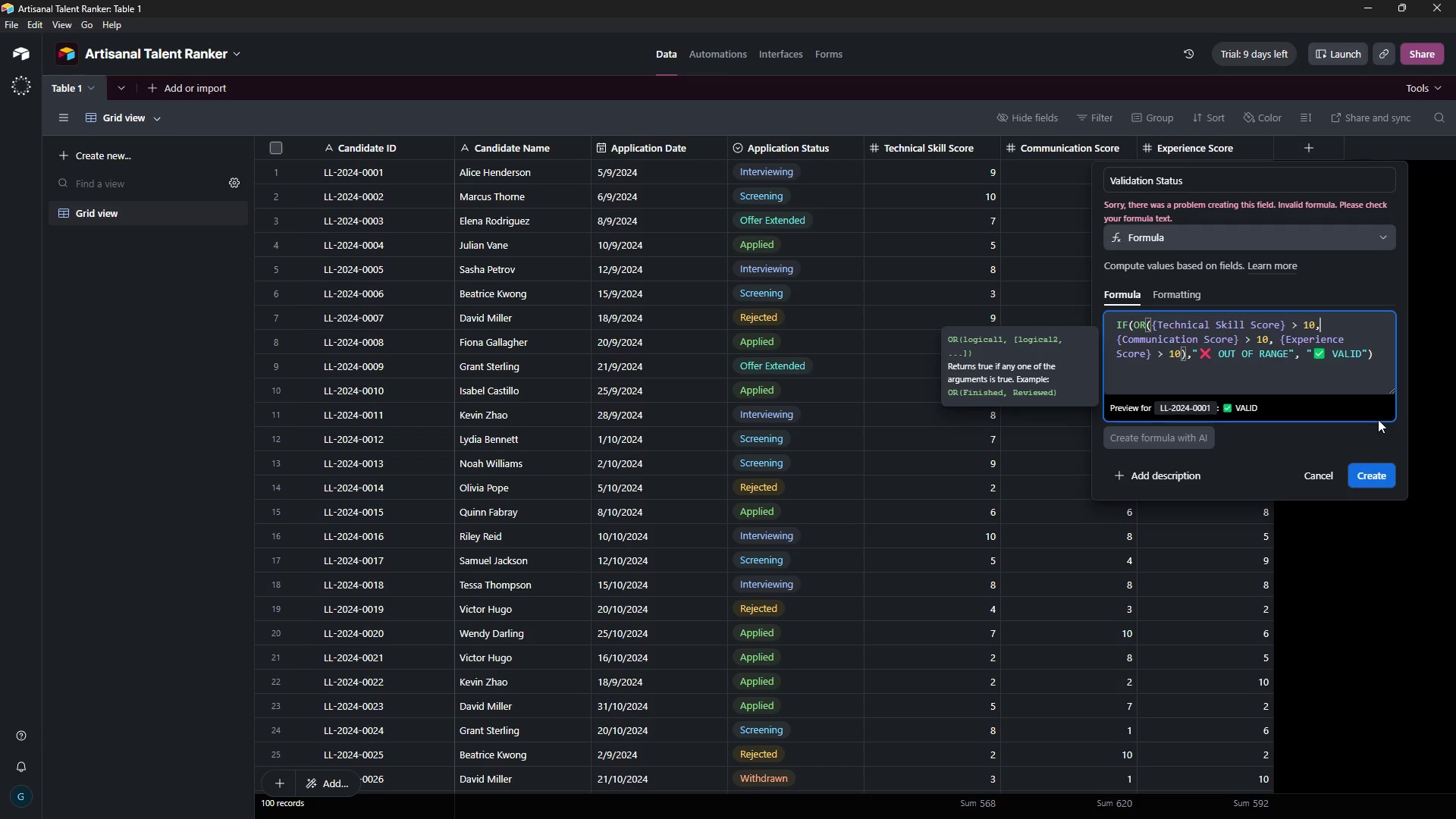 
key(ArrowRight)
 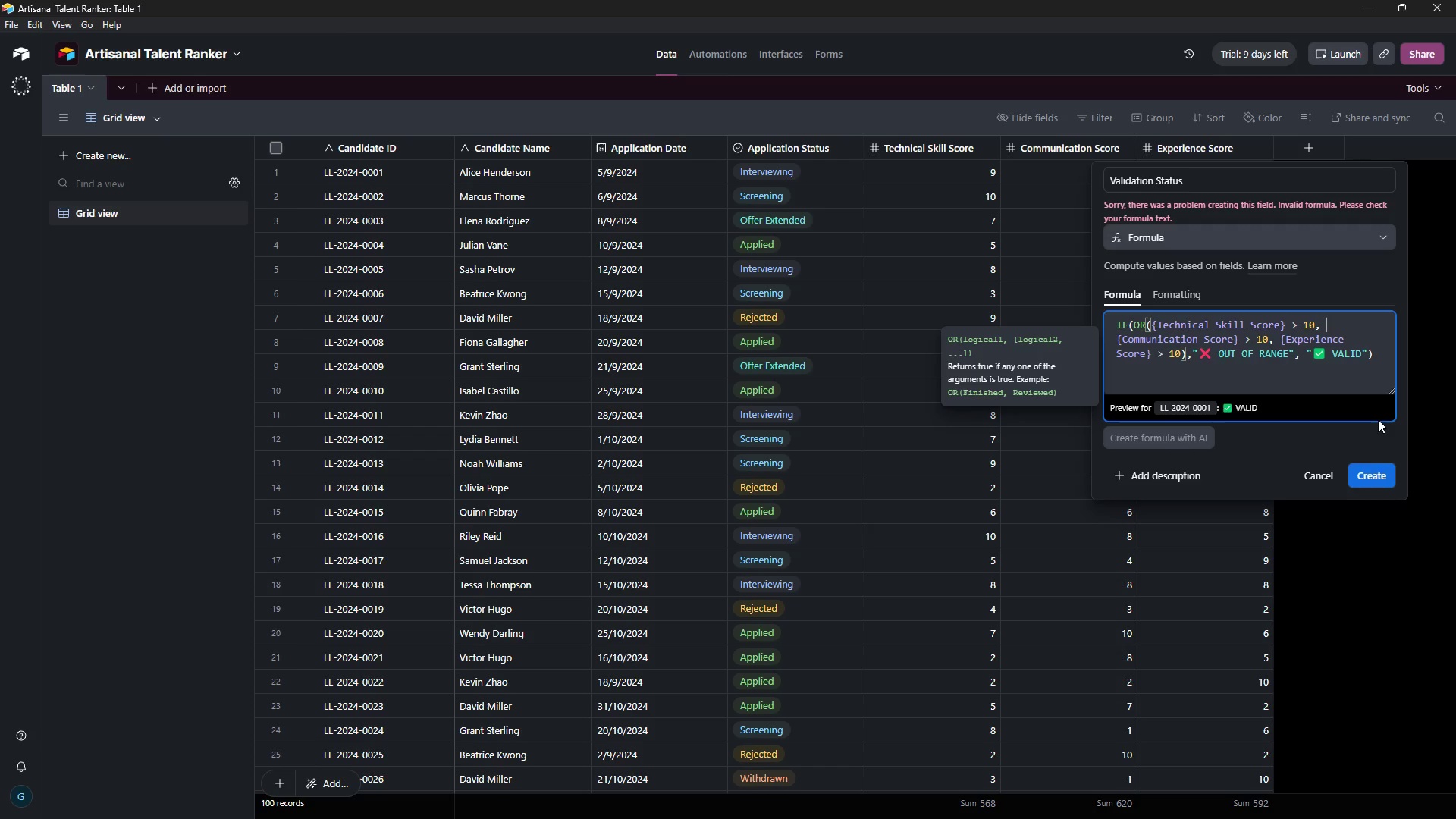 
key(Shift+BracketLeft)
 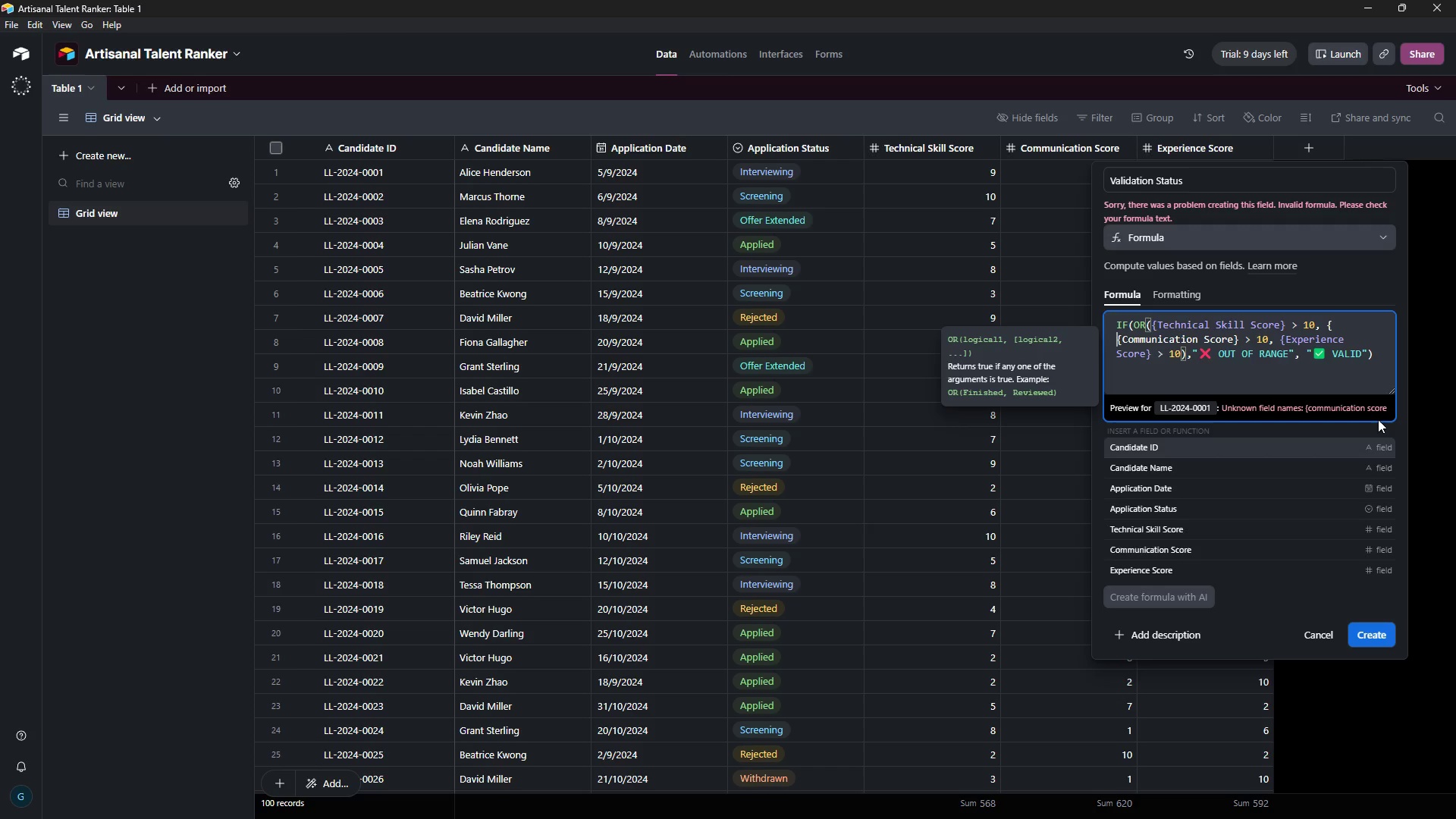 
type(Tec)
 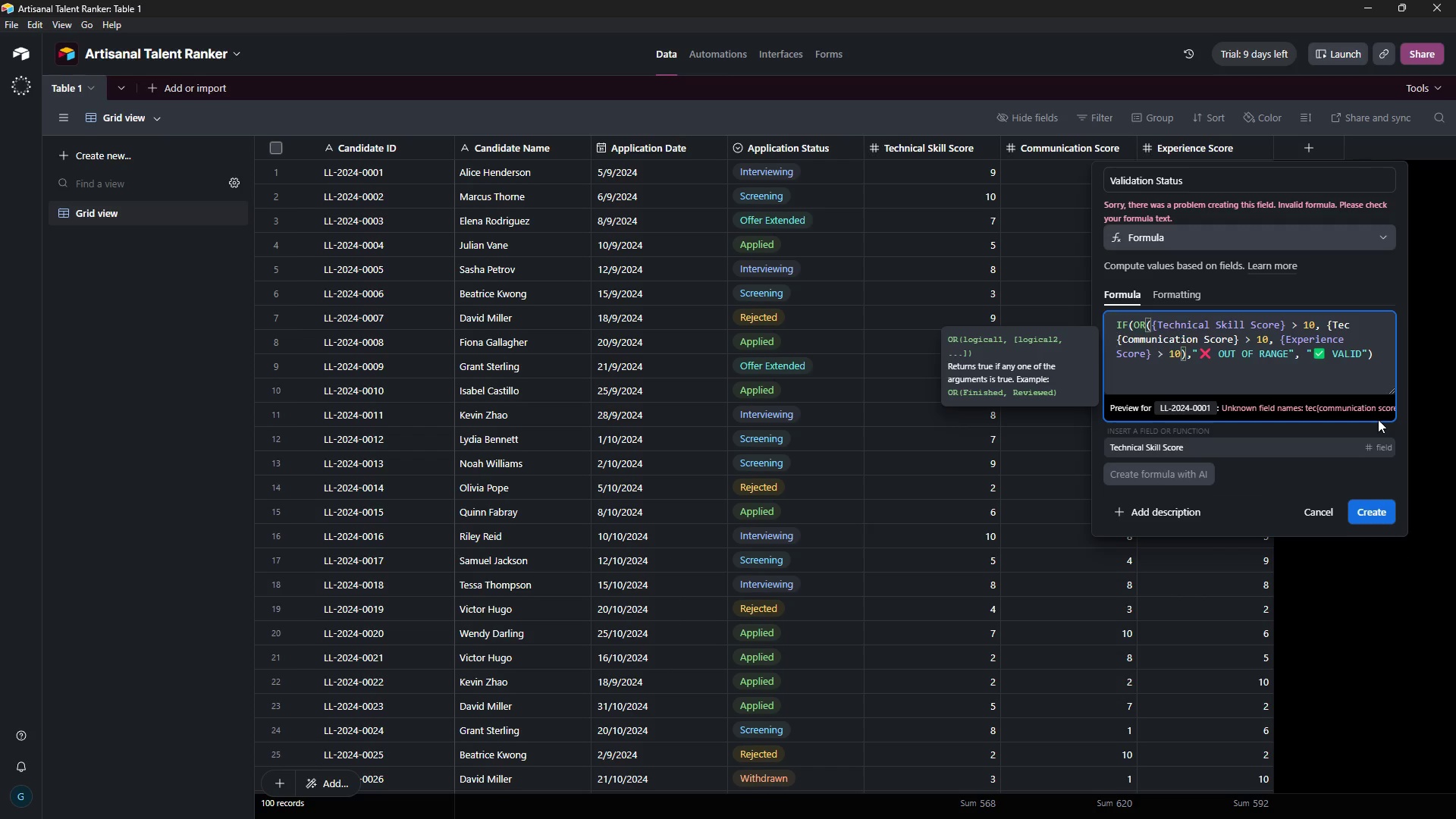 
type(hnical Score)
 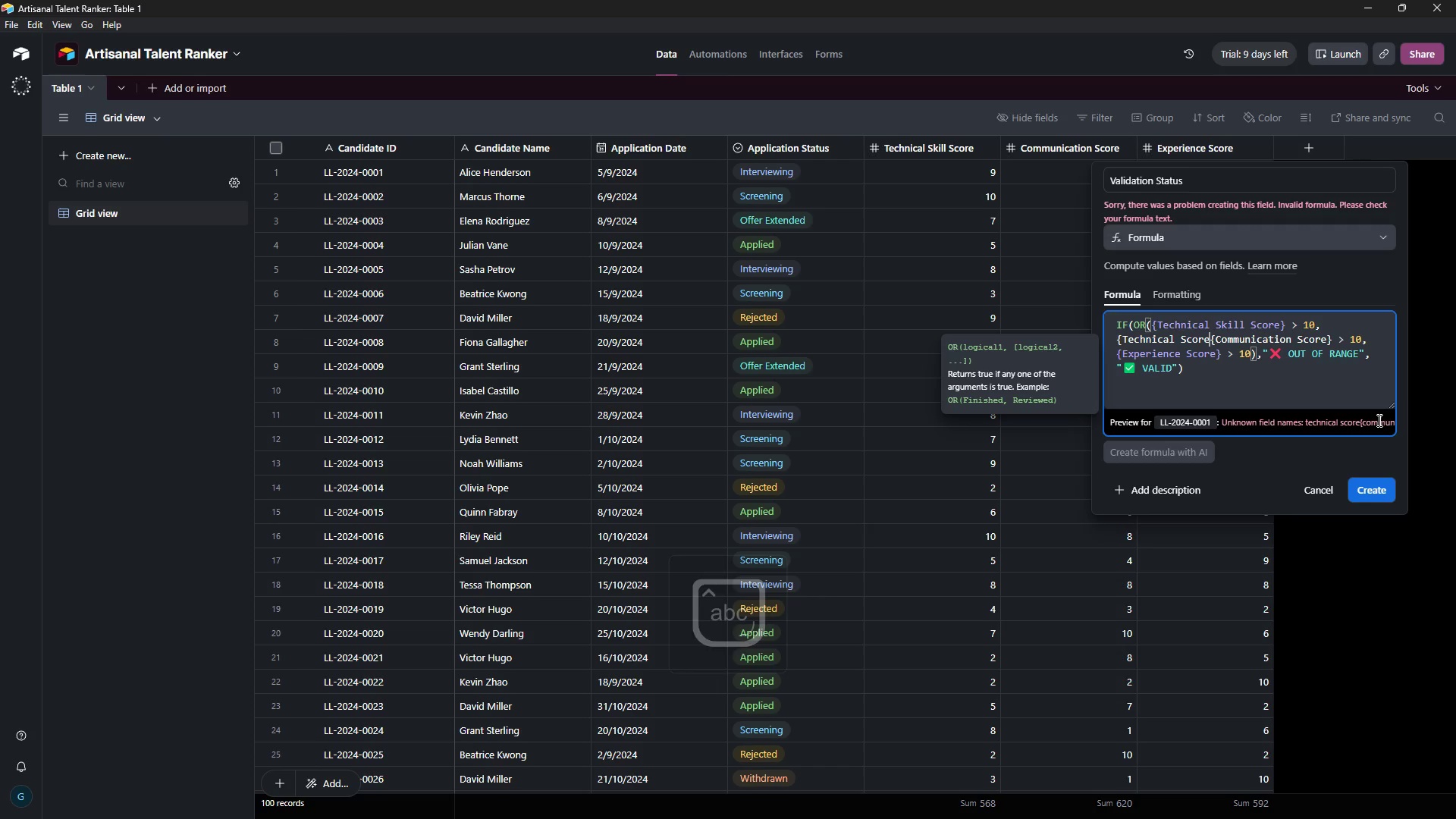 
key(Shift+BracketRight)
 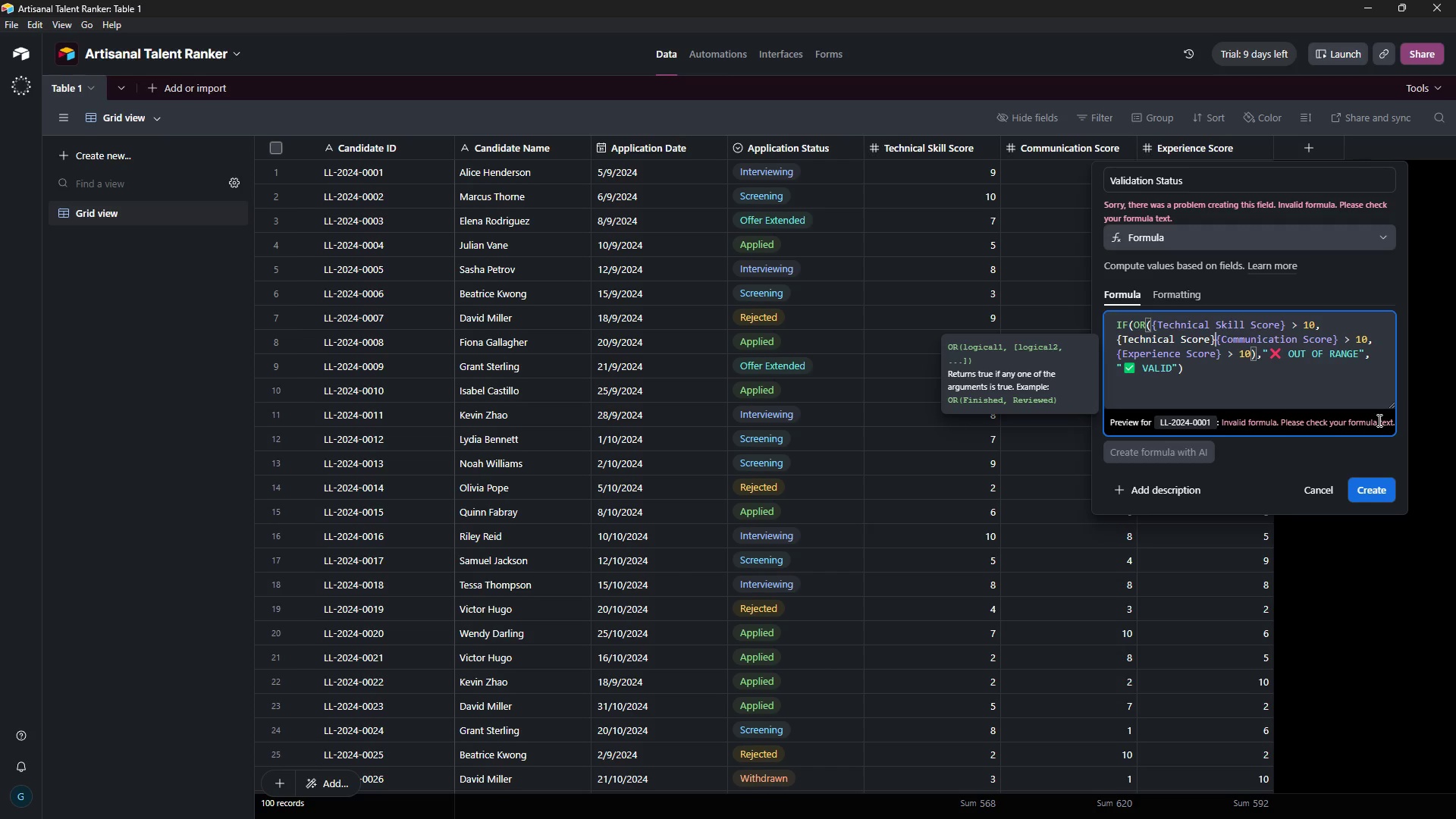 
key(Space)
 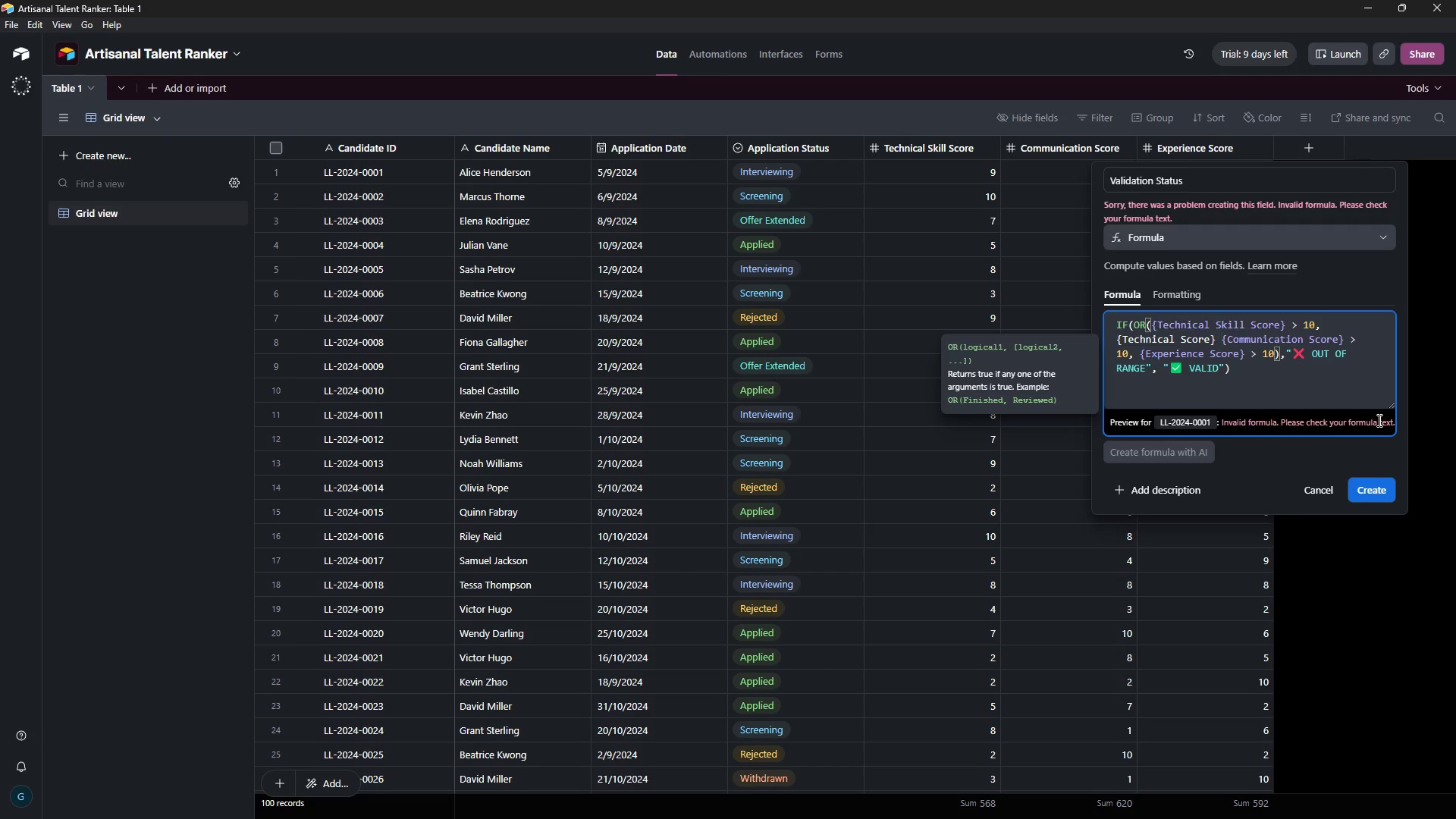 
key(Shift+Comma)
 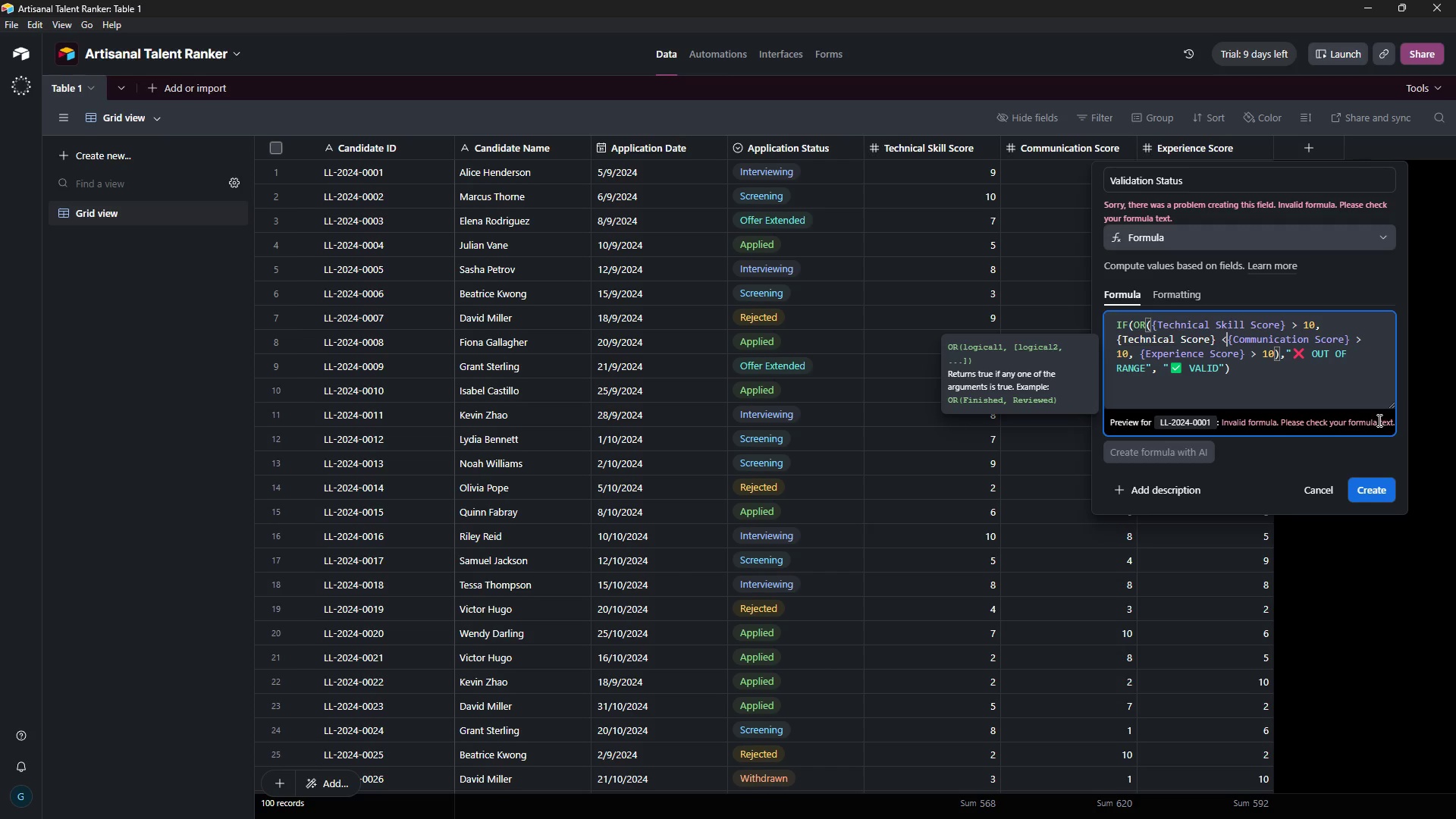 
key(Space)
 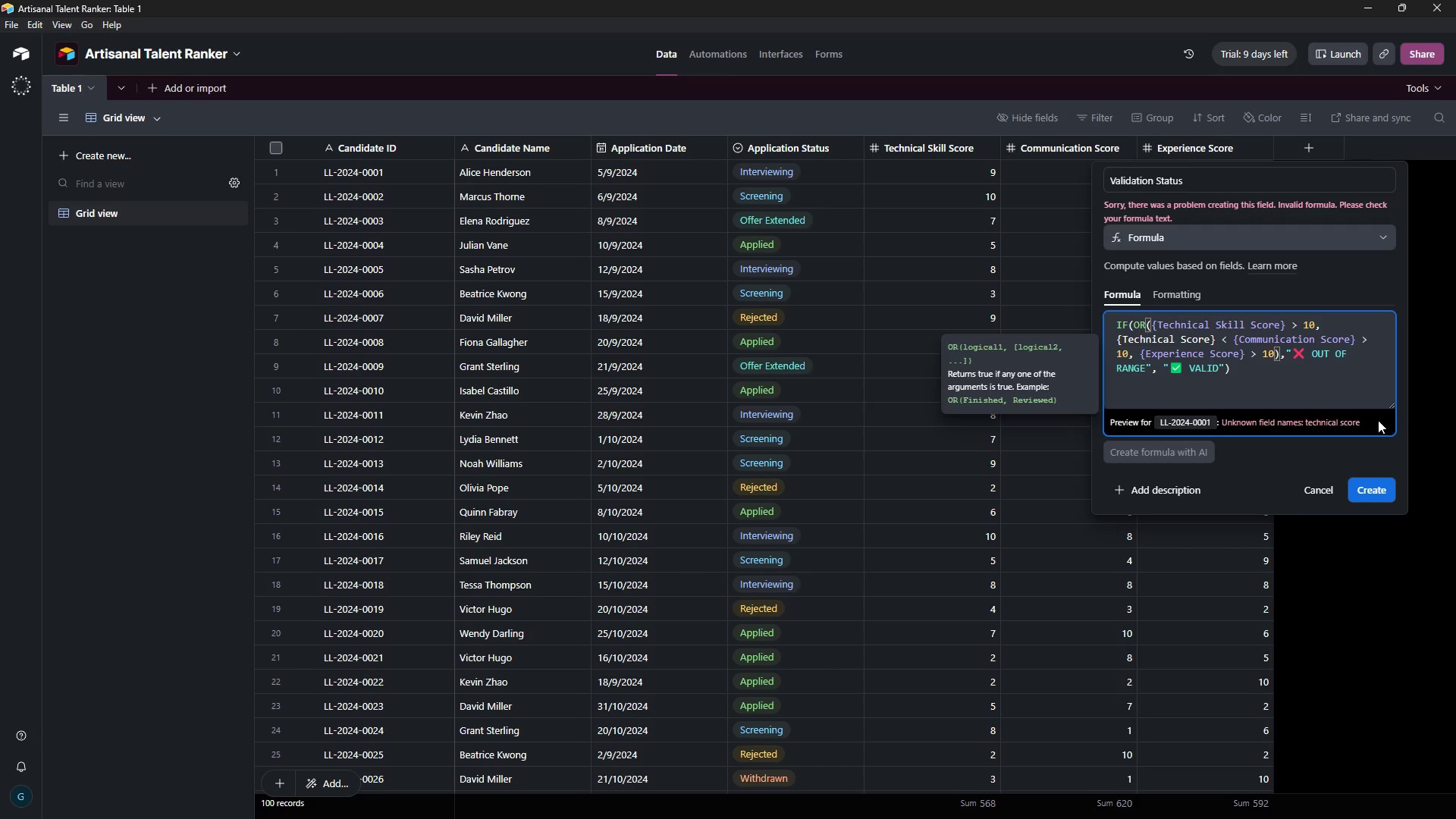 
key(1)
 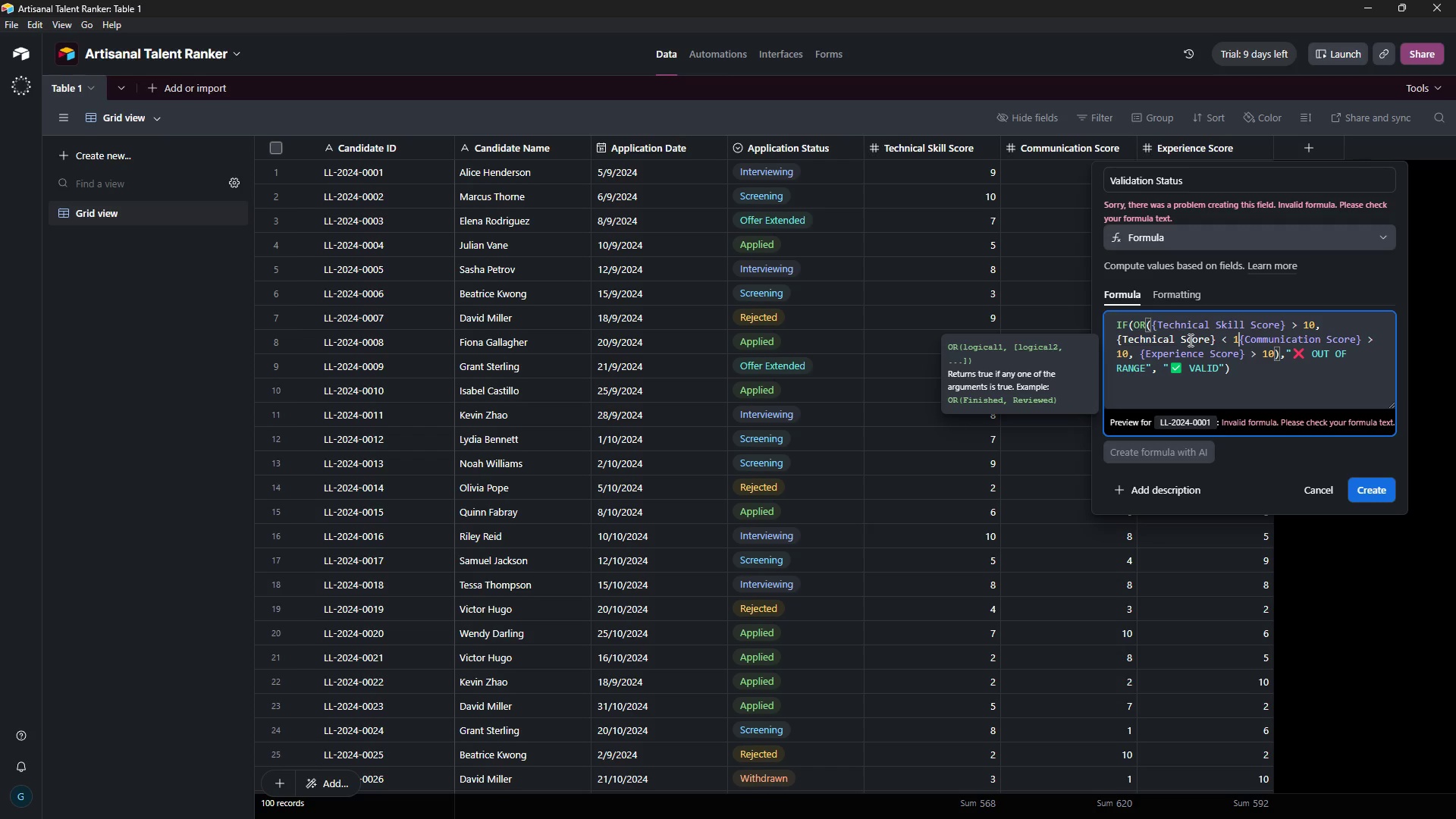 
wait(6.84)
 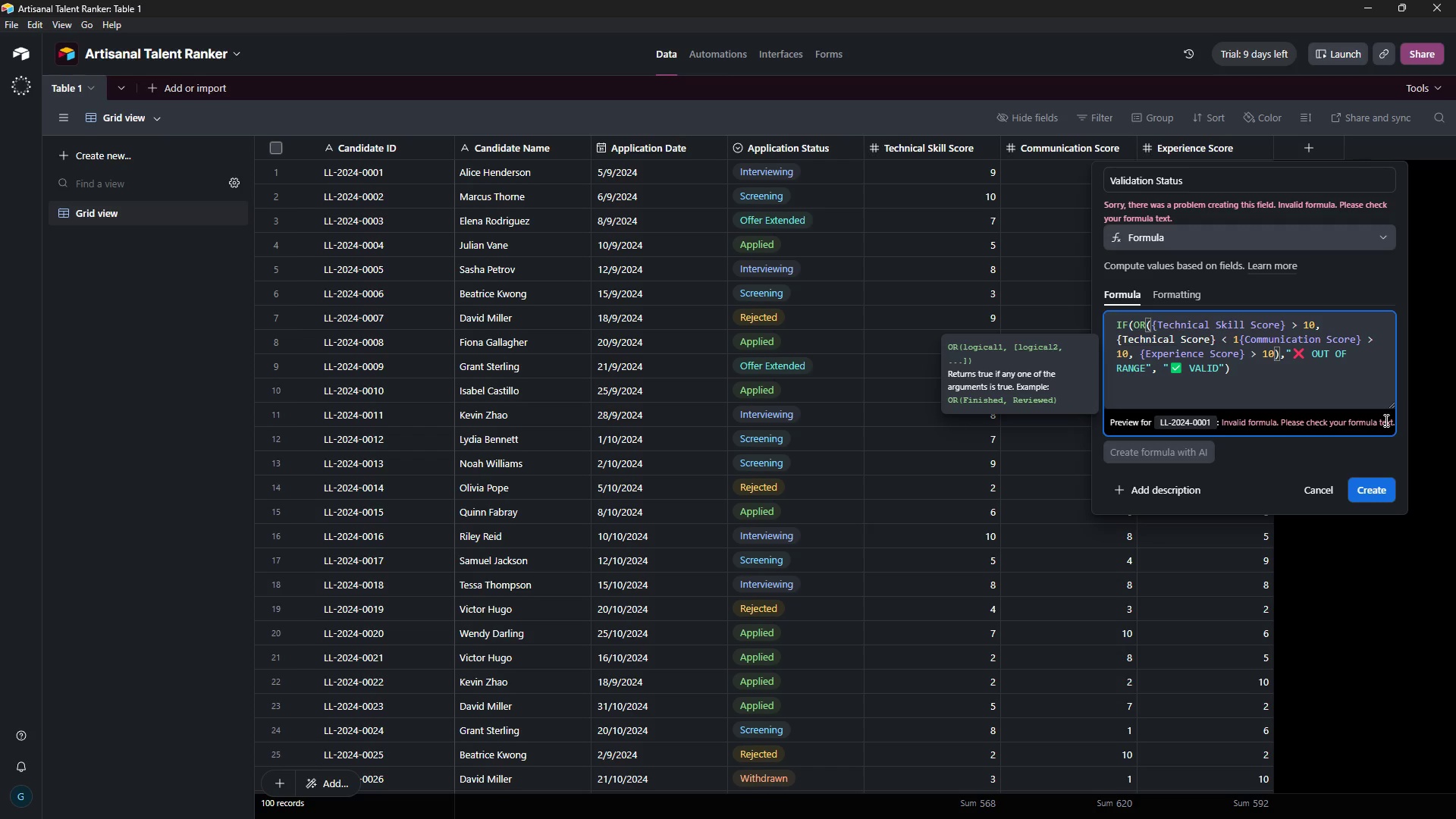 
left_click([1177, 338])
 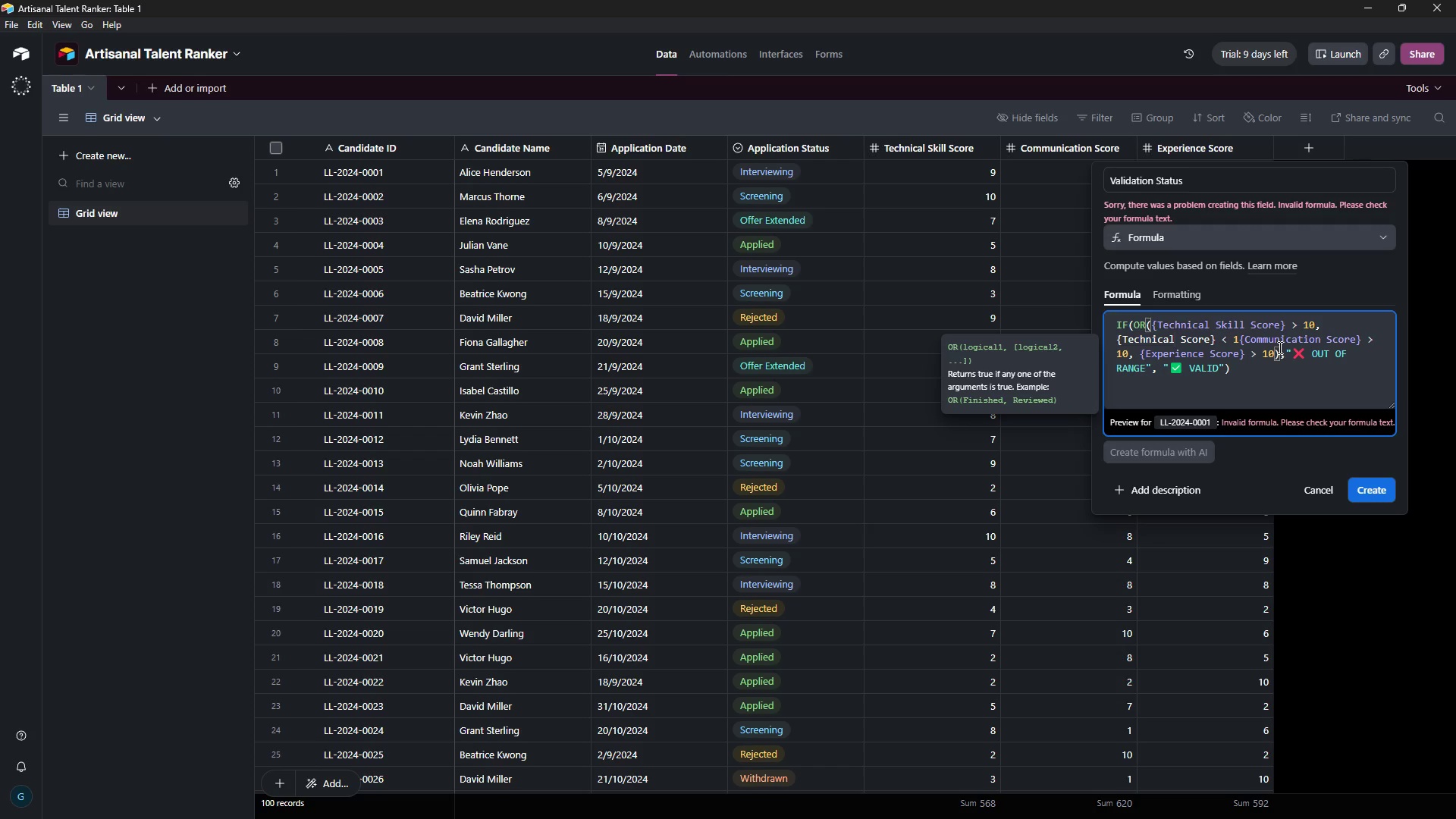 
type( Skill)
 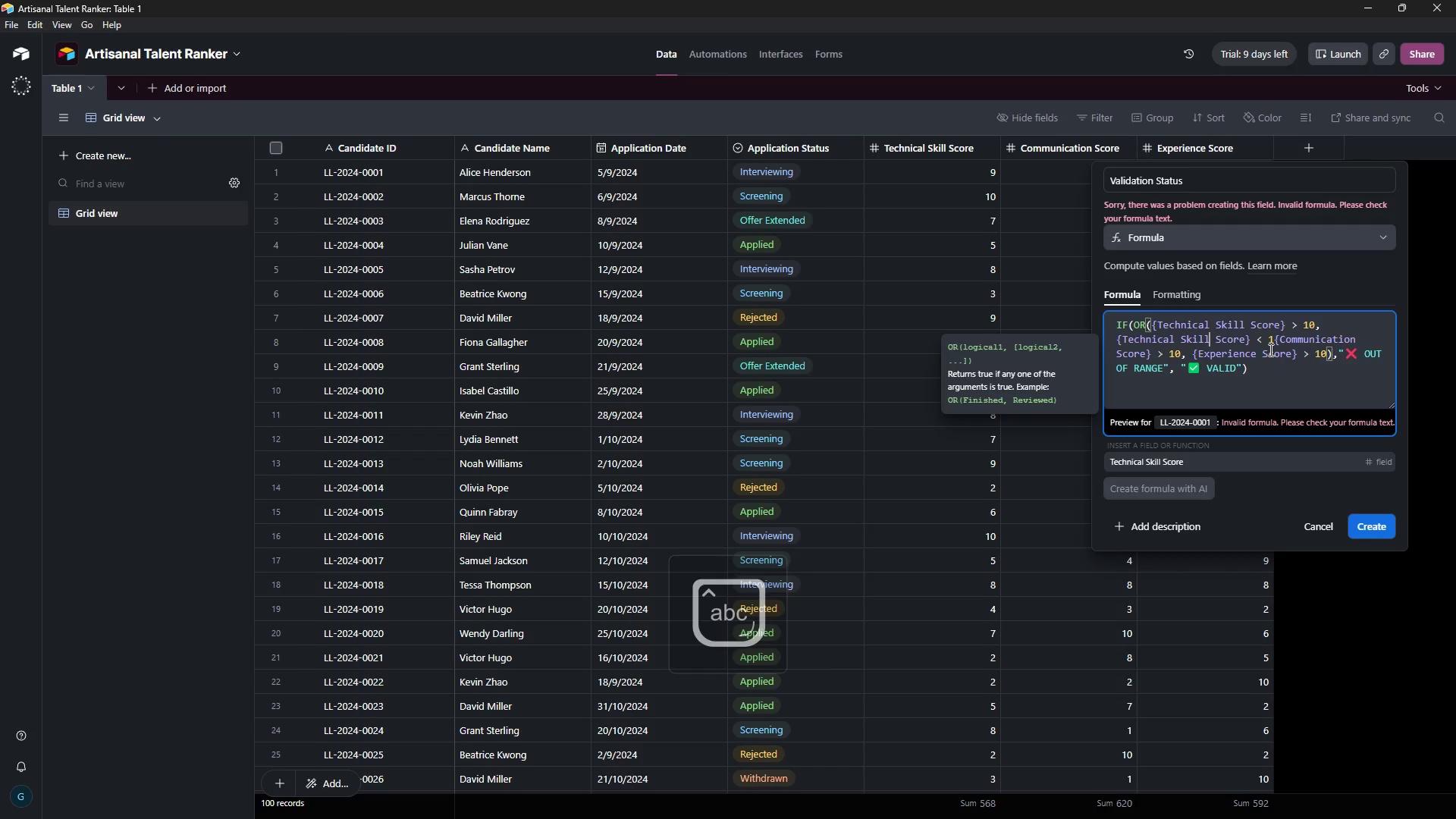 
left_click([1276, 344])
 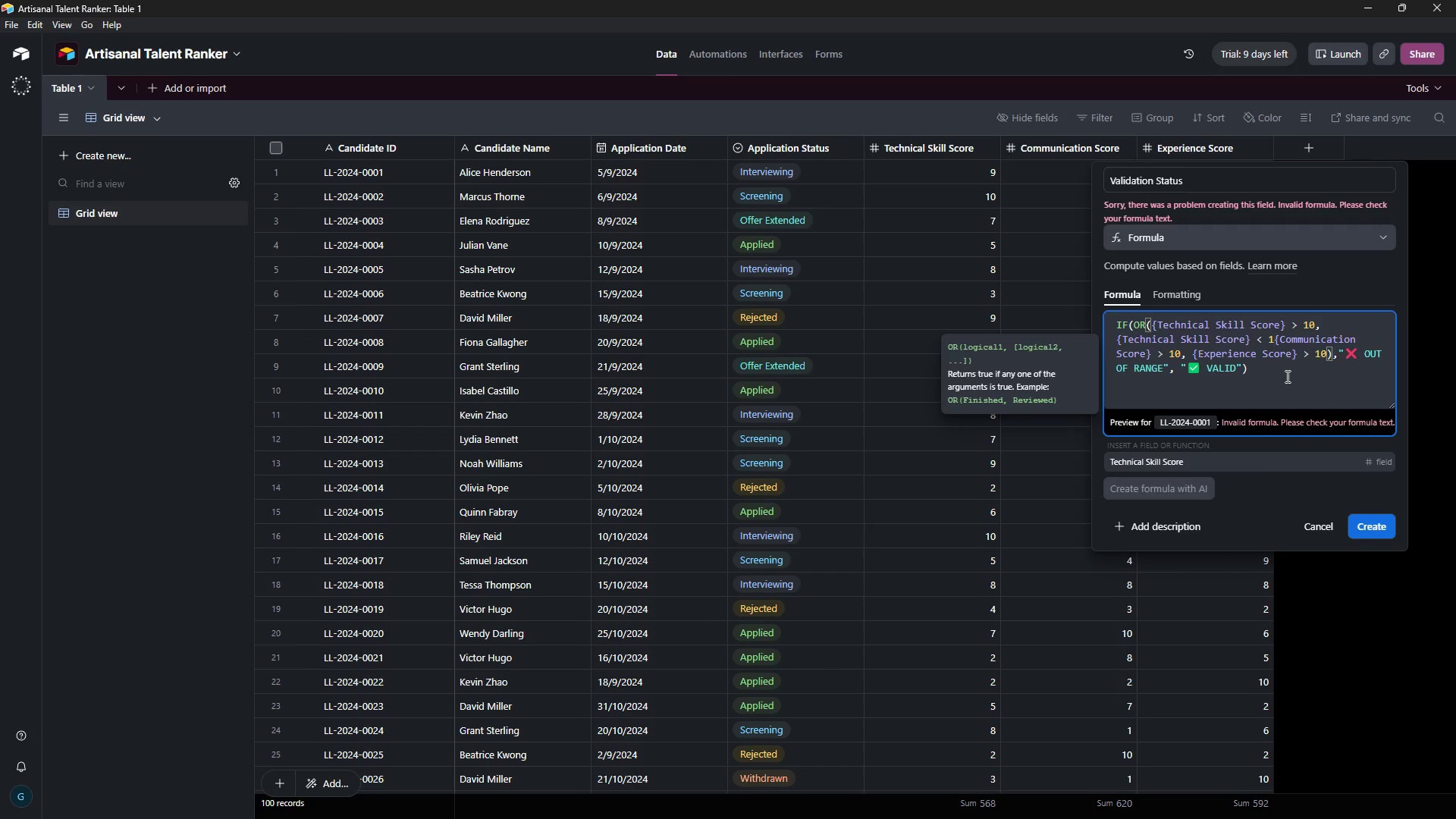 
key(Space)
 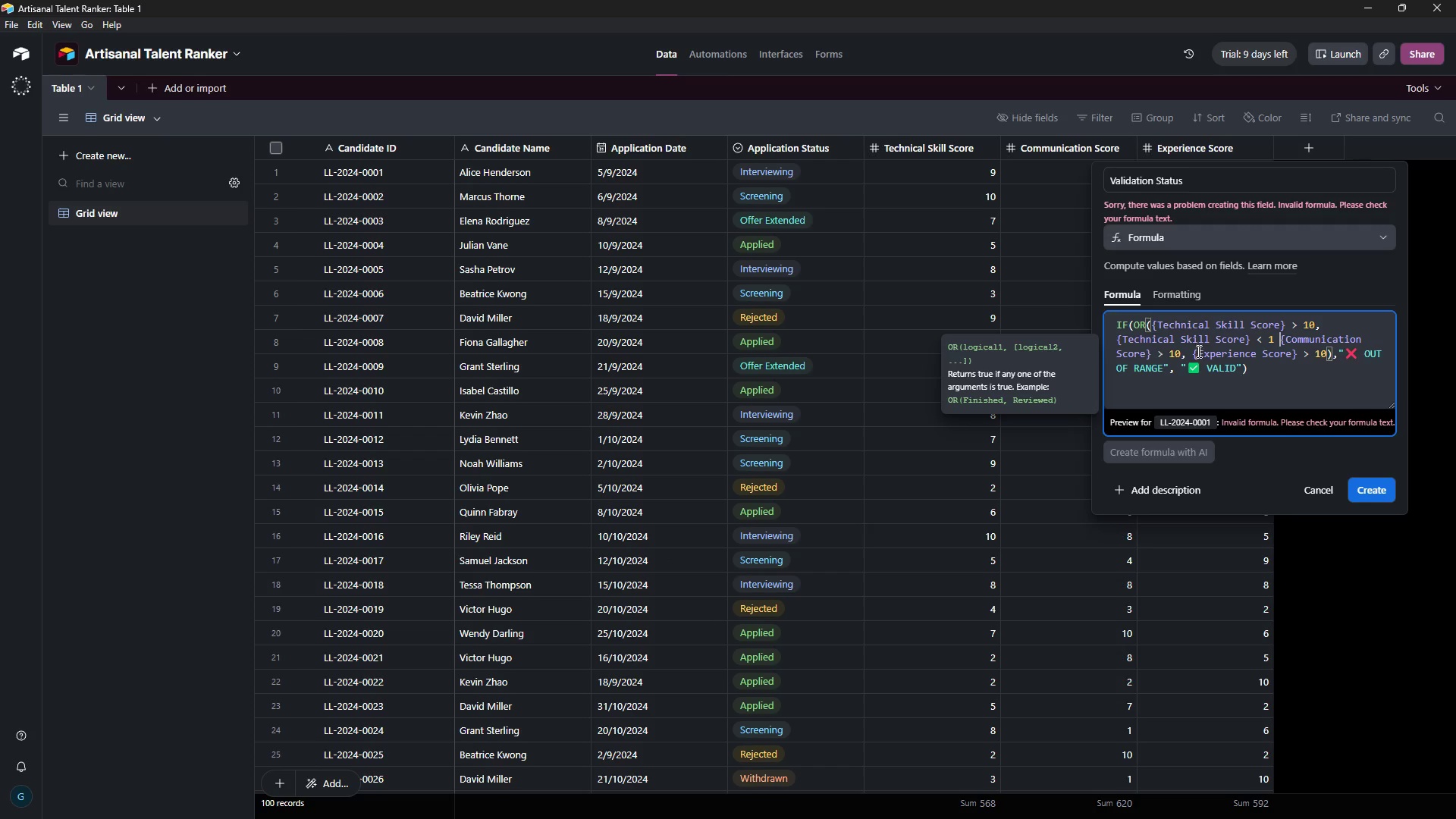 
right_click([1182, 354])
 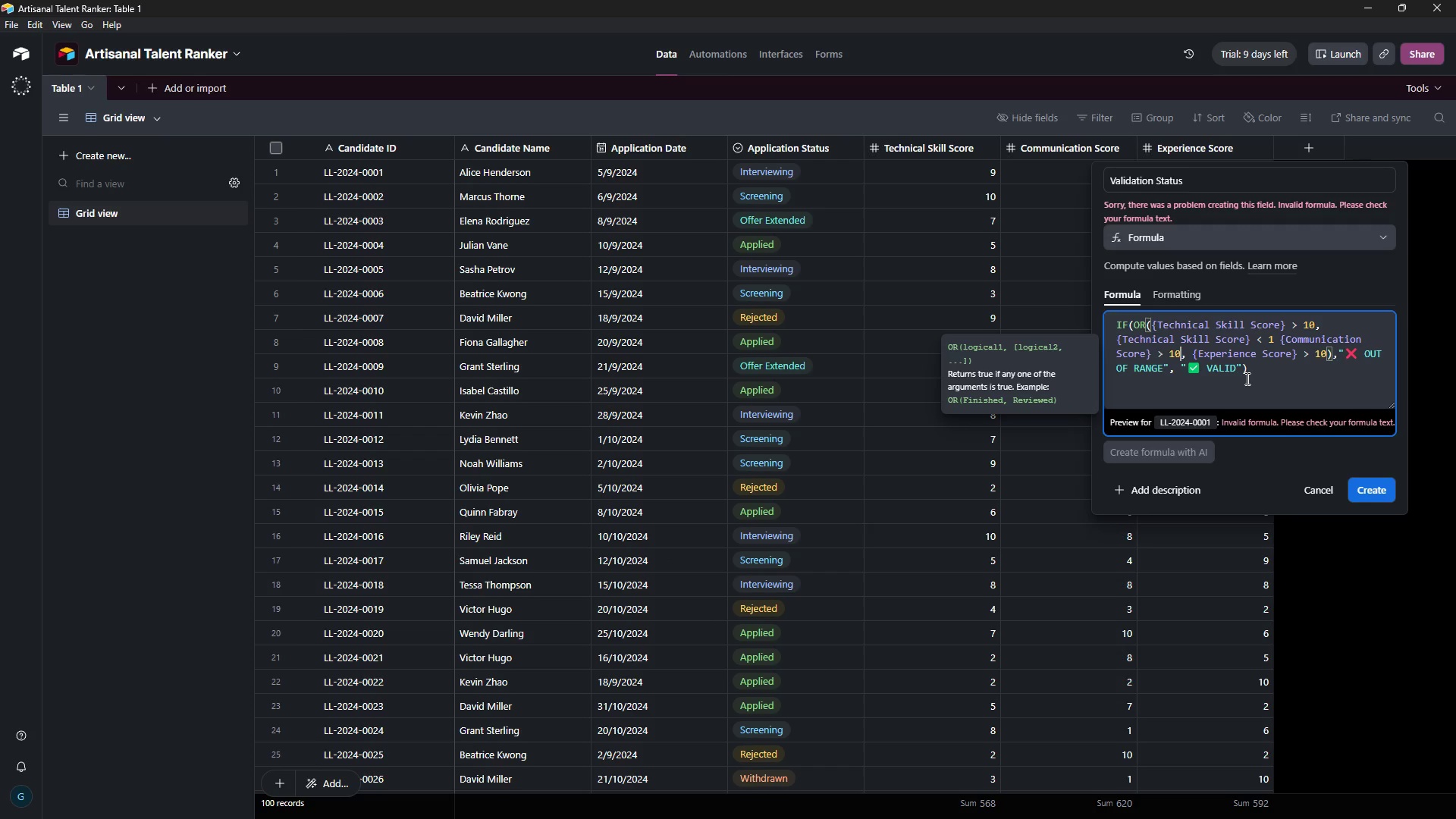 
type( {Communication Score)
 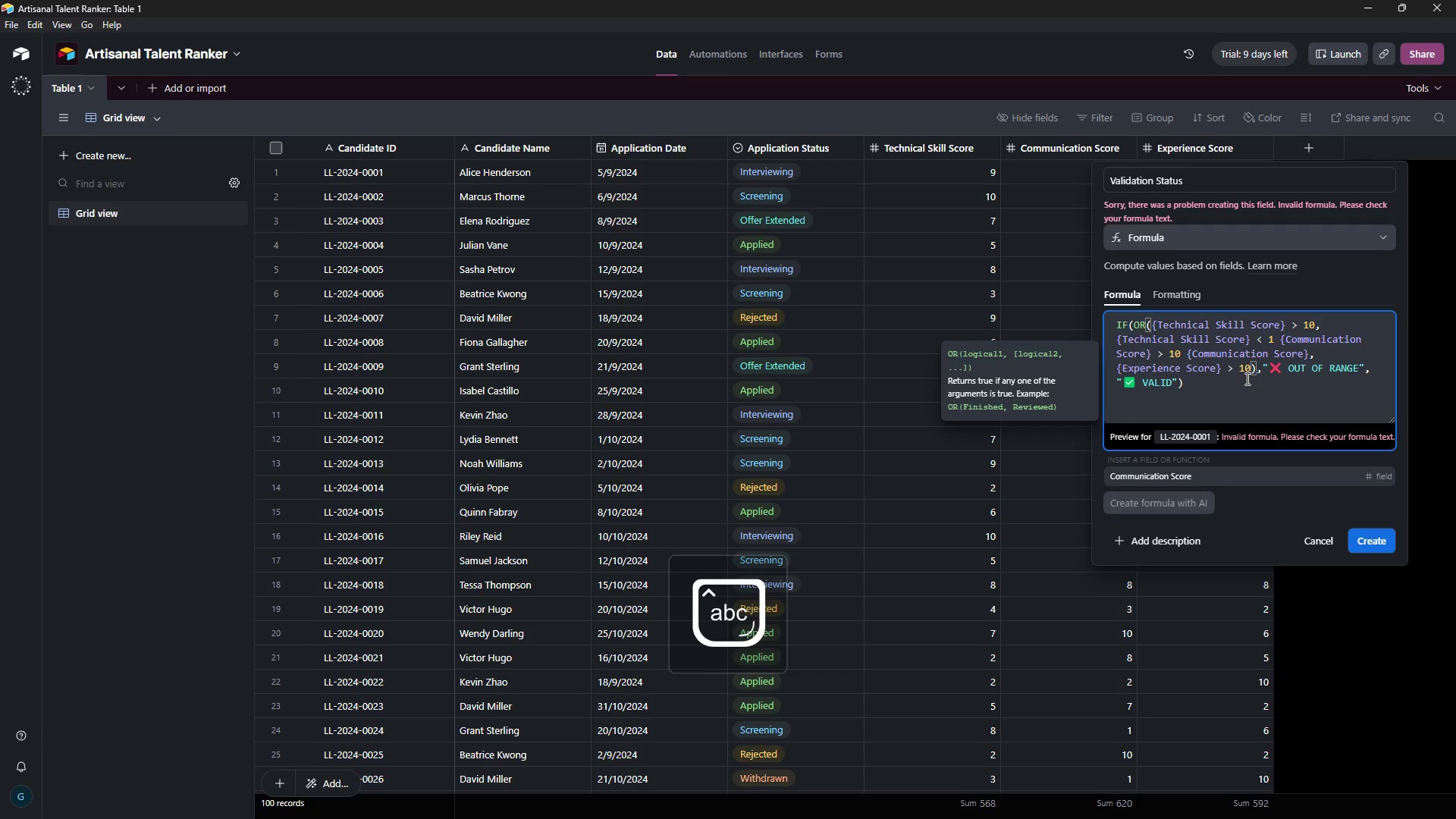 
key(ArrowRight)
 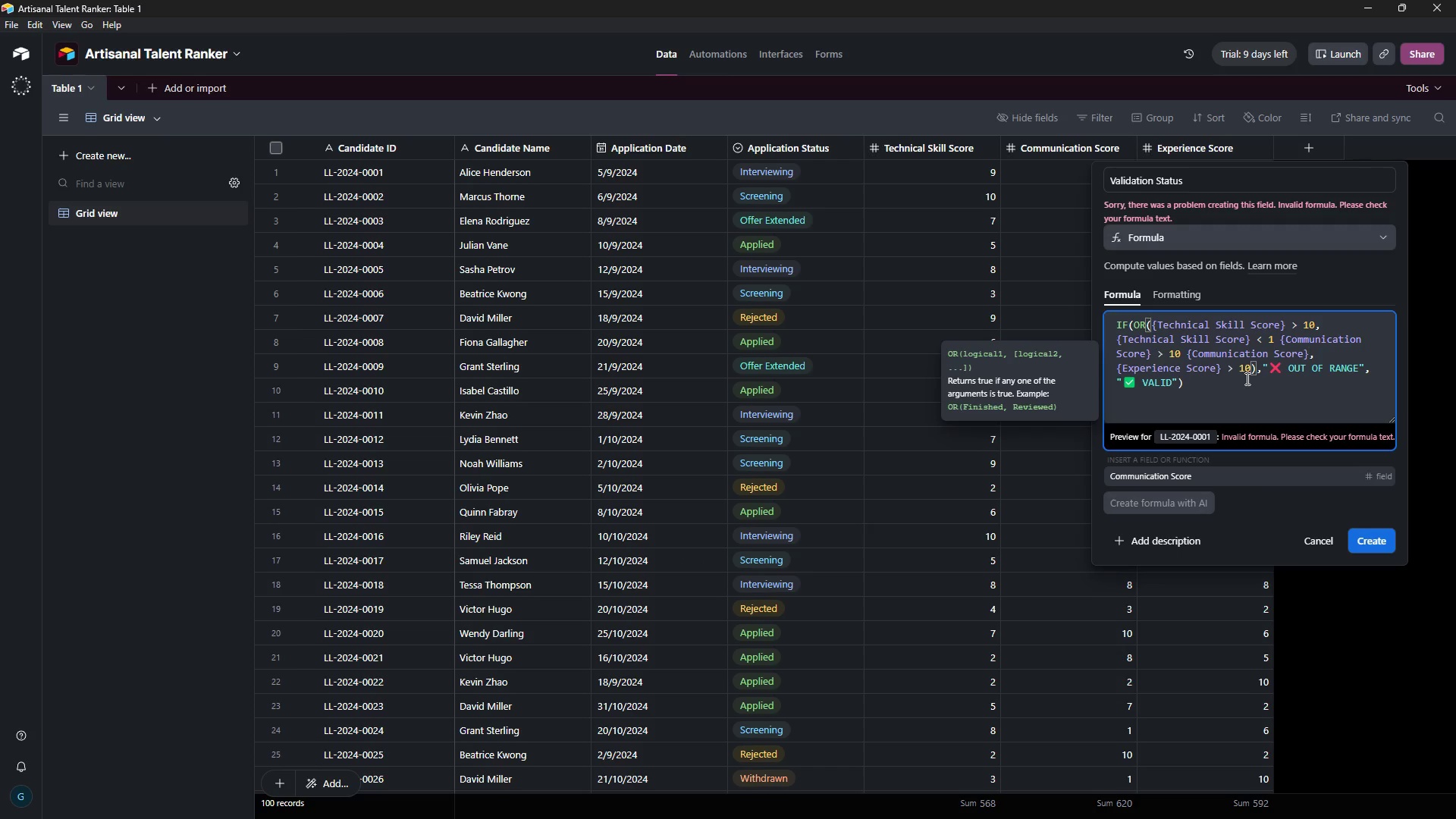 
key(Space)
 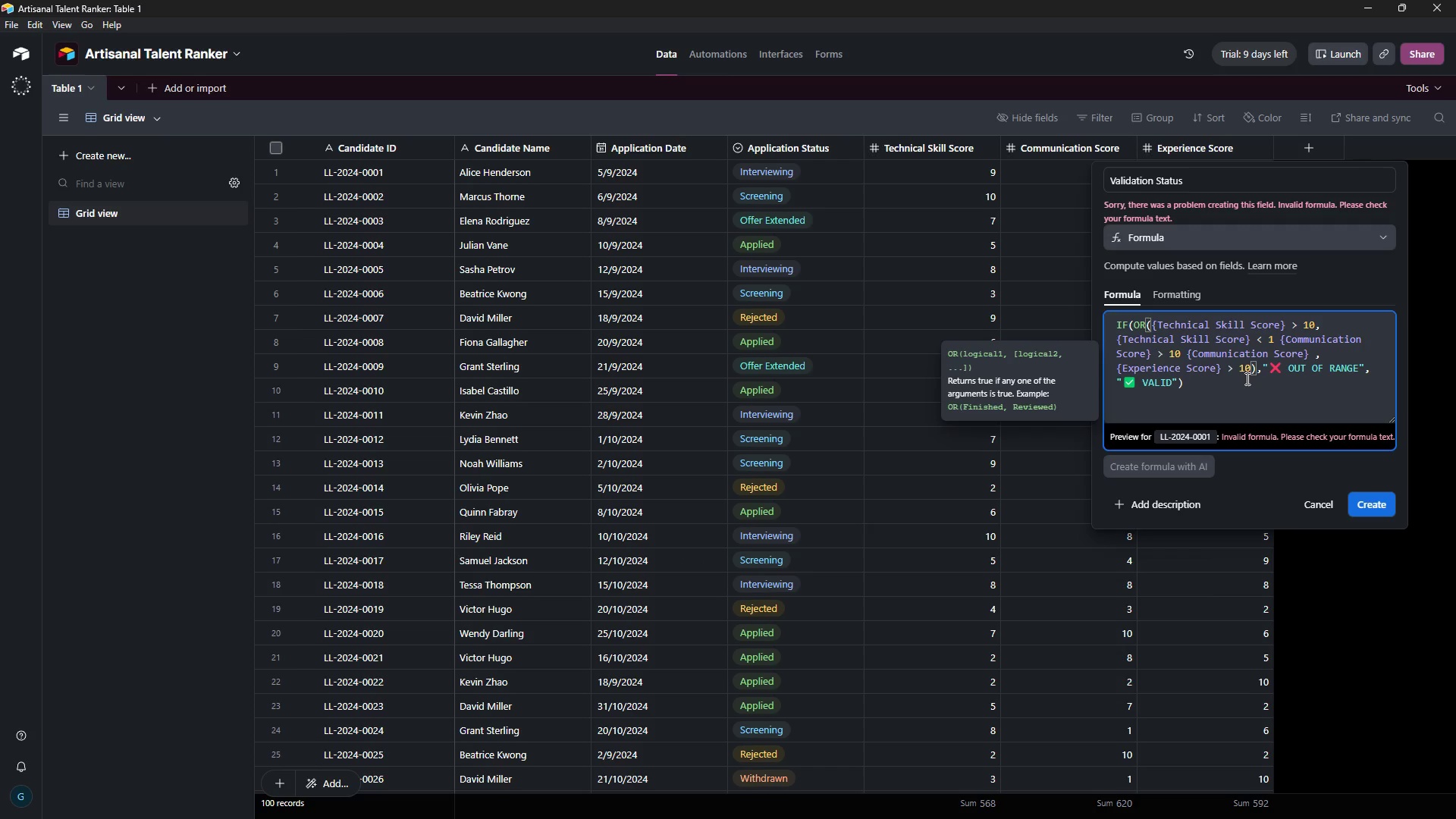 
key(Shift+M)
 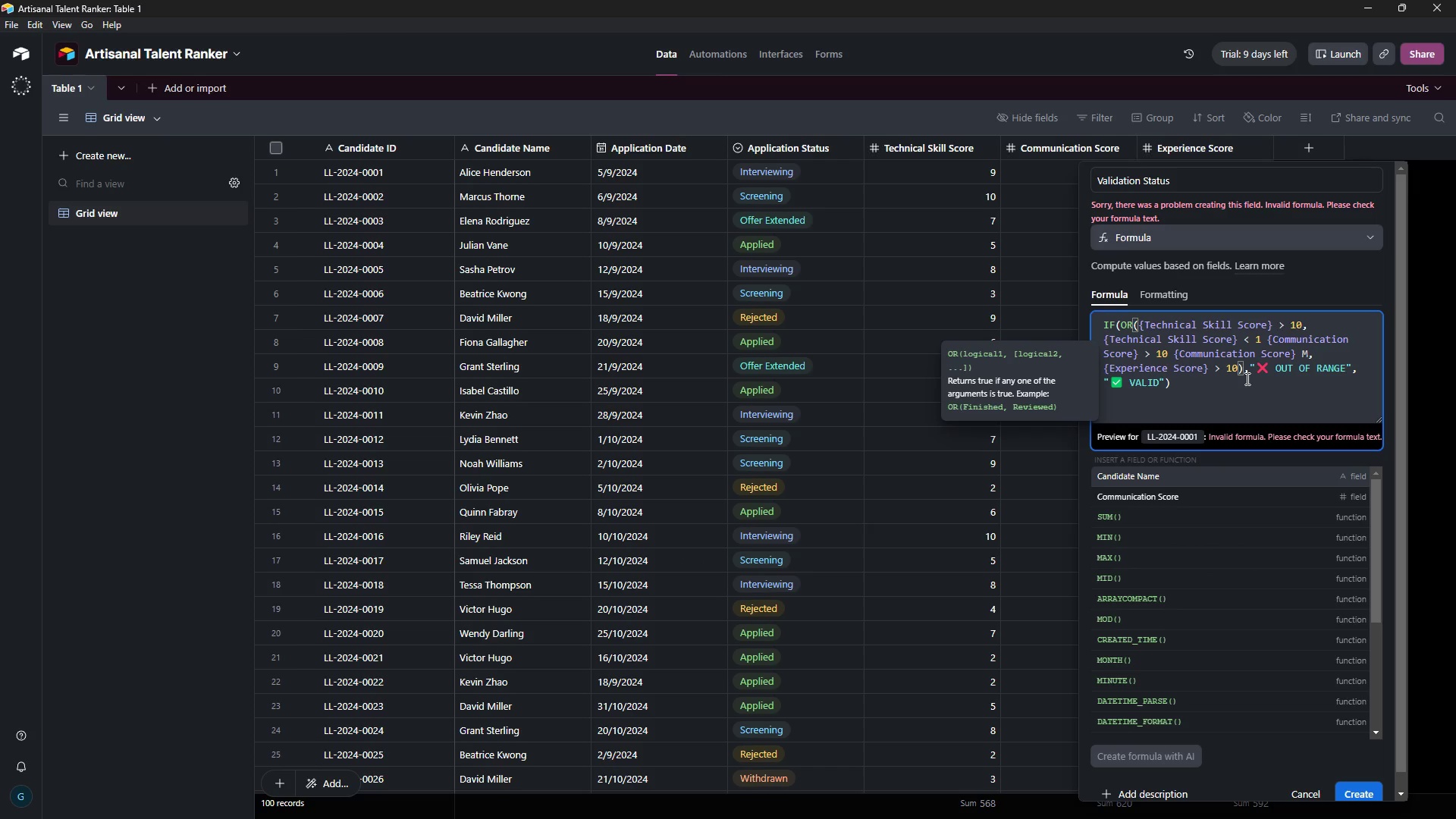 
key(Backspace)
 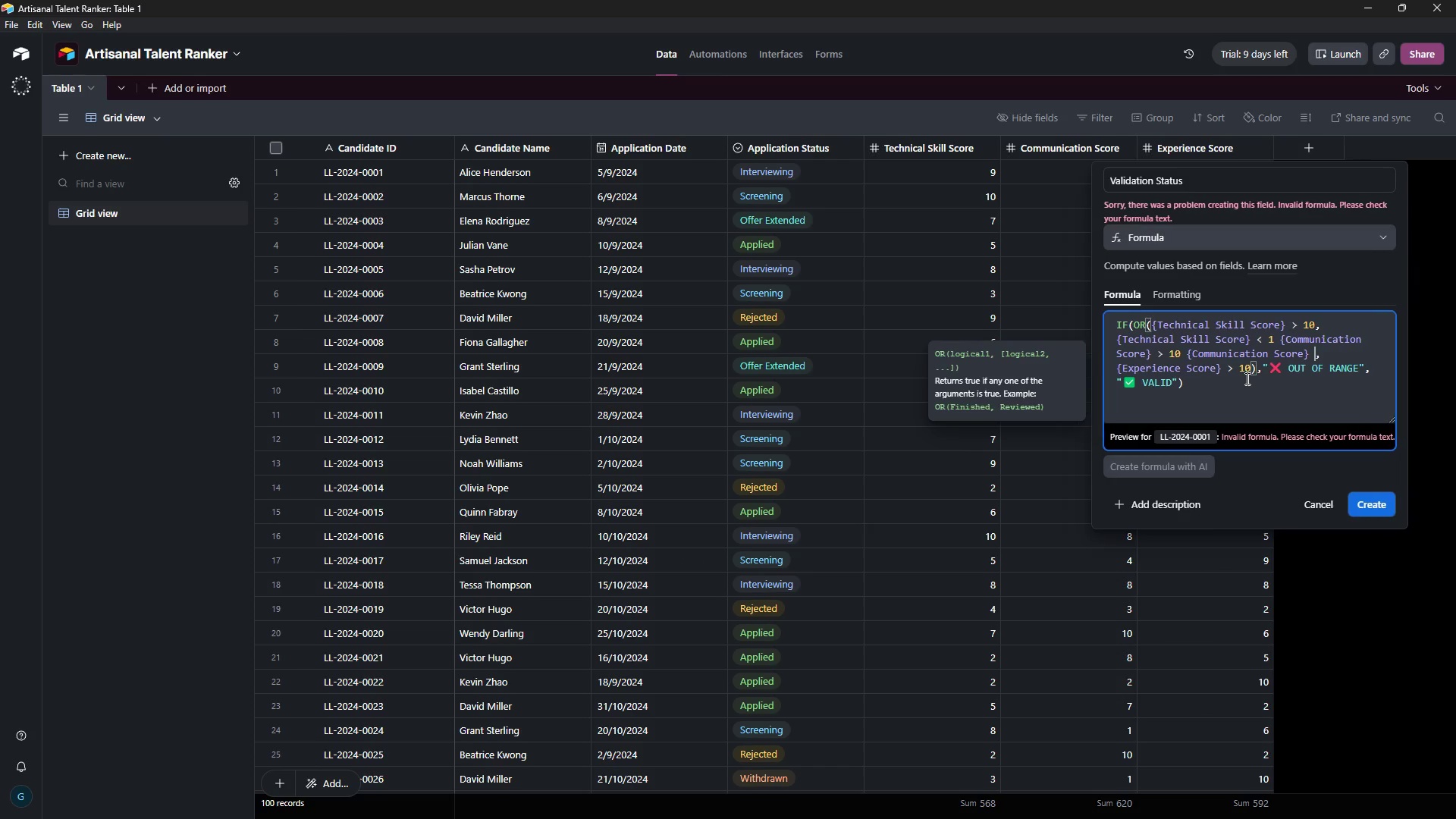 
key(Shift+Comma)
 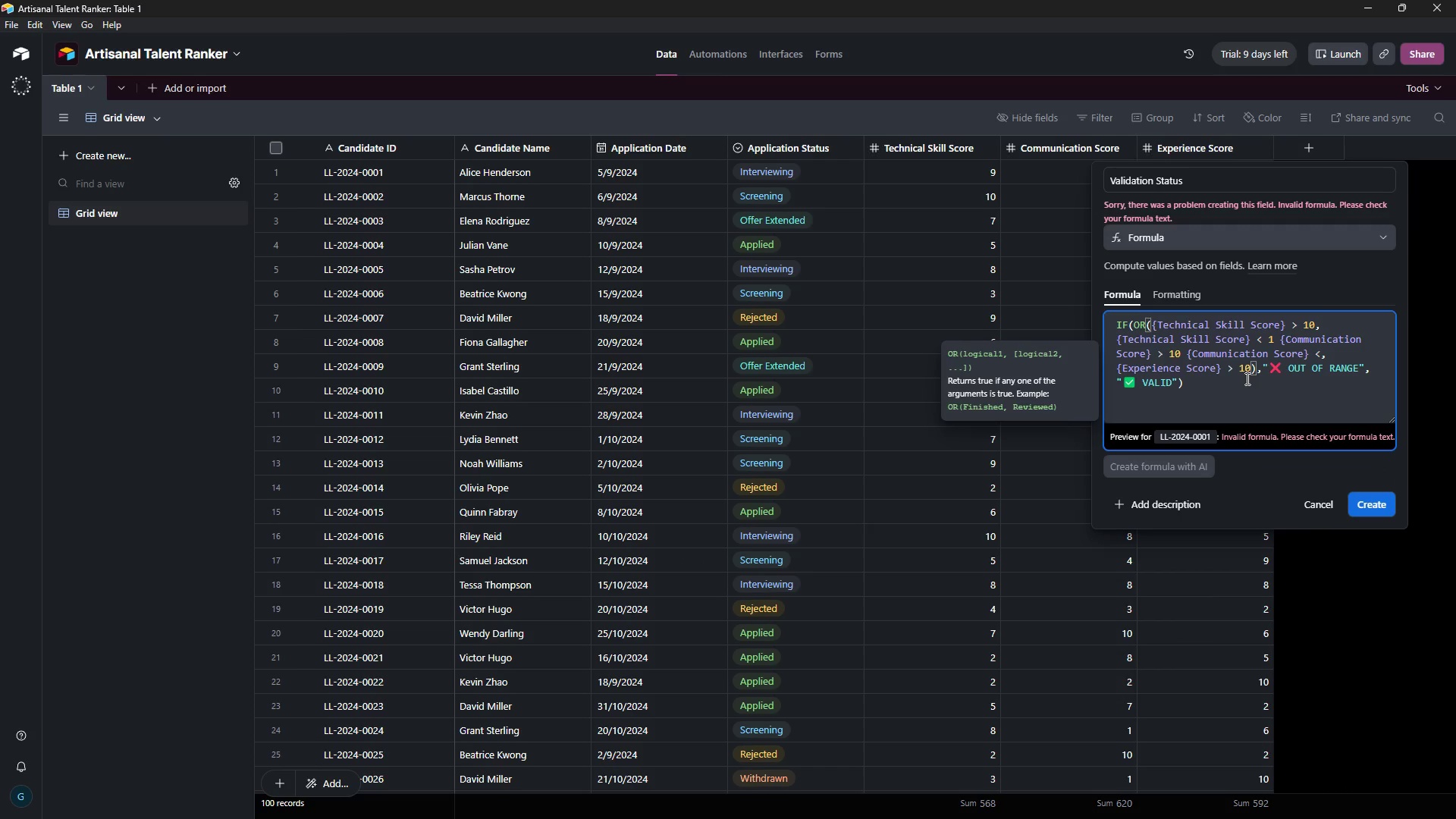 
key(Space)
 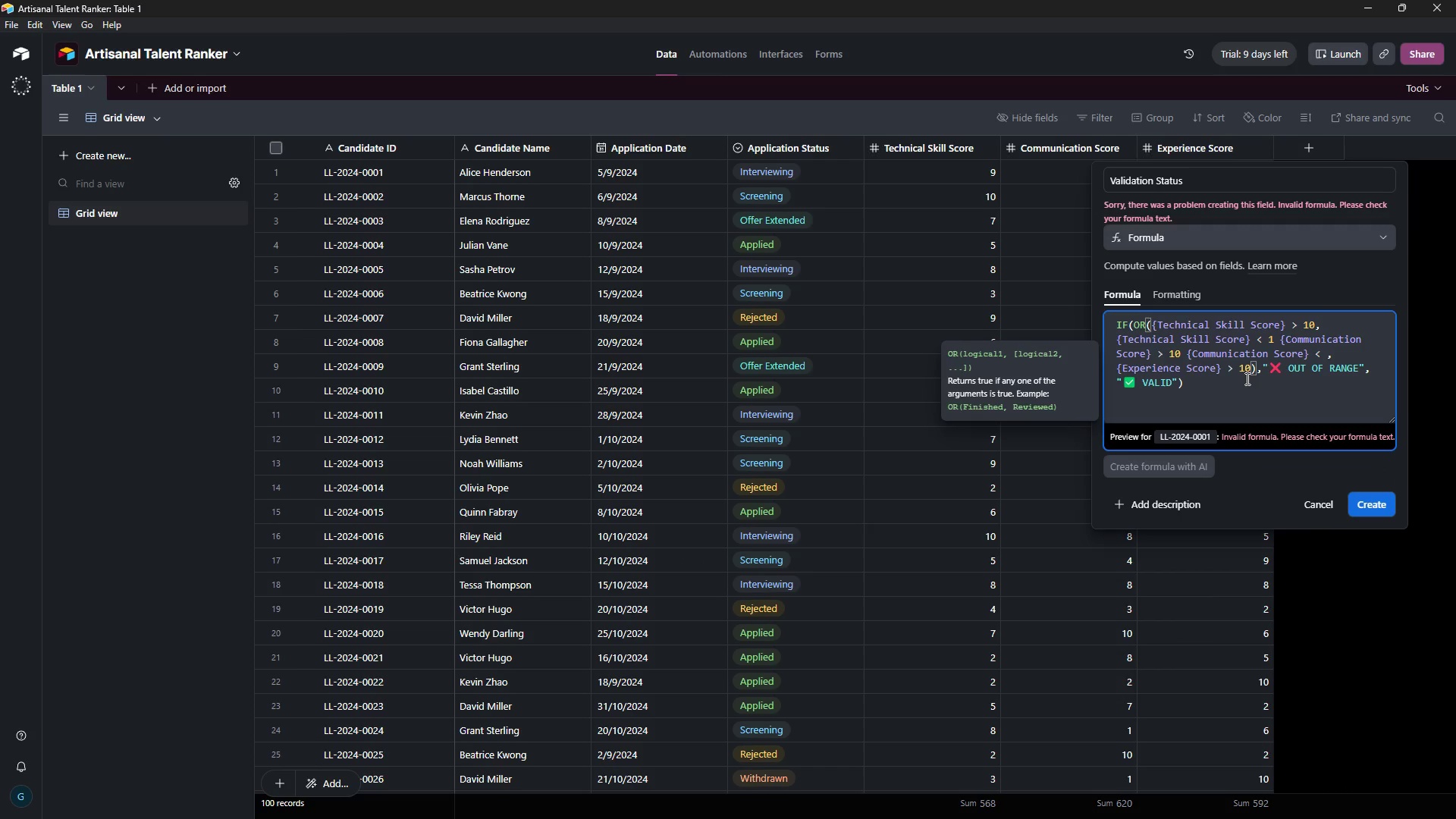 
key(1)
 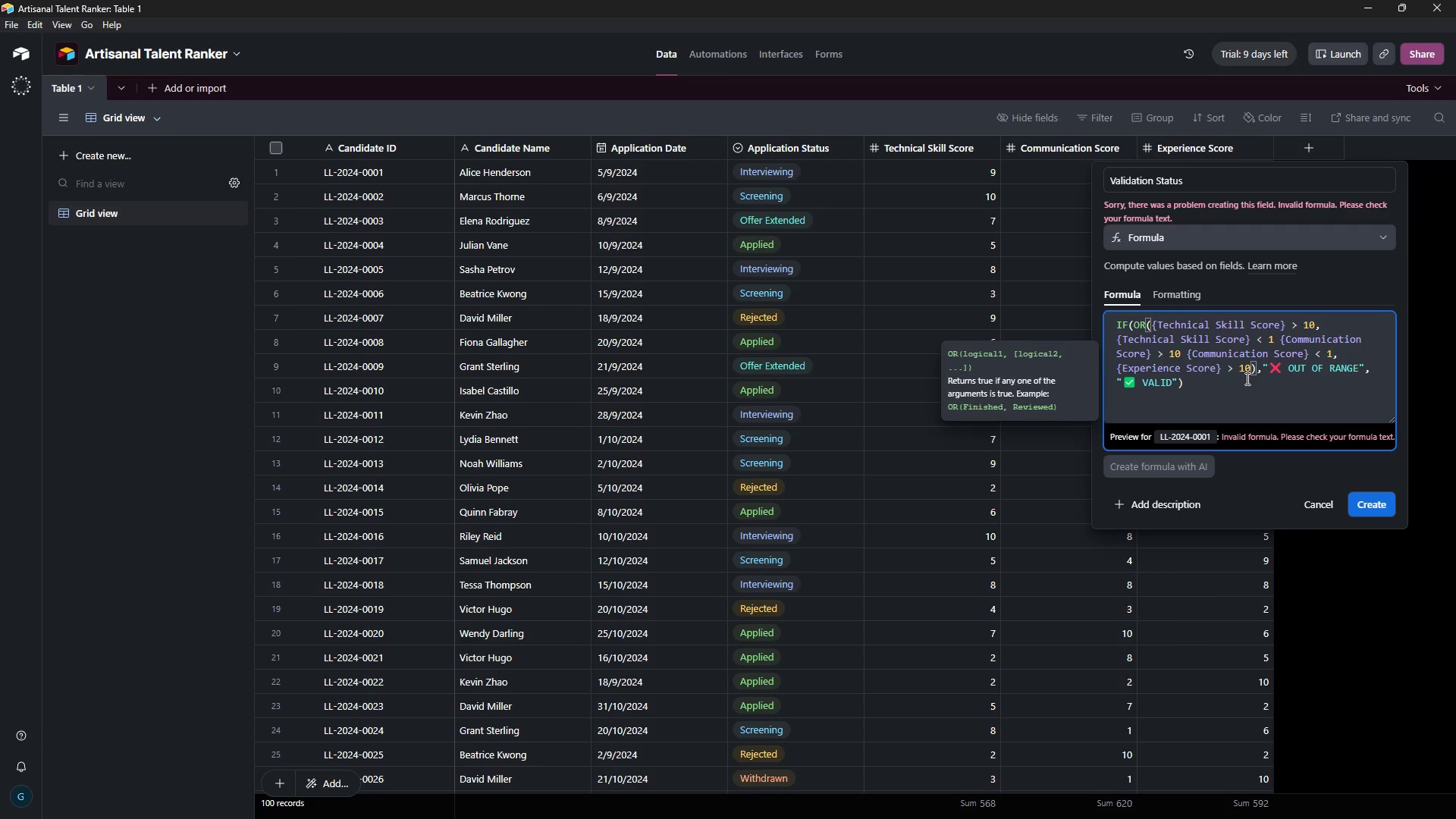 
key(ArrowDown)
 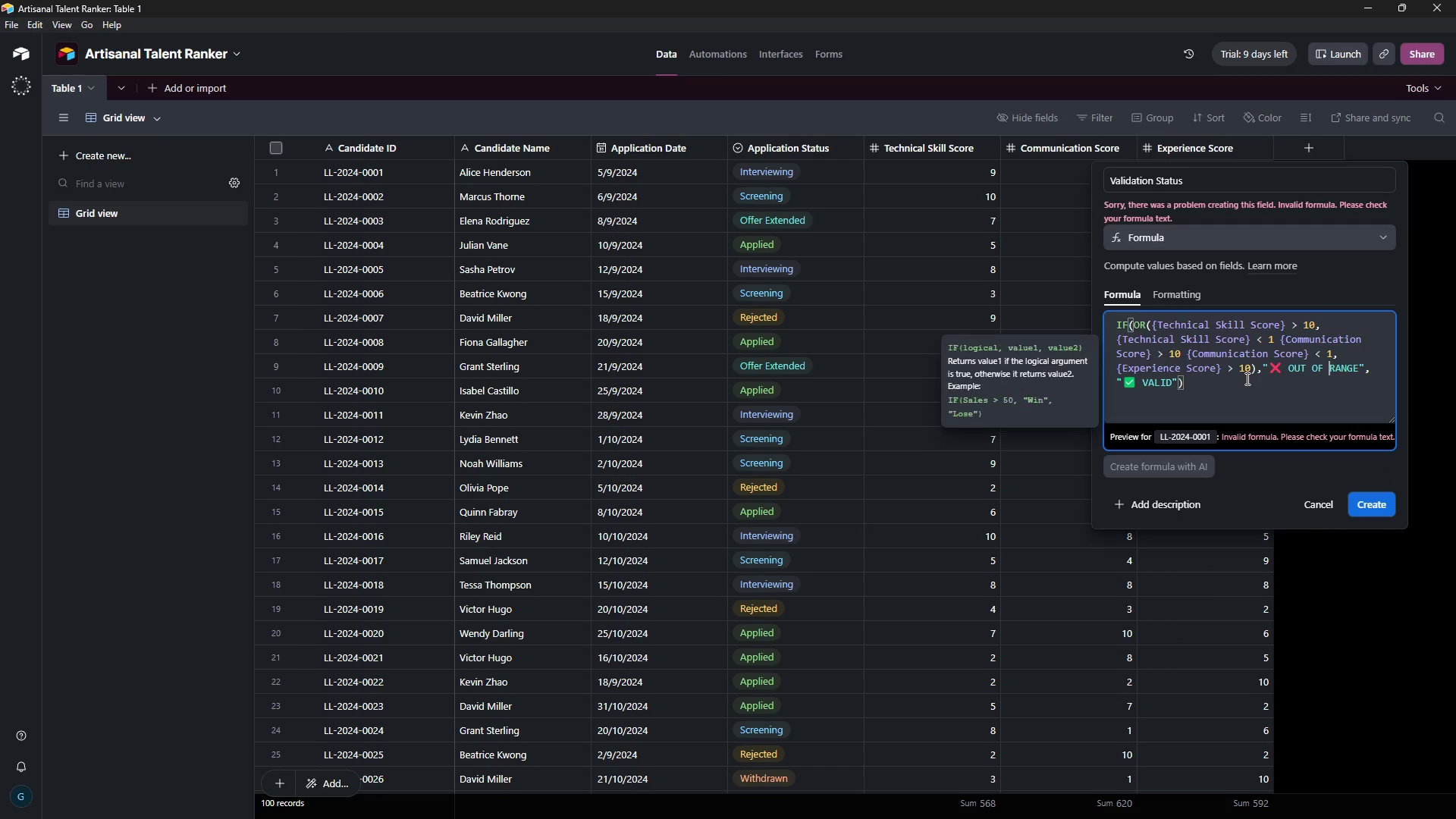 
key(ArrowLeft)
 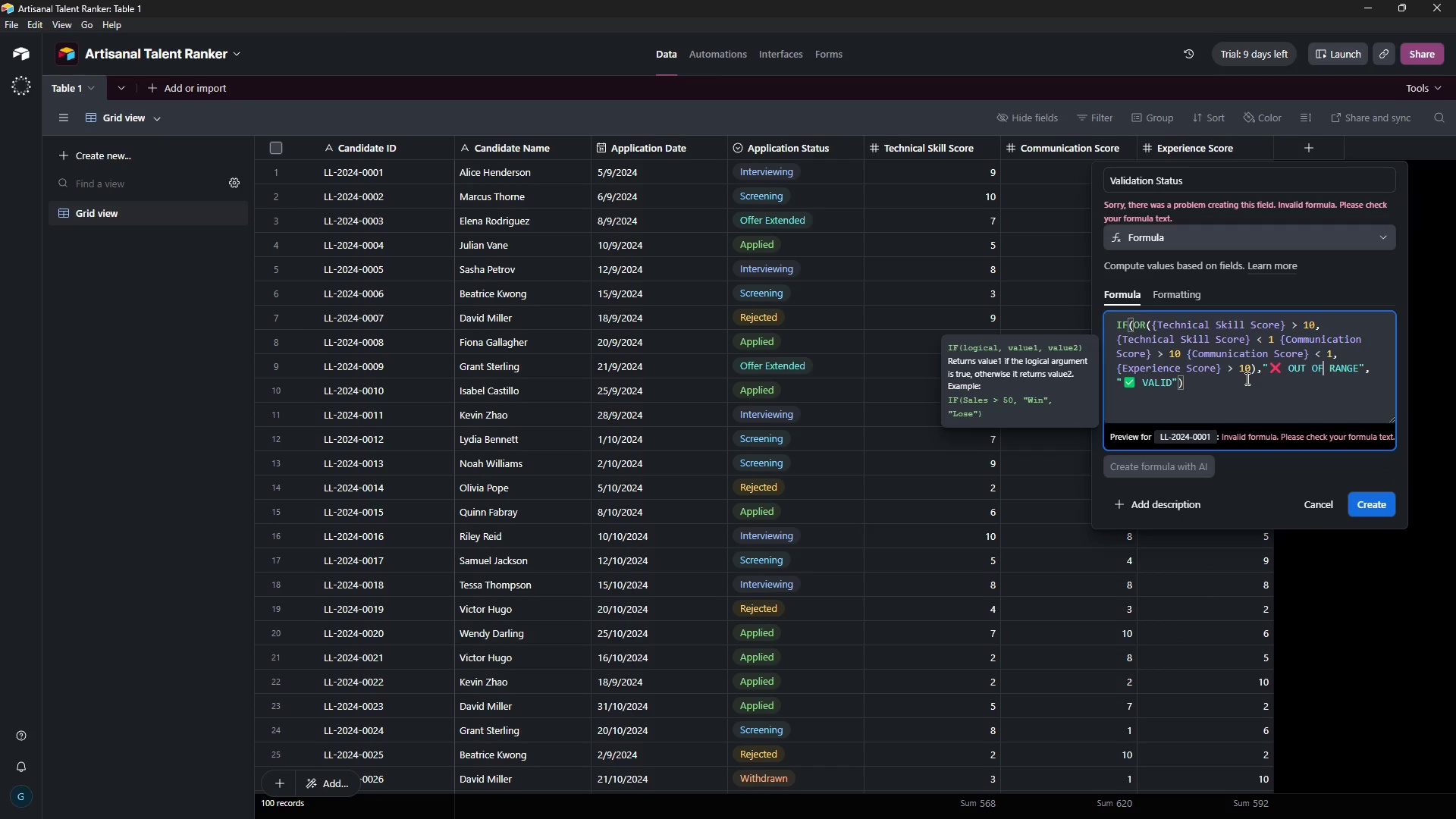 
key(ArrowLeft)
 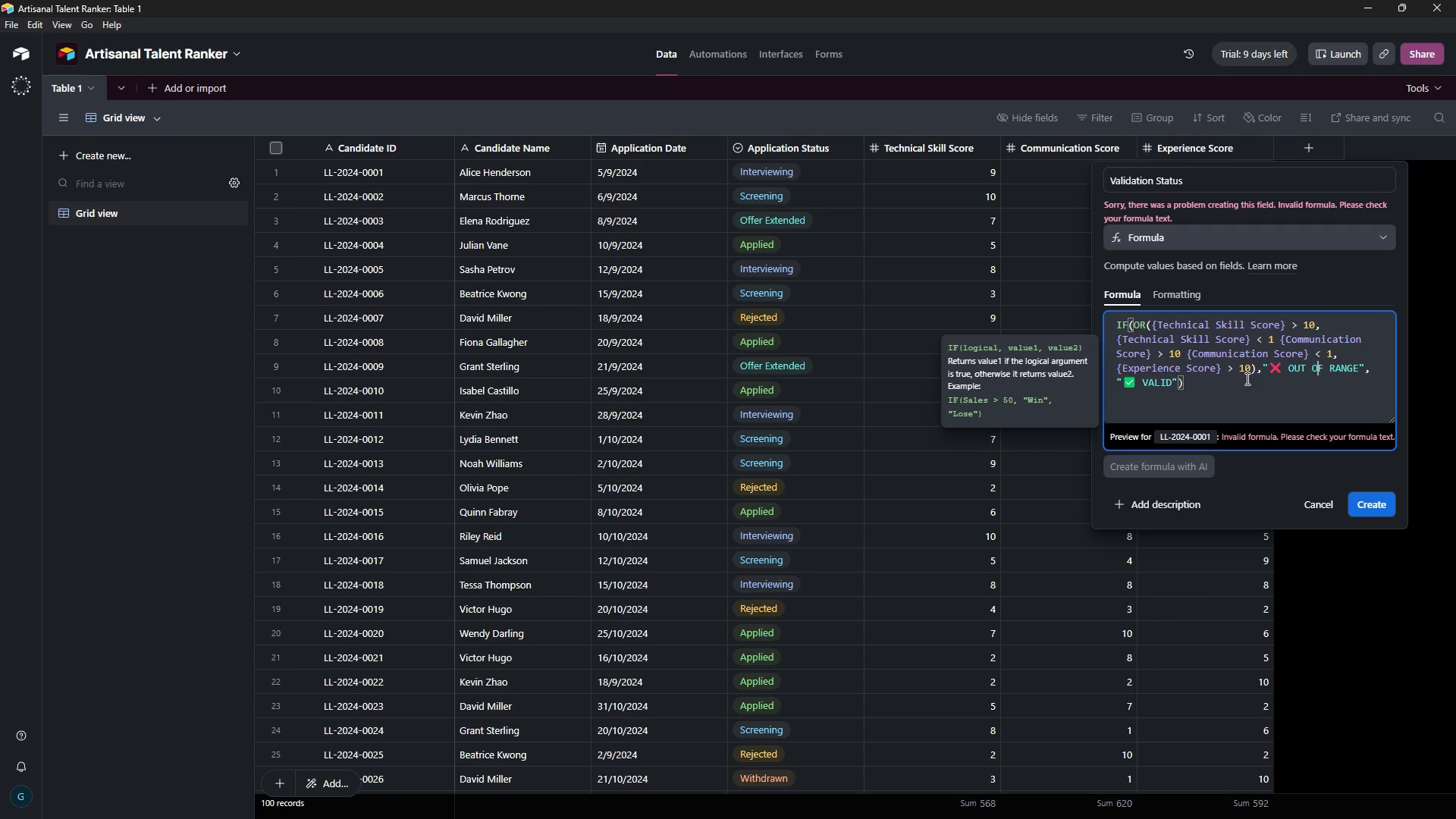 
key(ArrowLeft)
 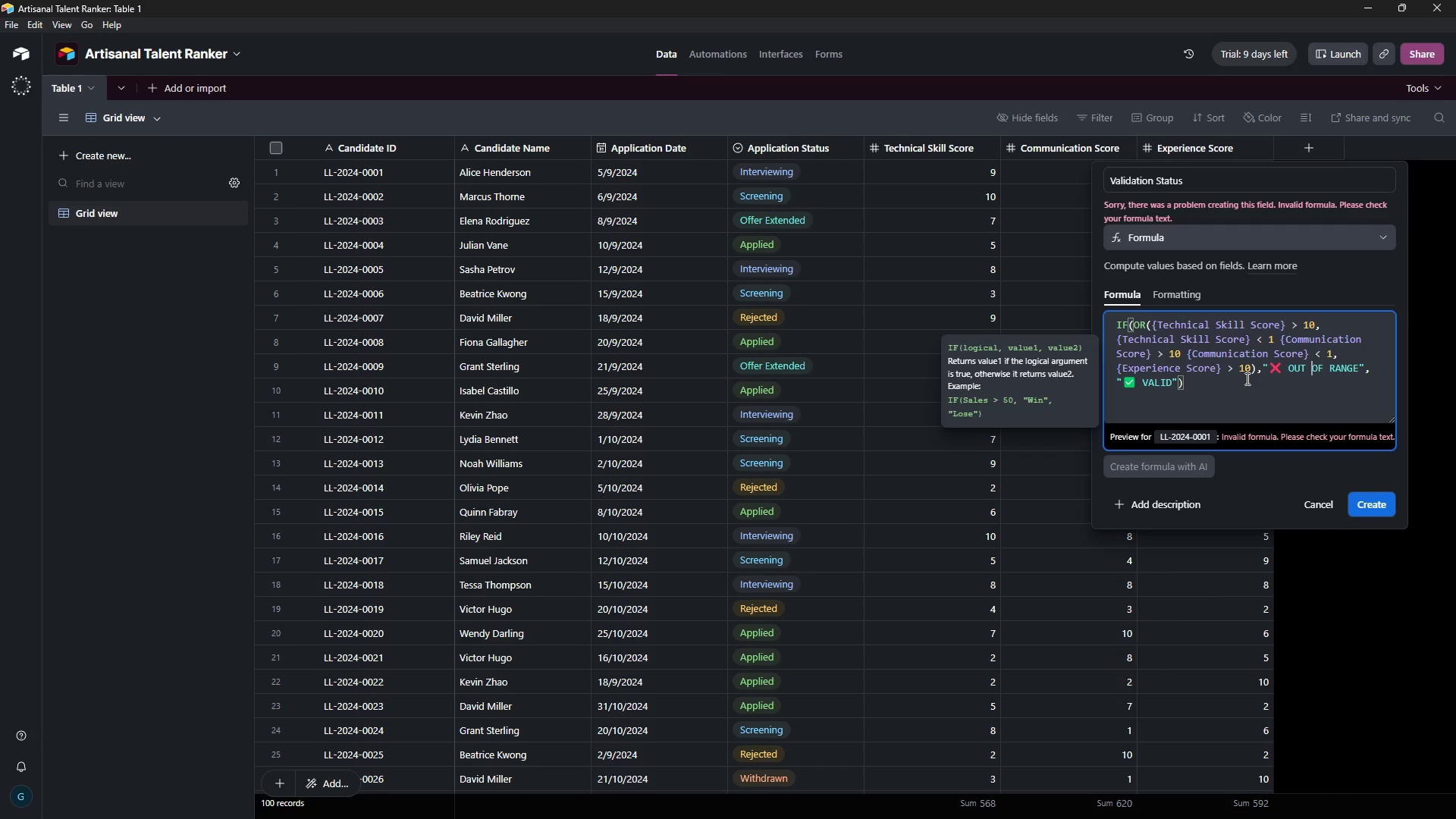 
key(ArrowLeft)
 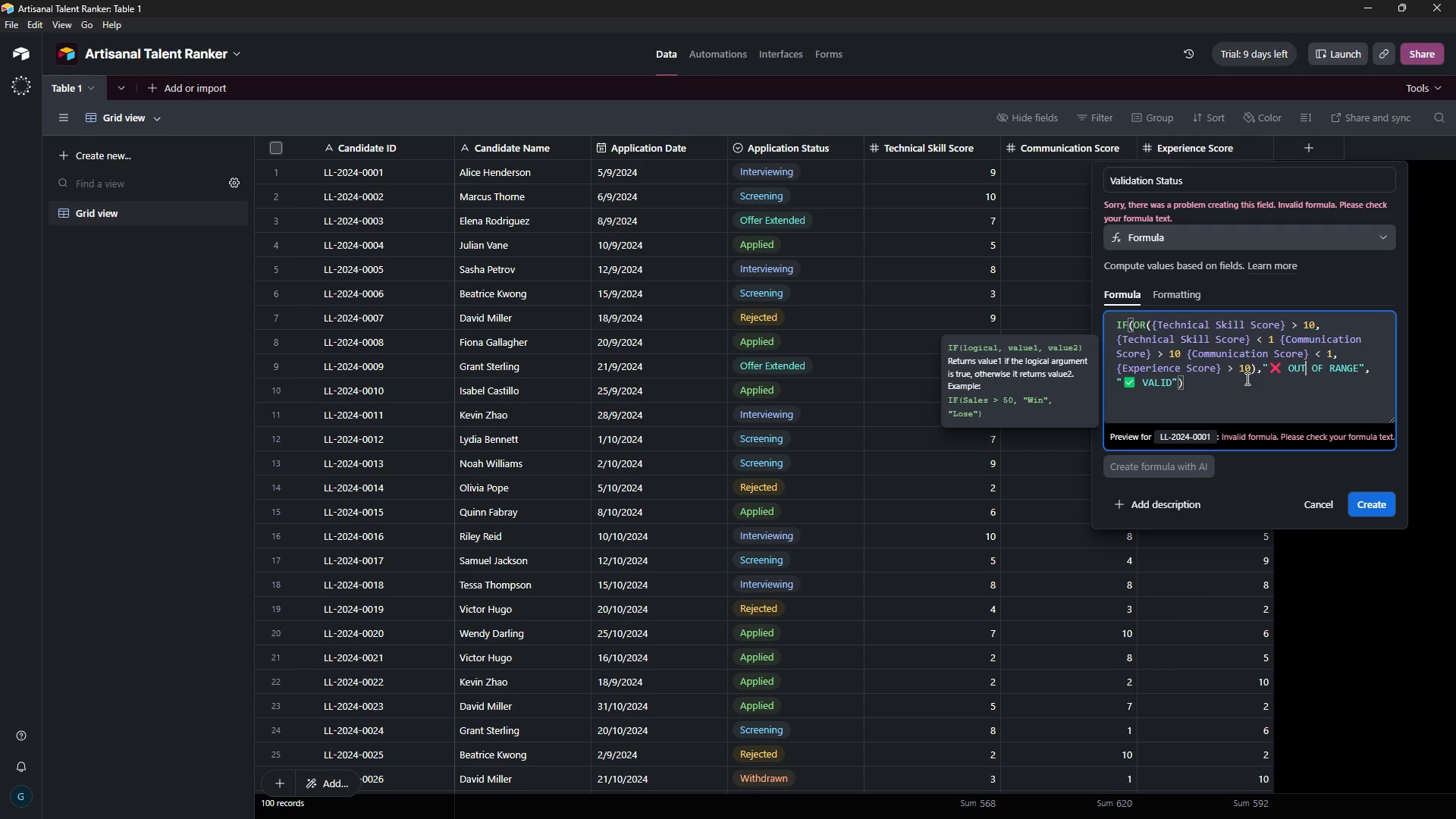 
key(ArrowLeft)
 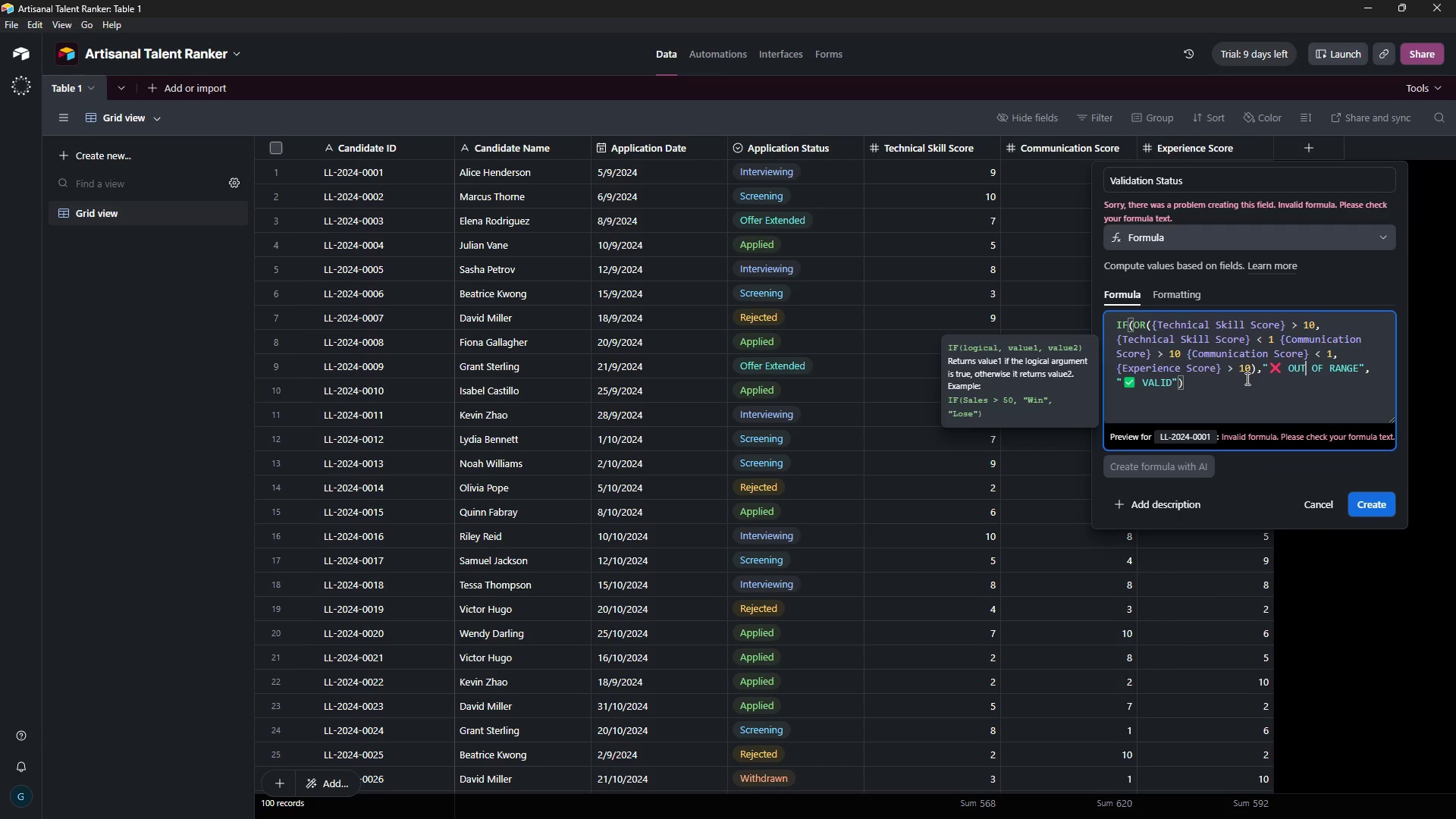 
key(ArrowLeft)
 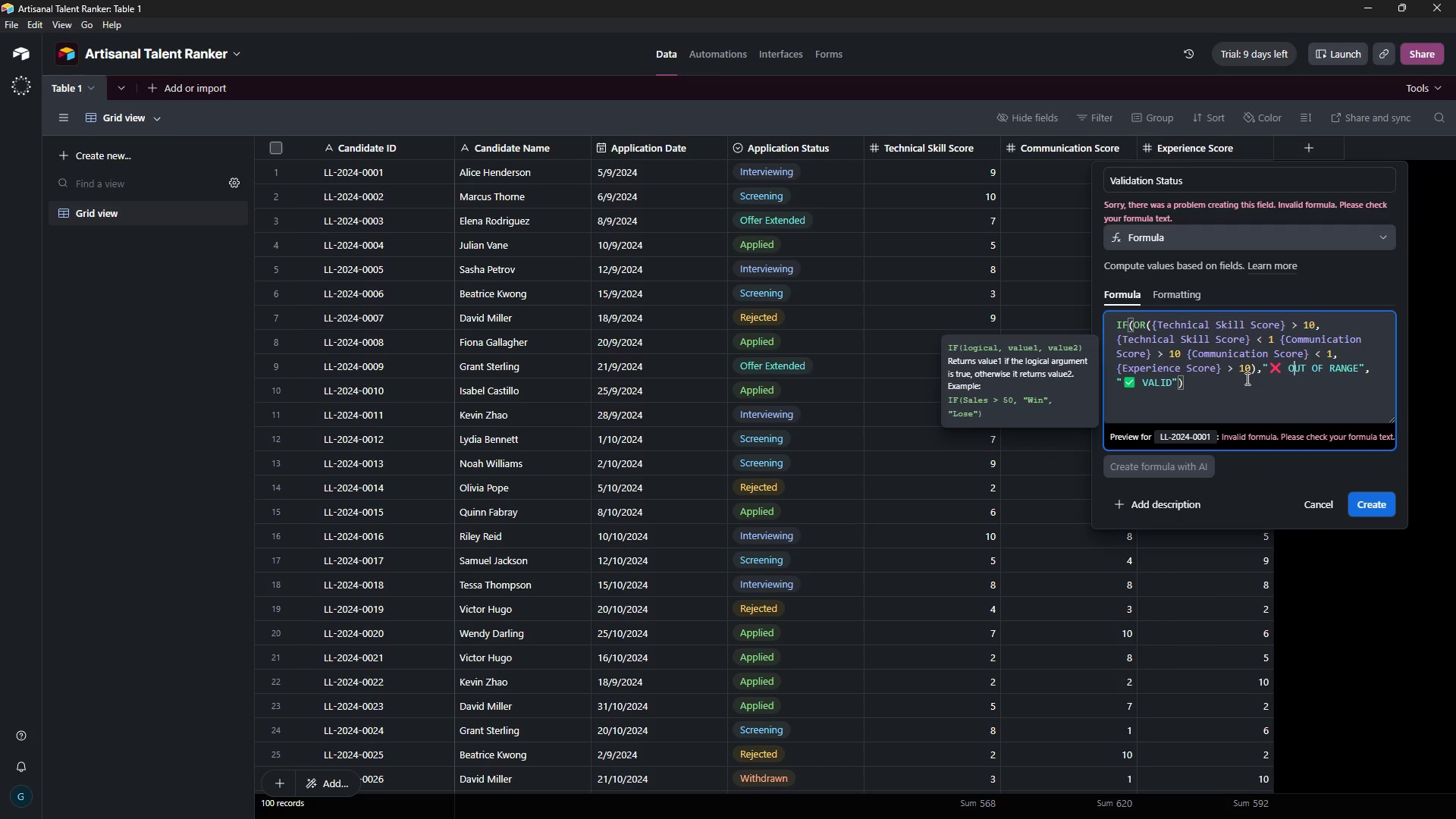 
key(ArrowLeft)
 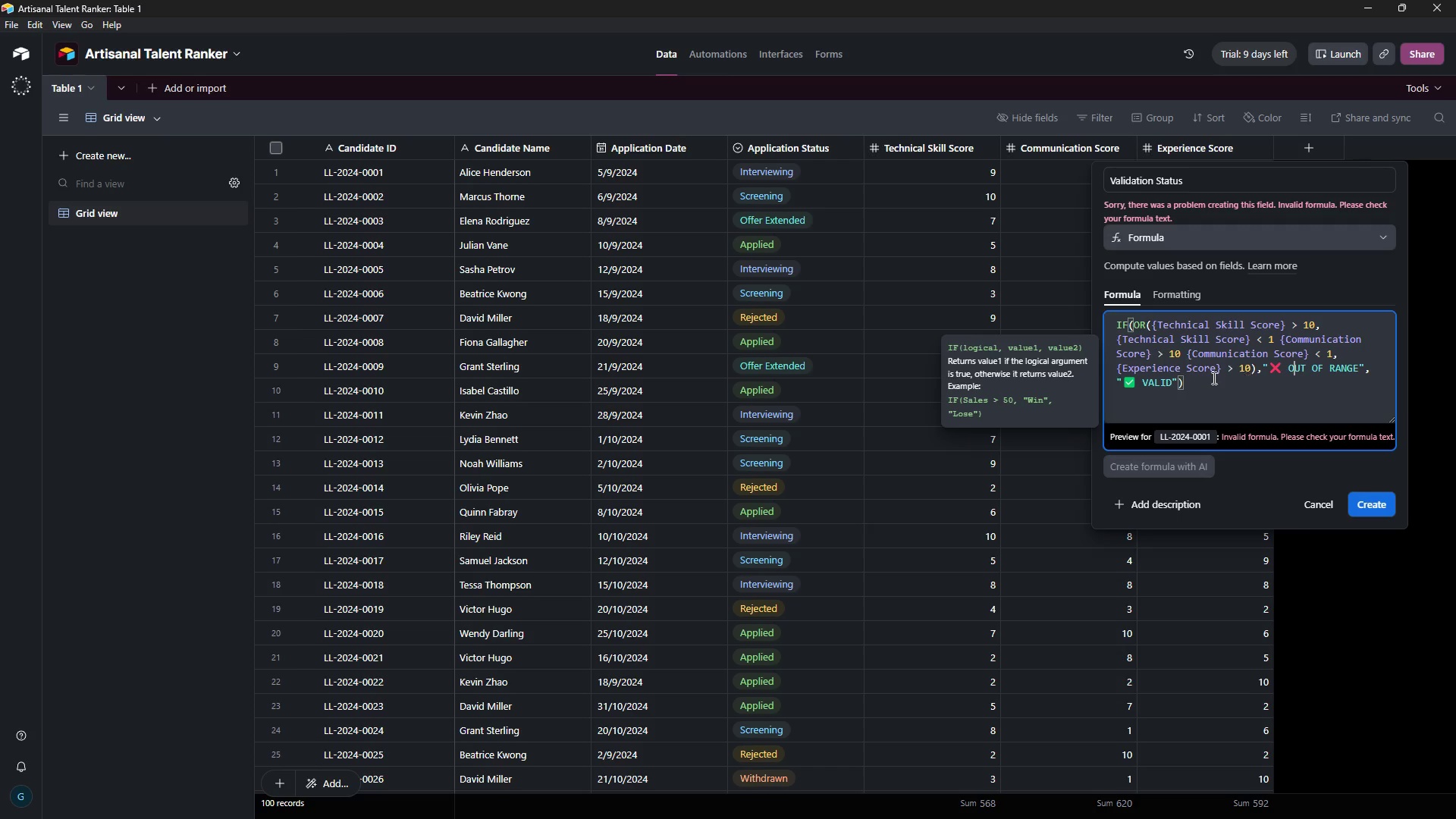 
wait(10.33)
 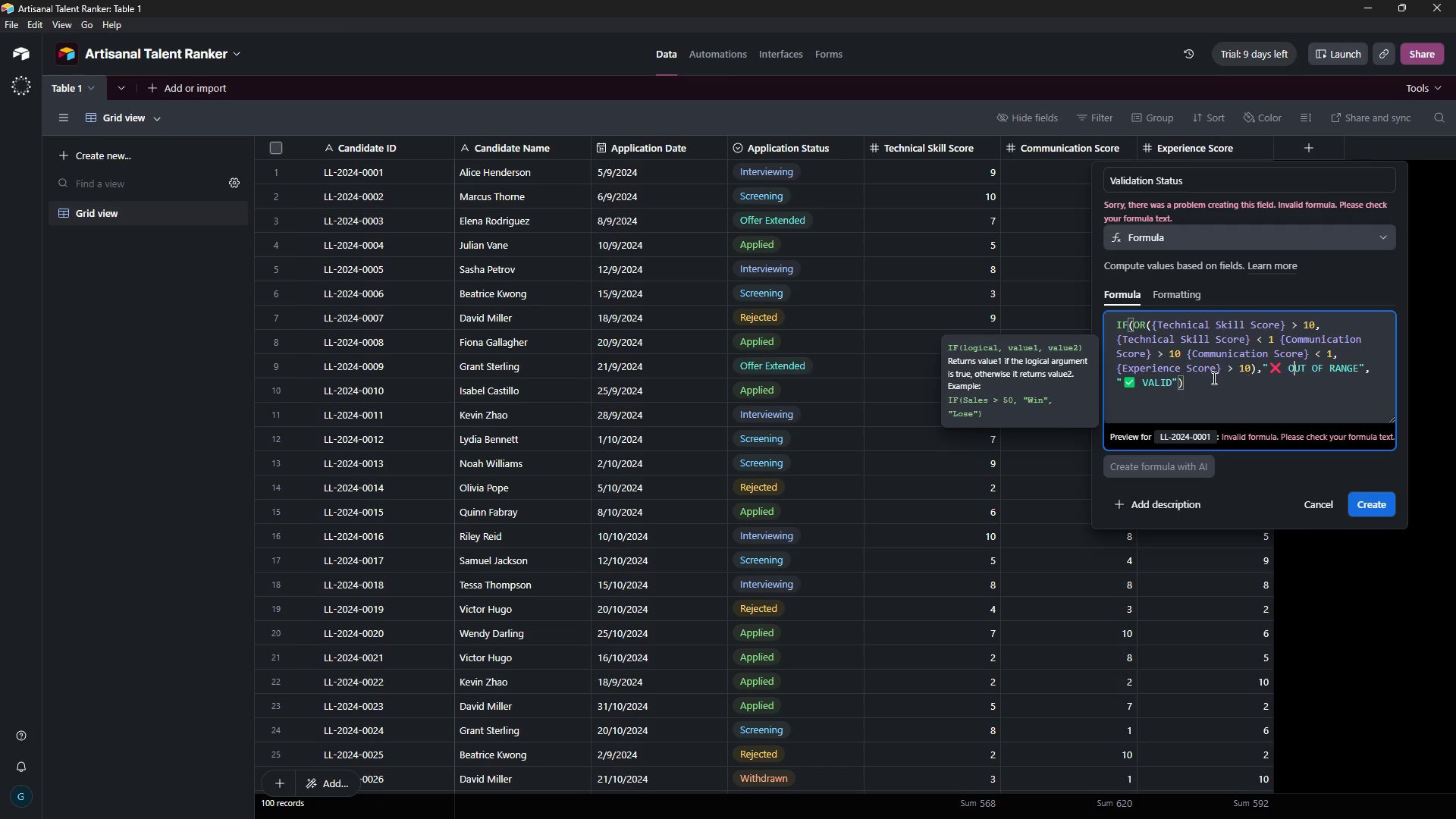 
left_click_drag(start_coordinate=[1221, 366], to_coordinate=[1116, 368])
 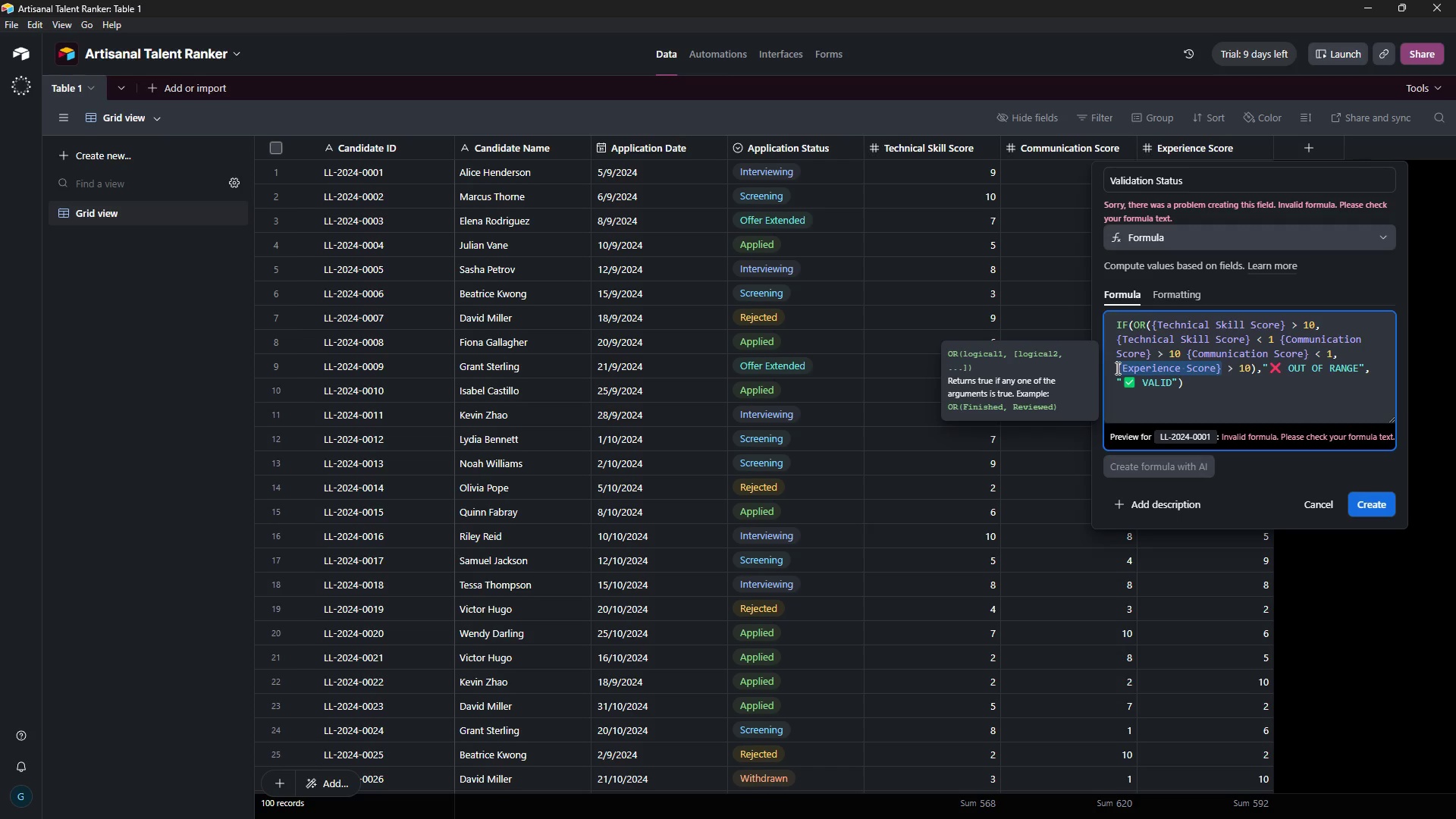 
key(Control+ControlLeft)
 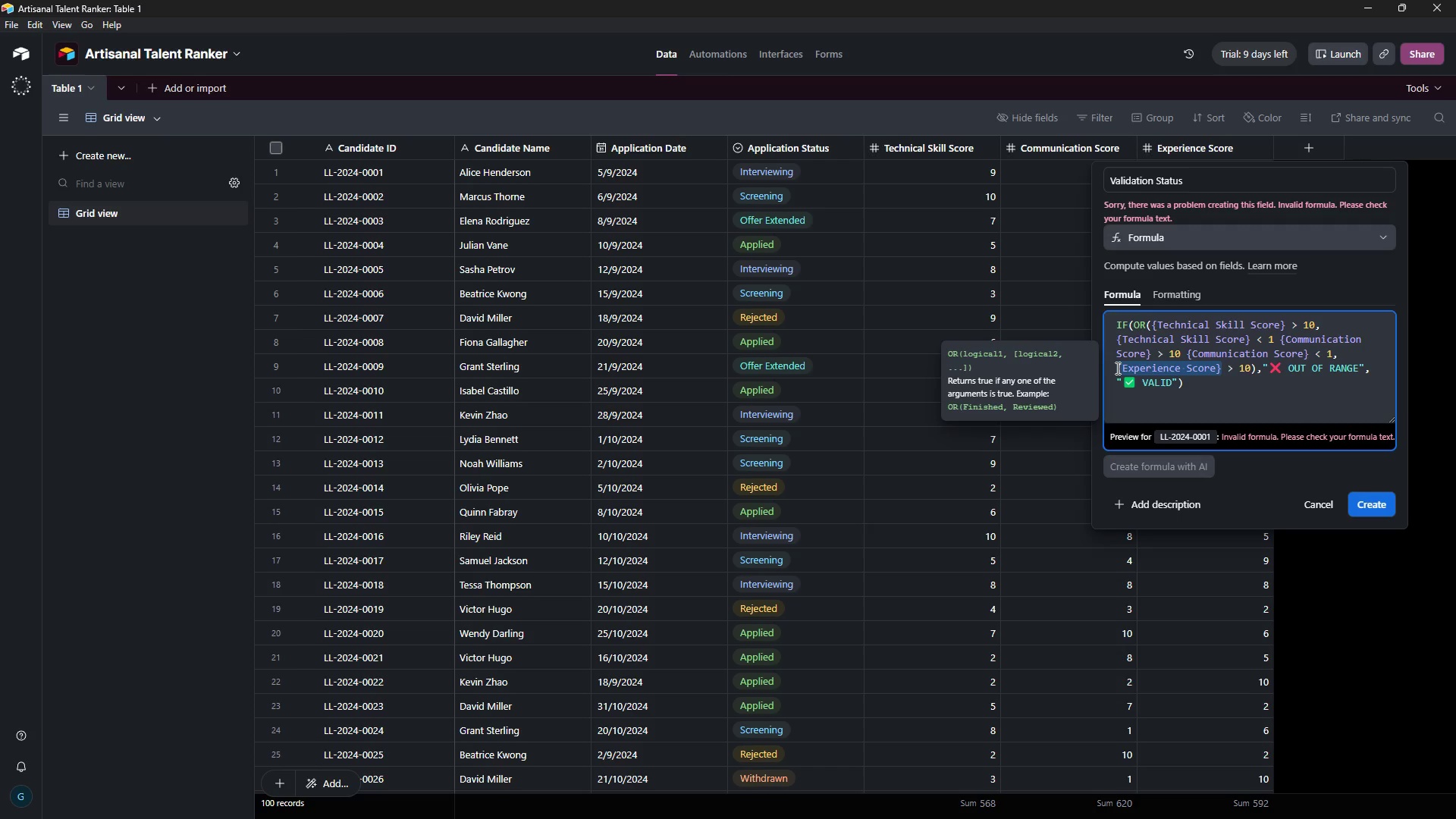 
key(Control+C)
 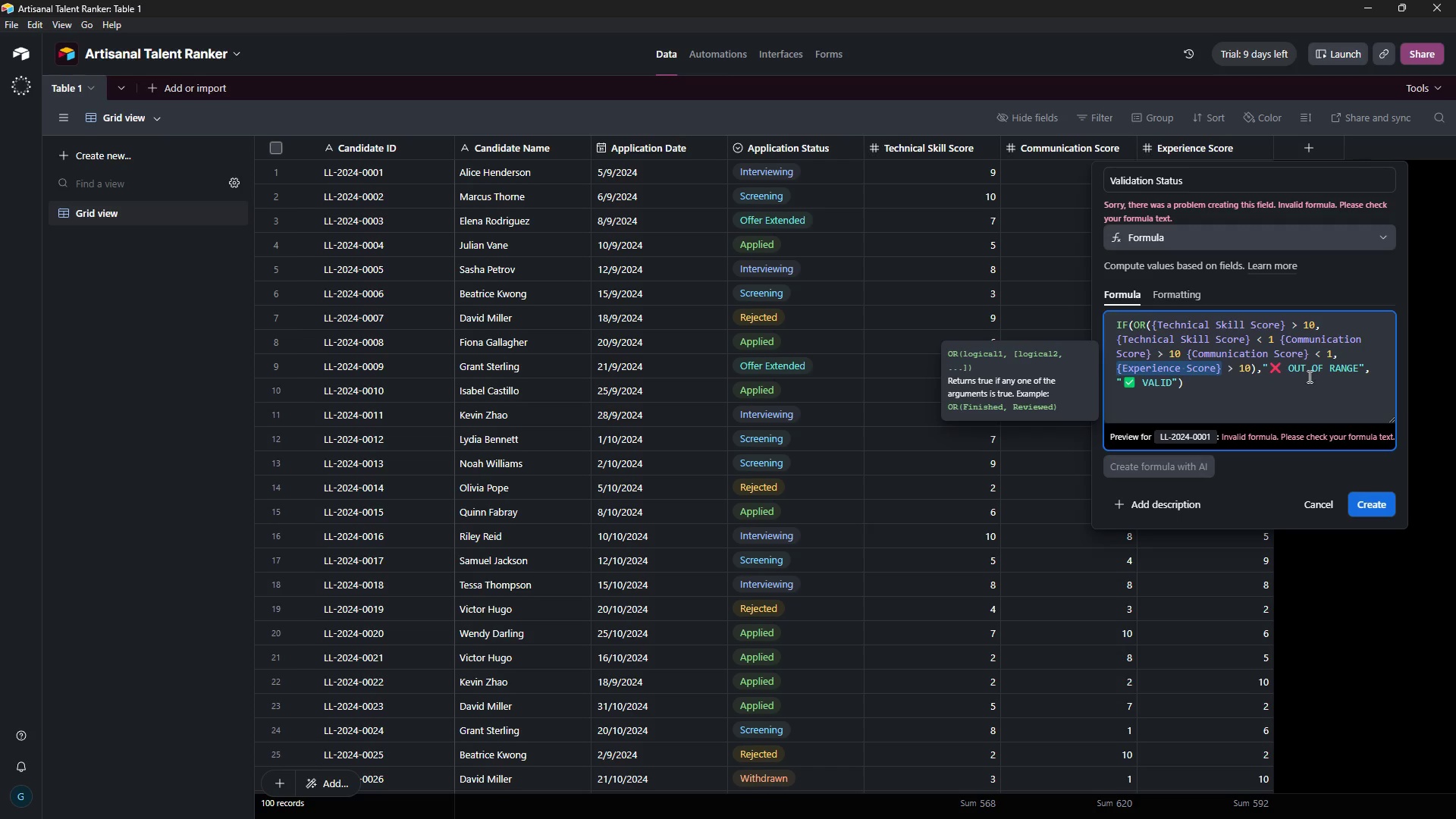 
left_click([1260, 369])
 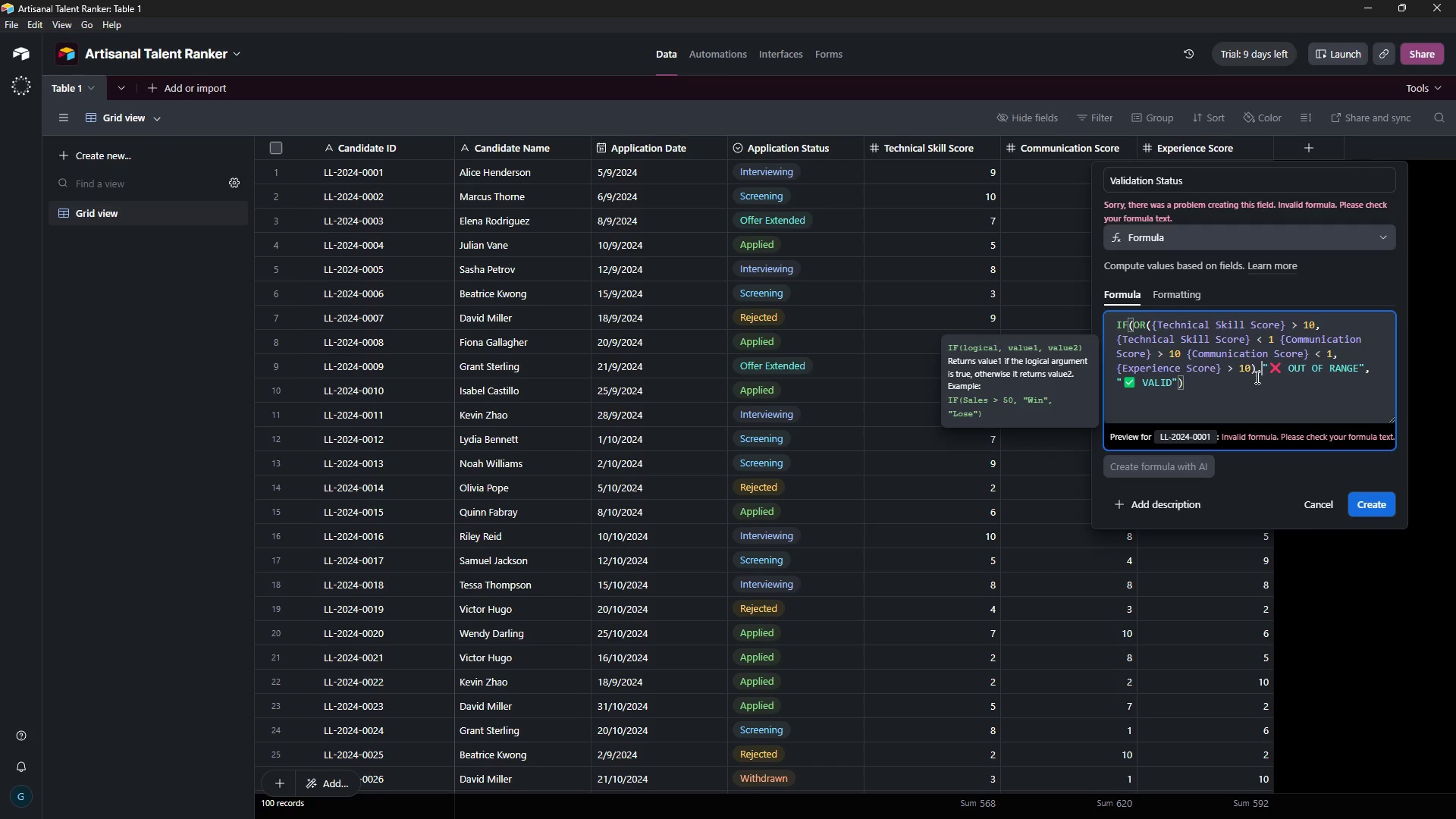 
left_click([1256, 369])
 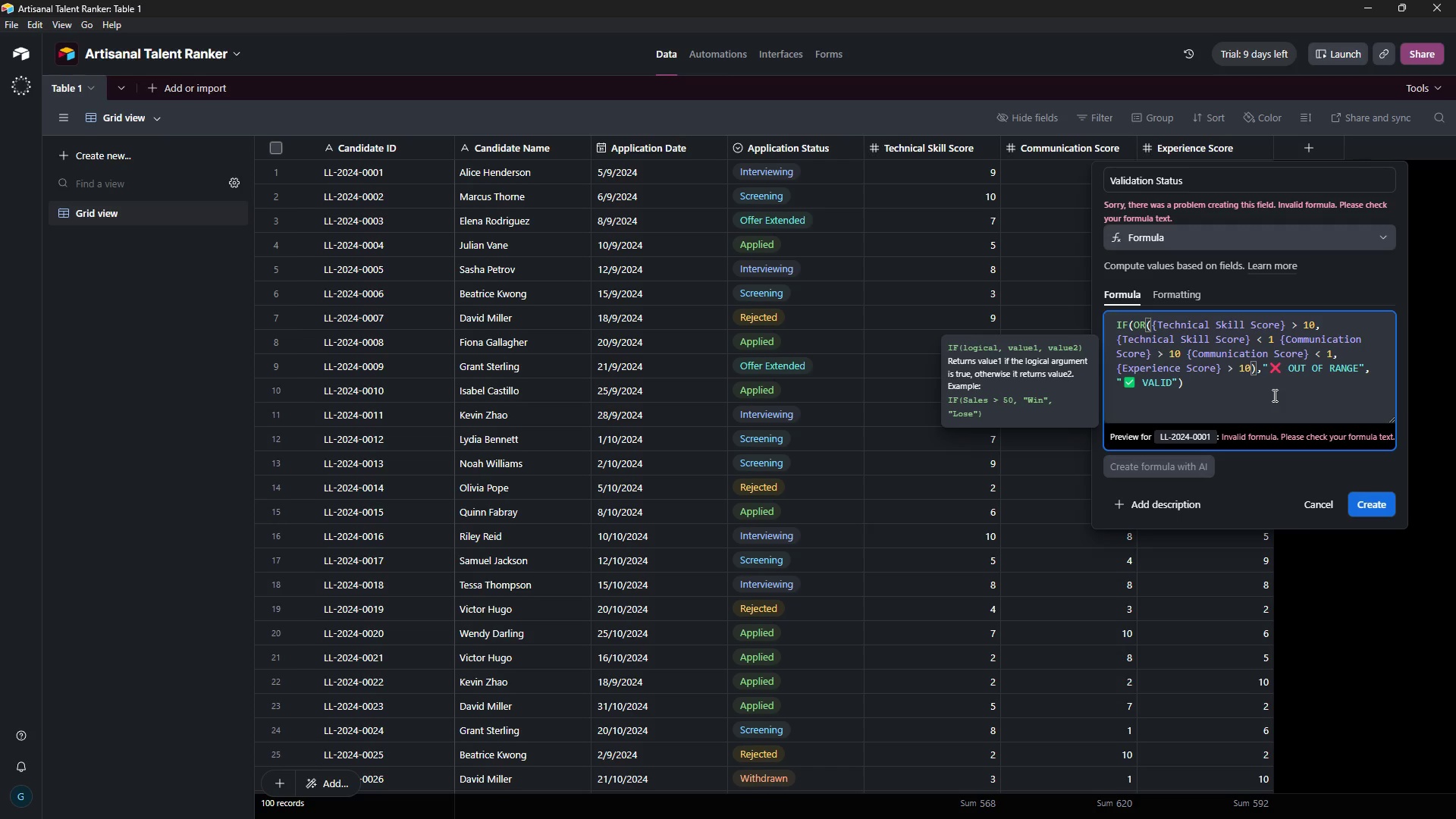 
left_click([1273, 395])
 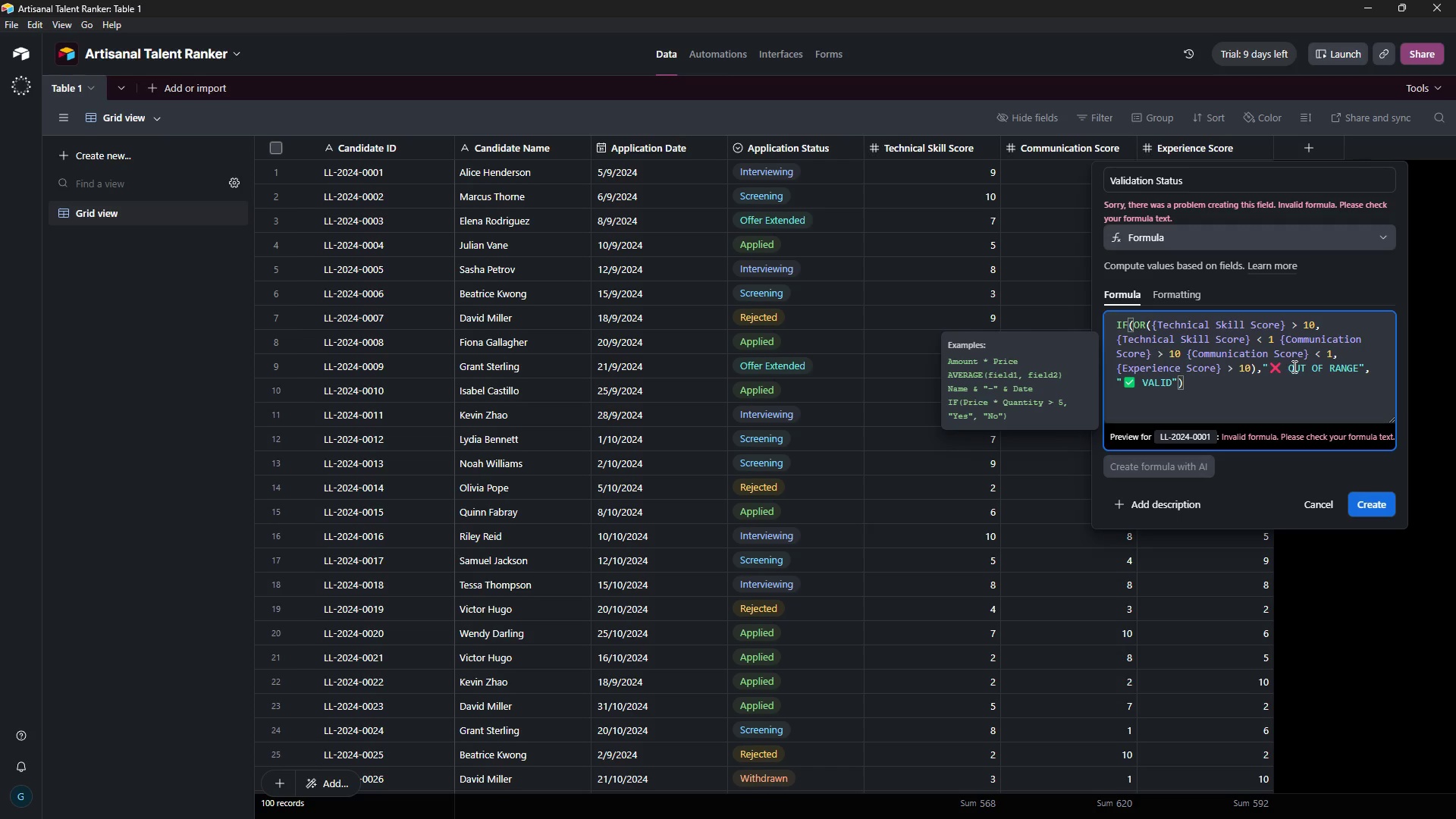 
wait(165.56)
 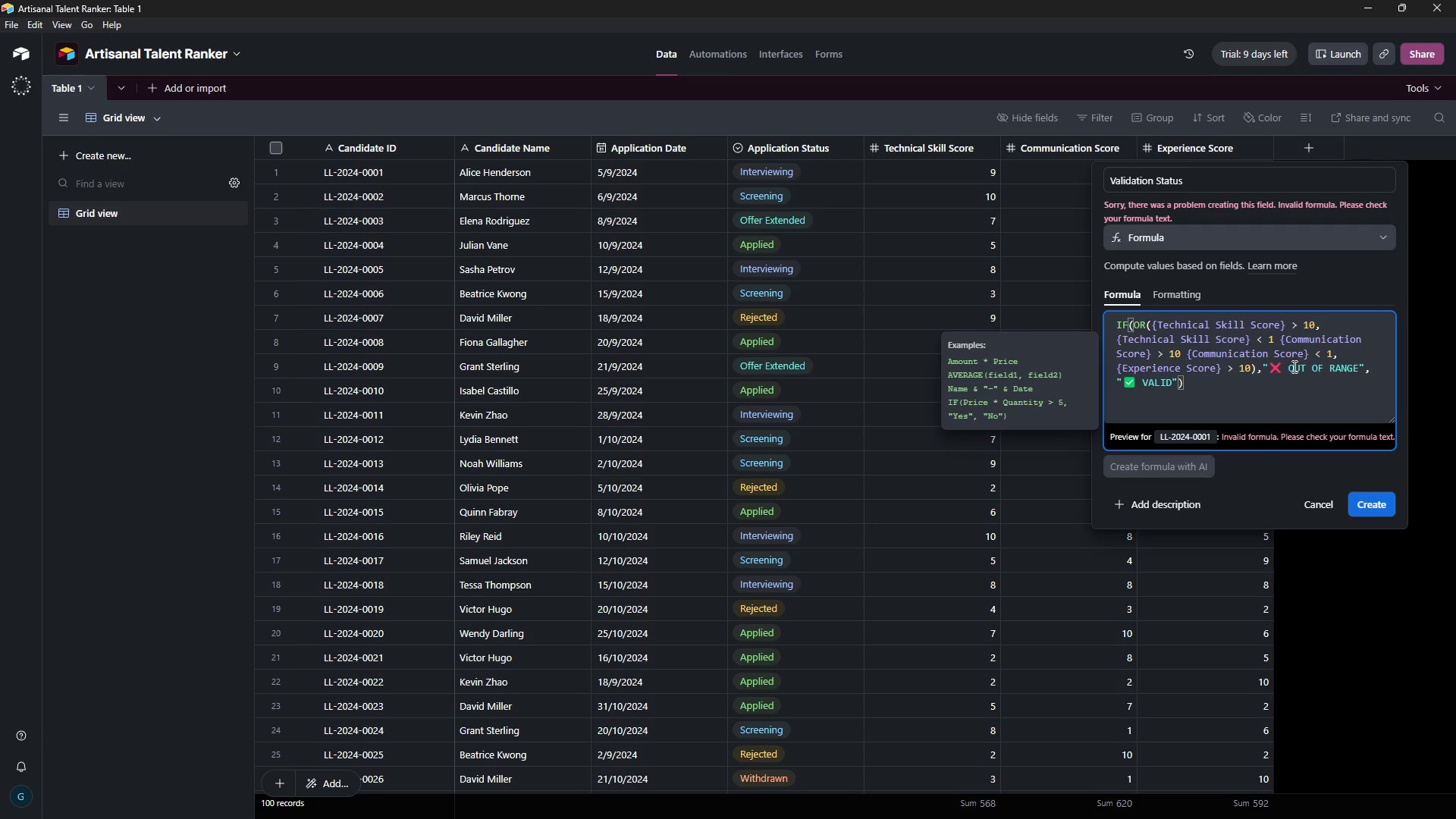 
left_click([1225, 366])
 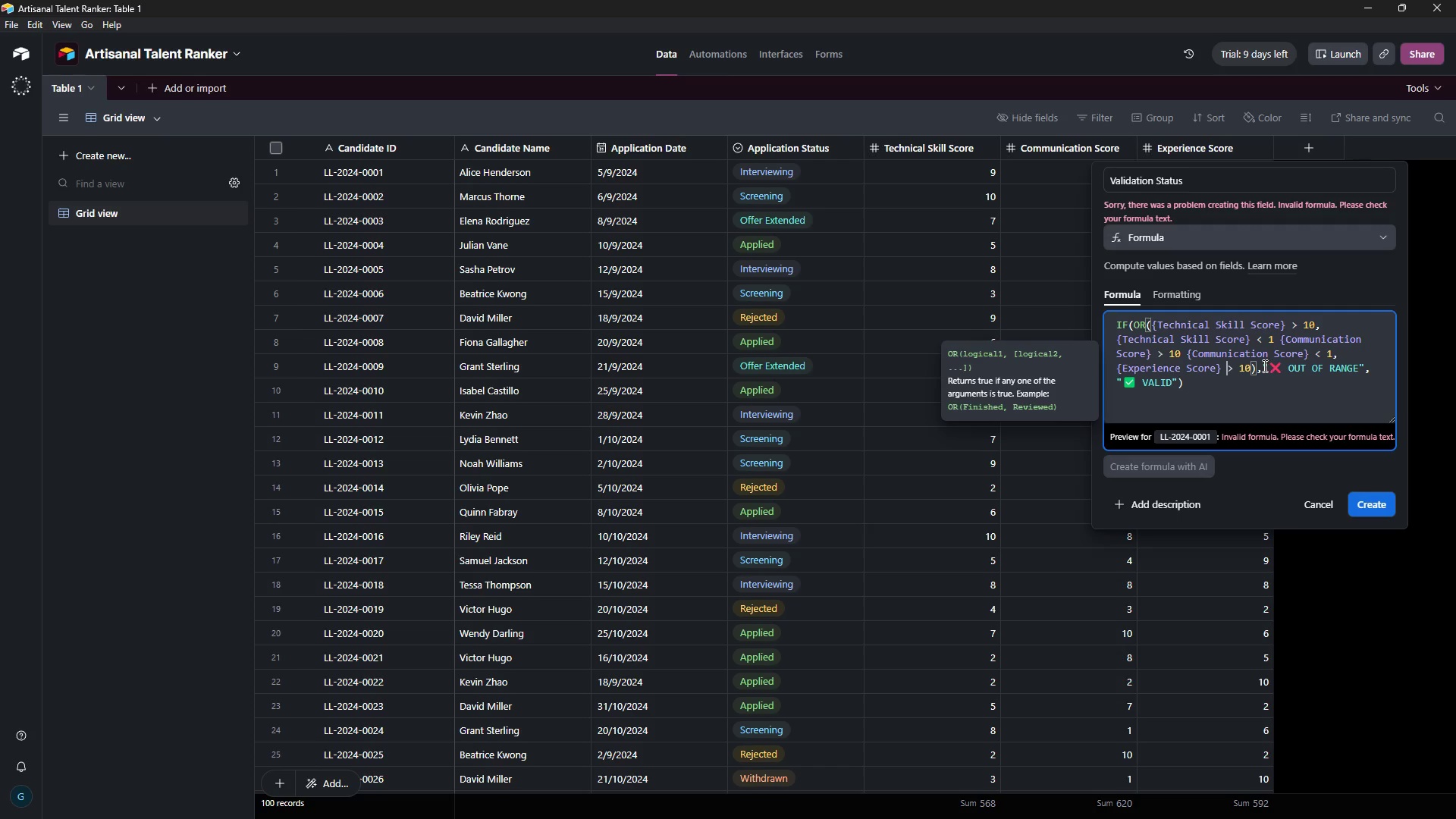 
left_click([1257, 362])
 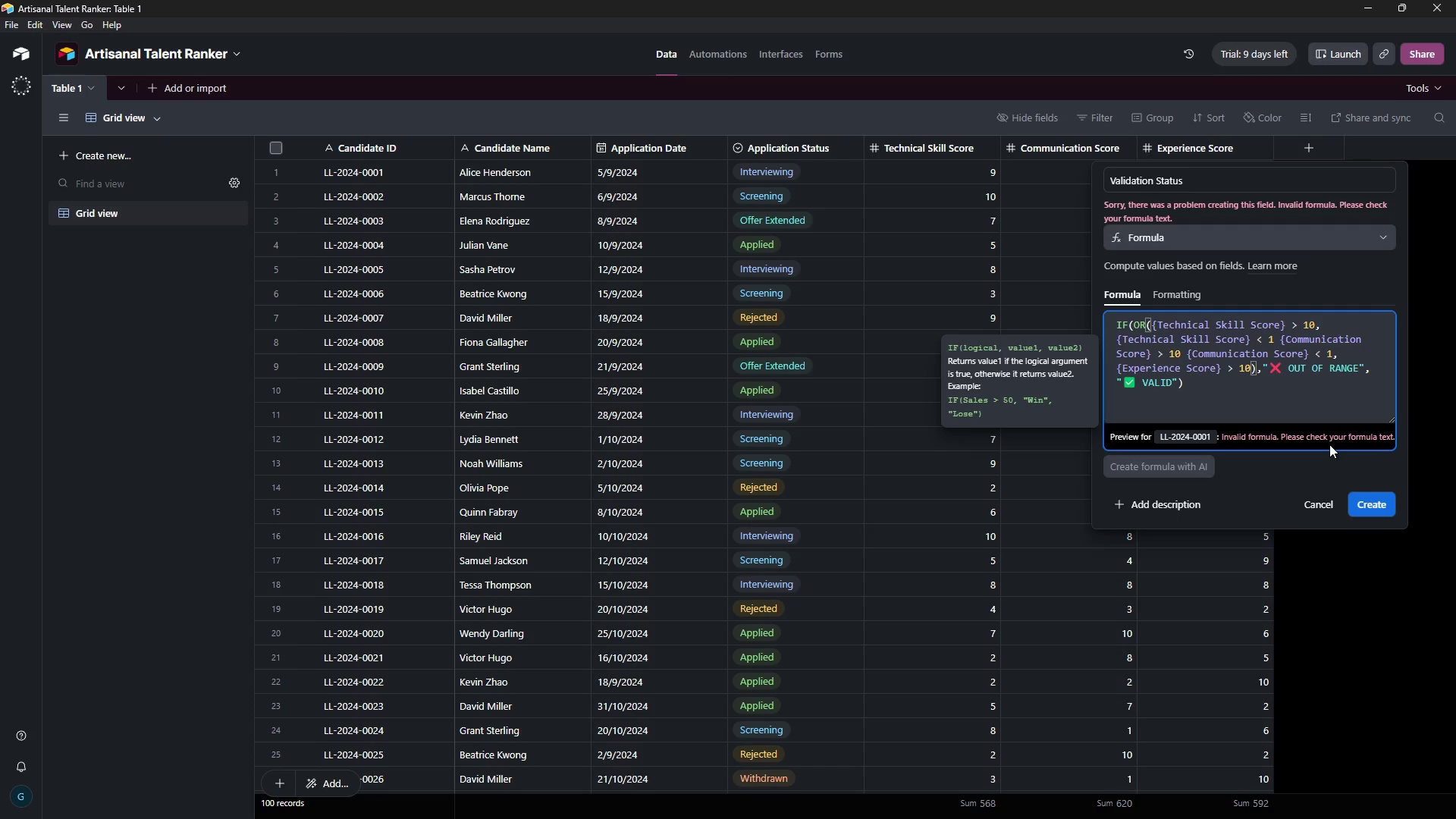 
type( {R)
key(Backspace)
type(Experience Score)
 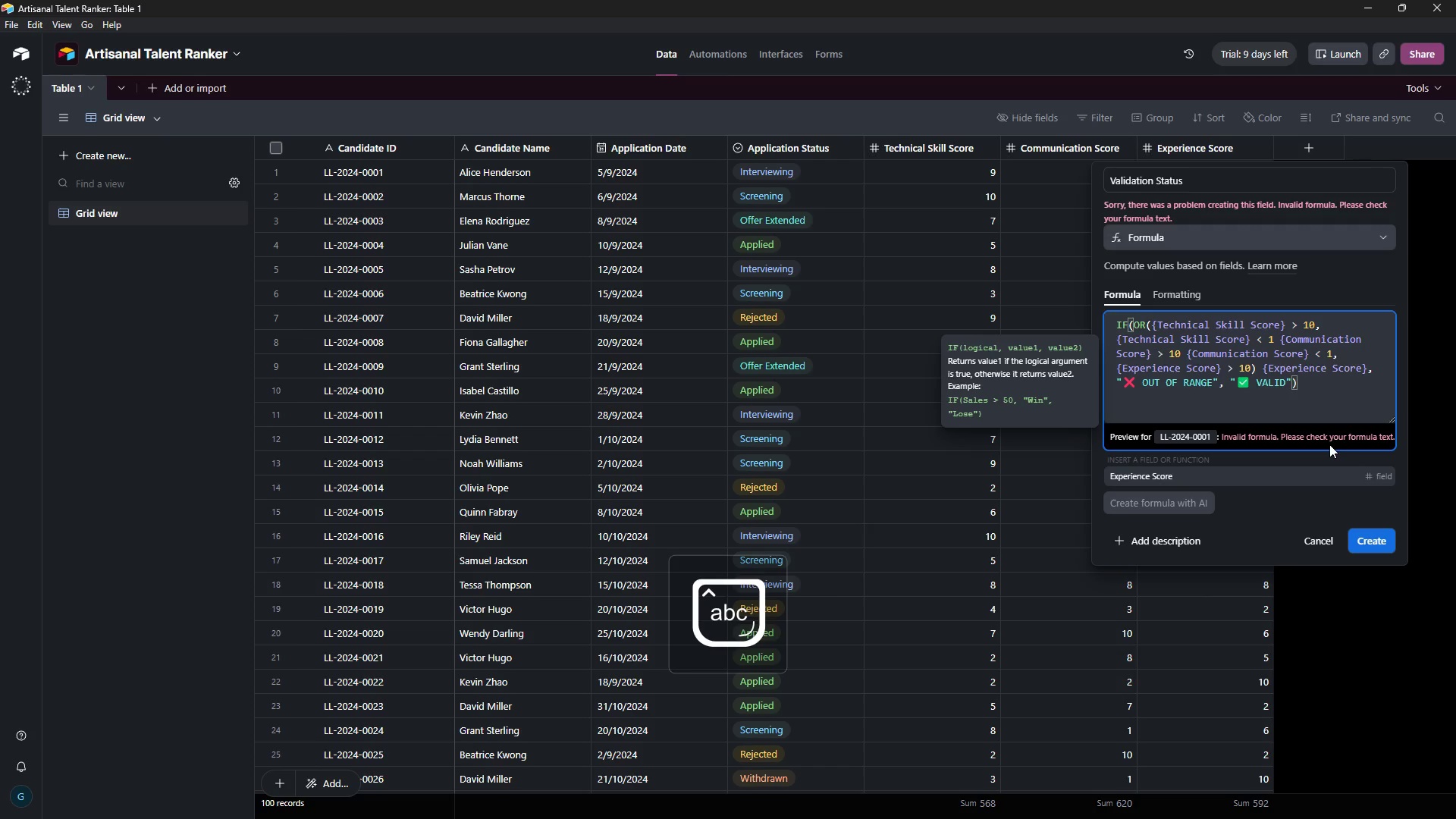 
key(ArrowRight)
 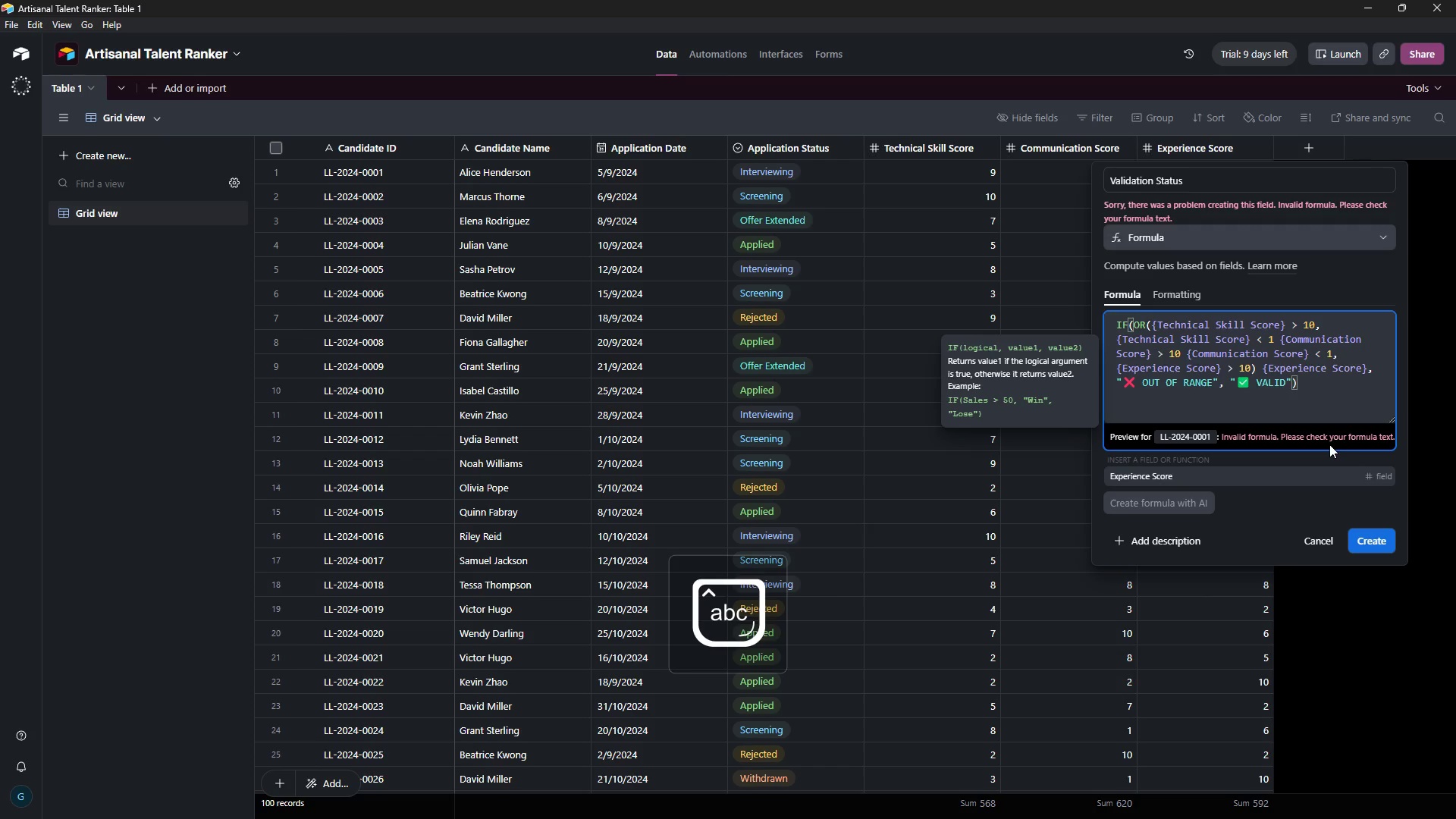 
key(Space)
 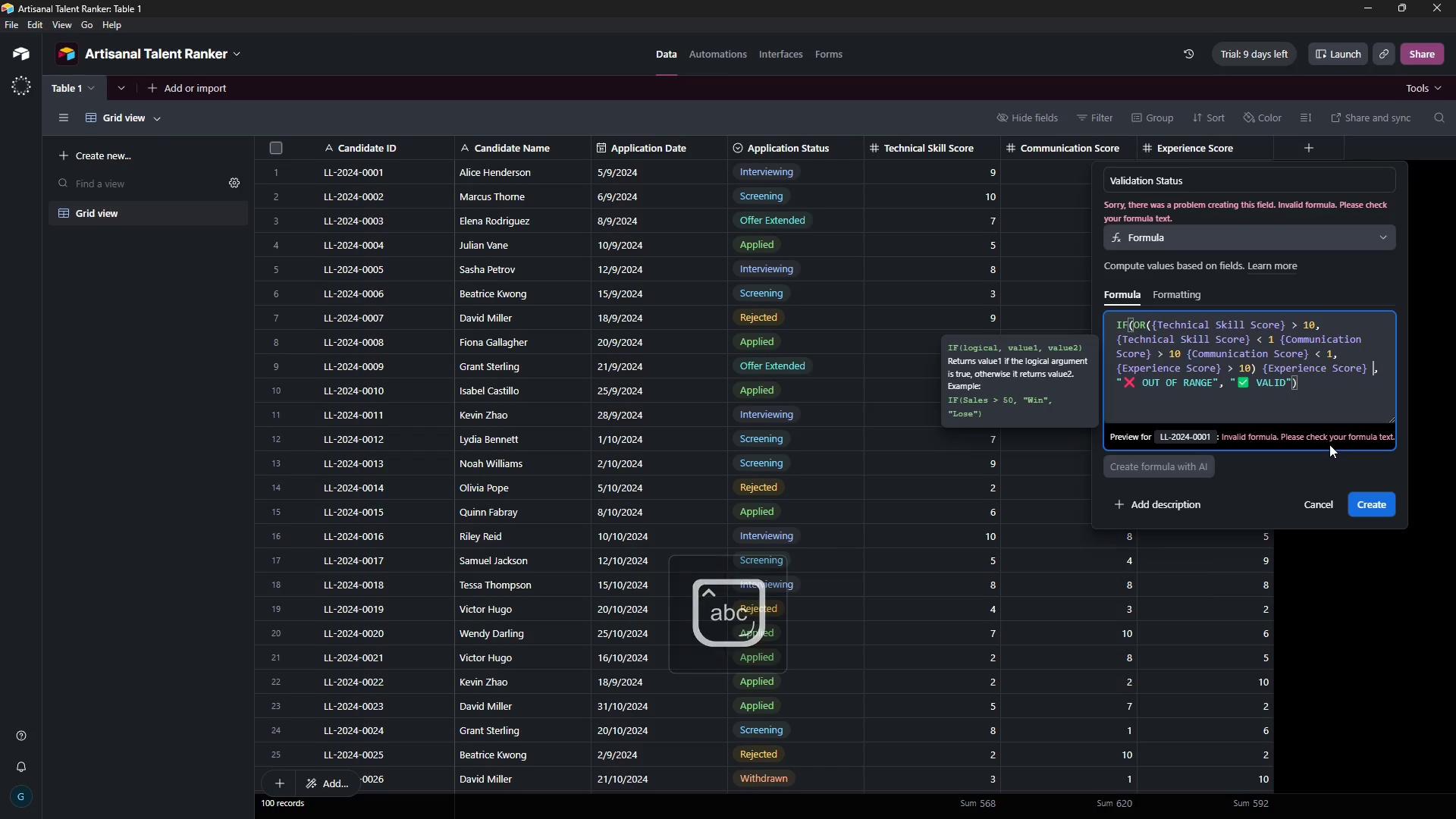 
key(Shift+Comma)
 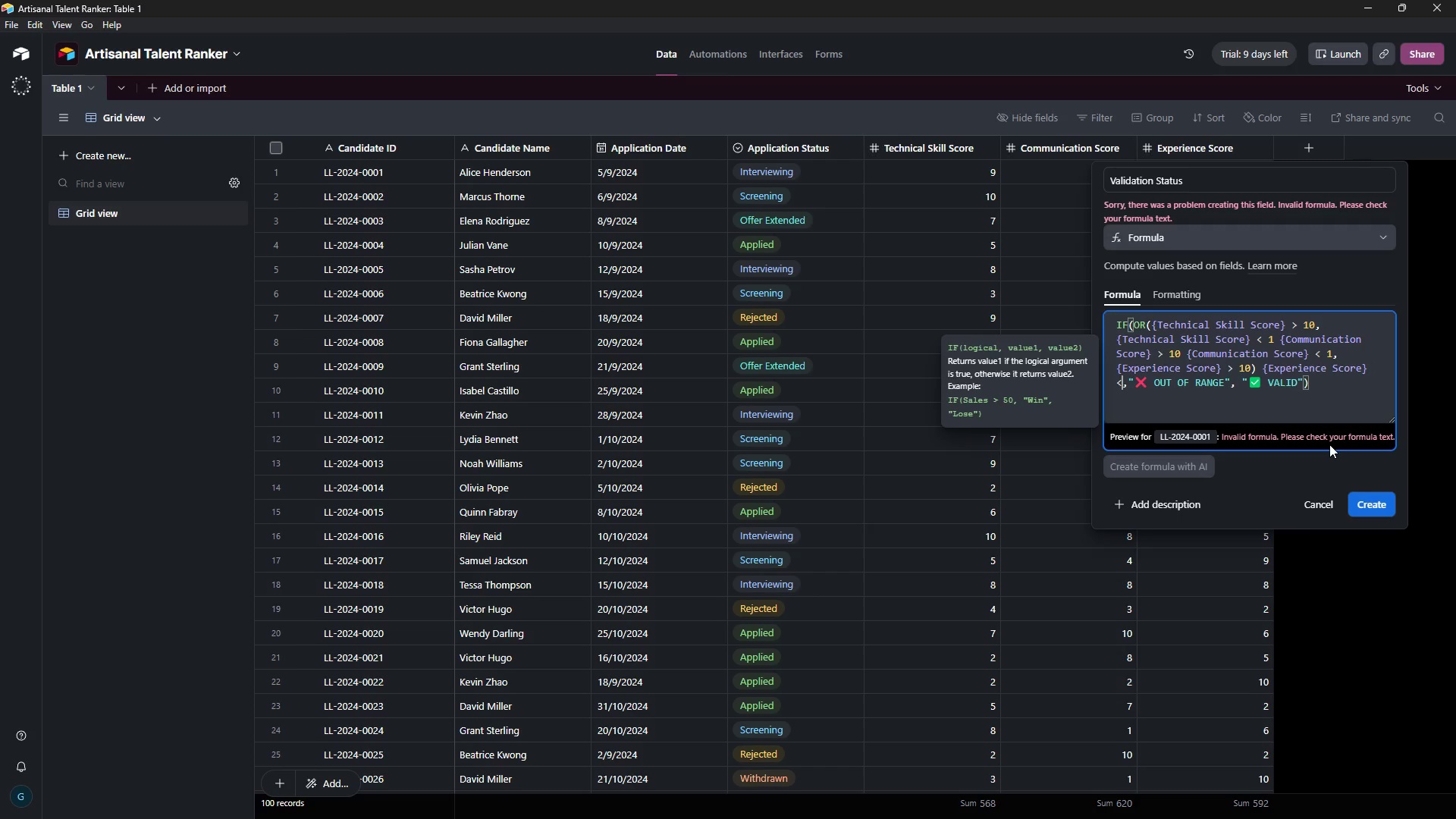 
key(Space)
 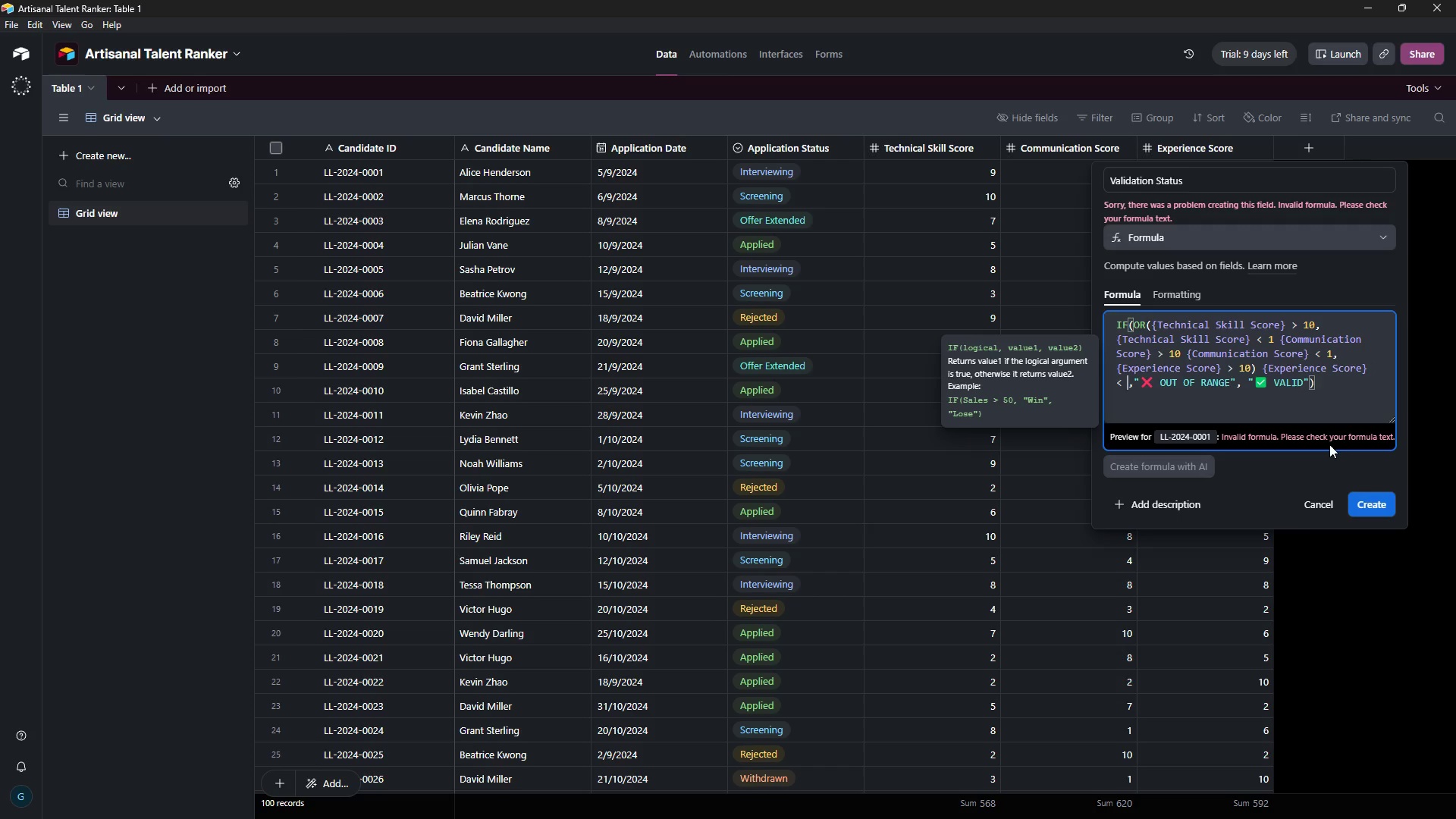 
key(1)
 